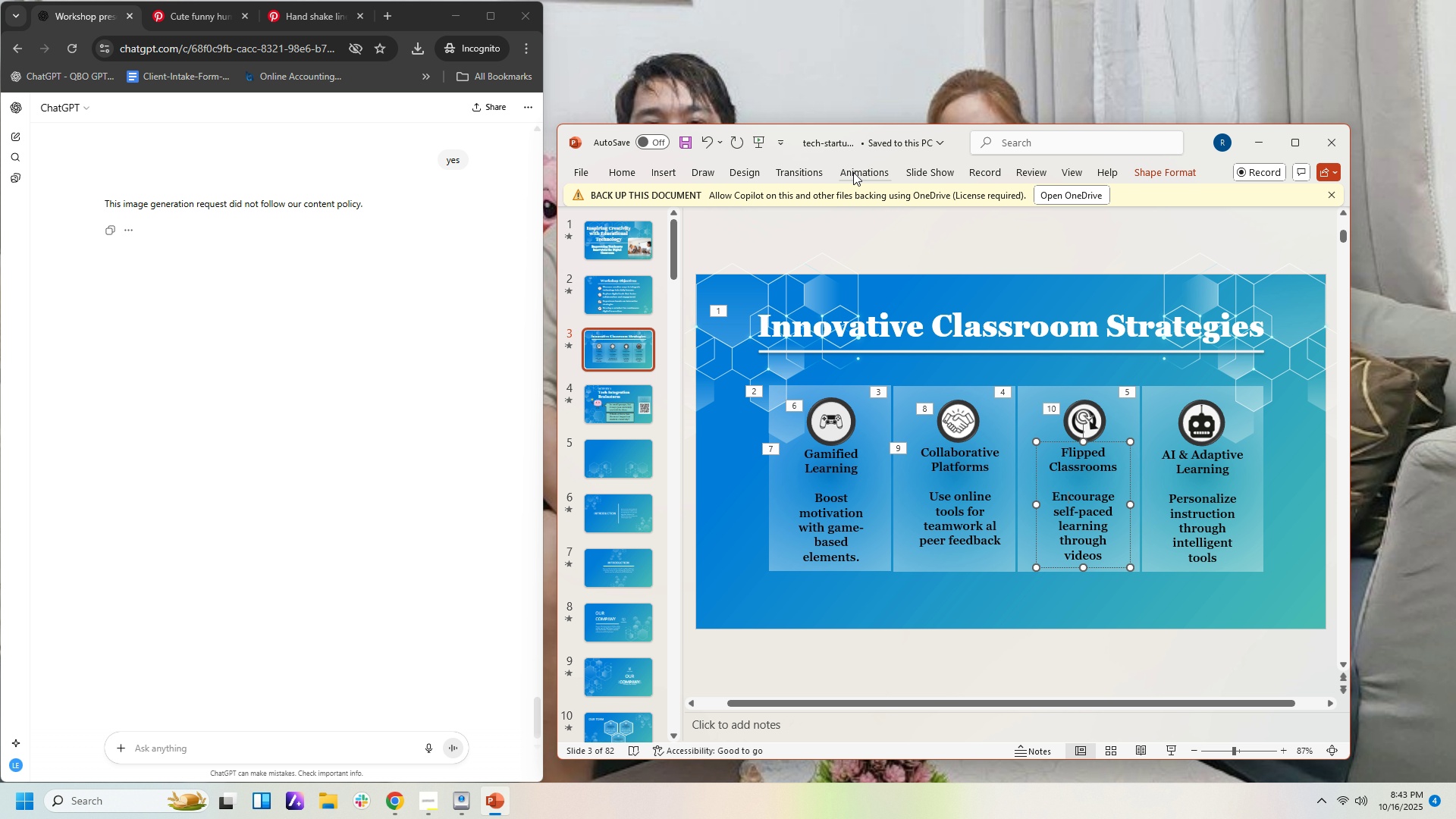 
left_click([855, 172])
 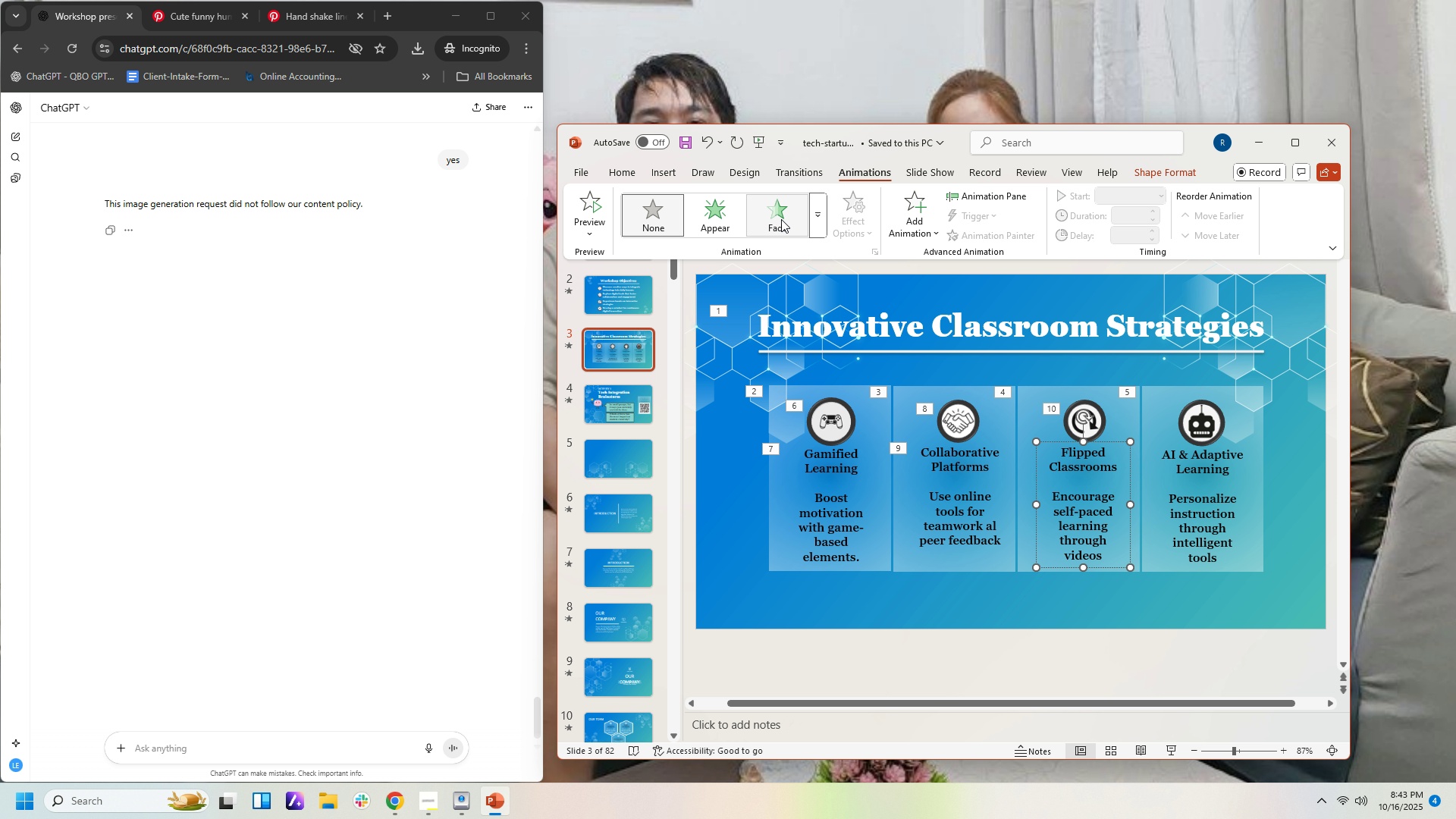 
left_click([781, 219])
 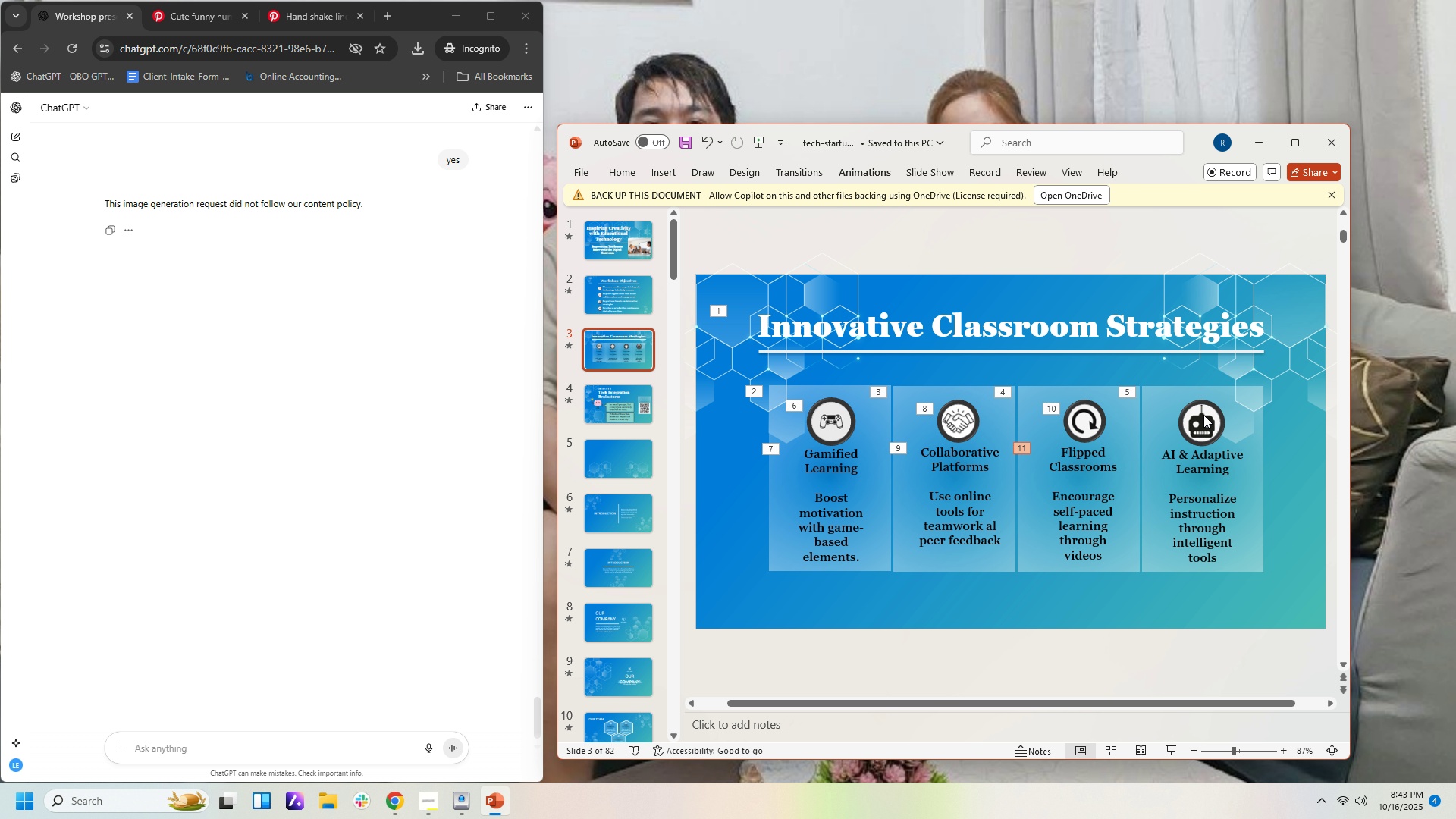 
double_click([1203, 415])
 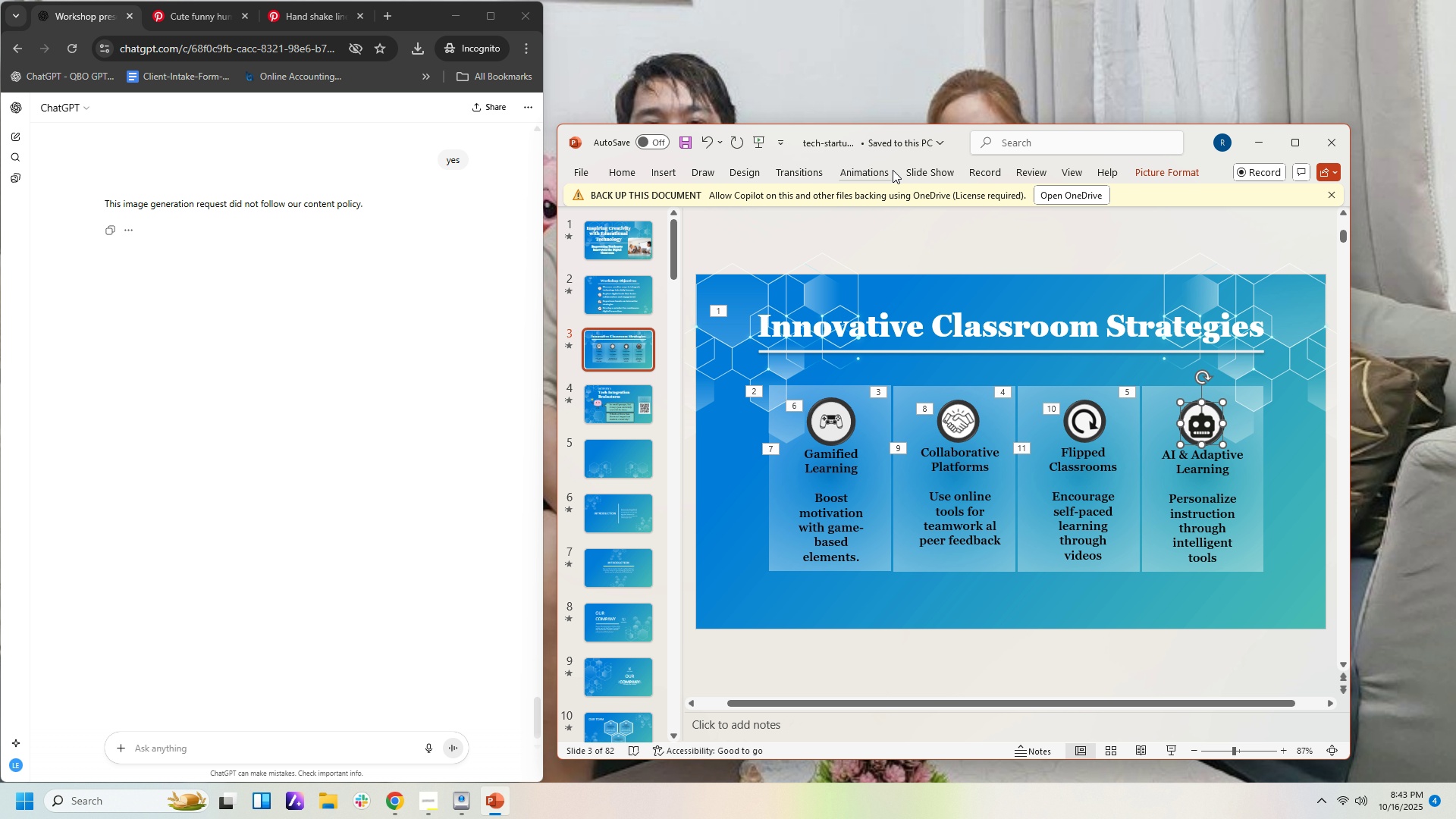 
left_click([893, 170])
 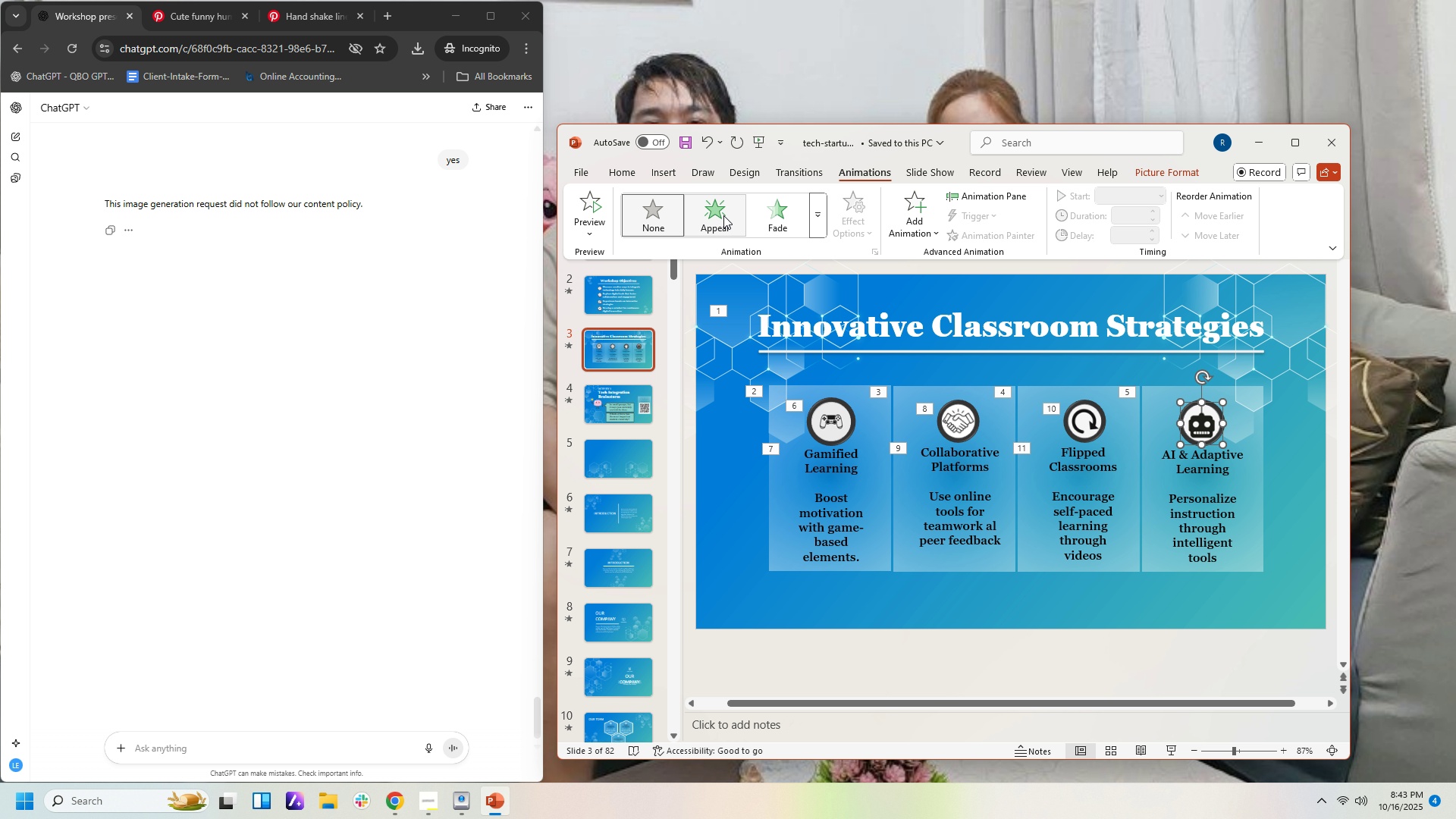 
left_click([723, 215])
 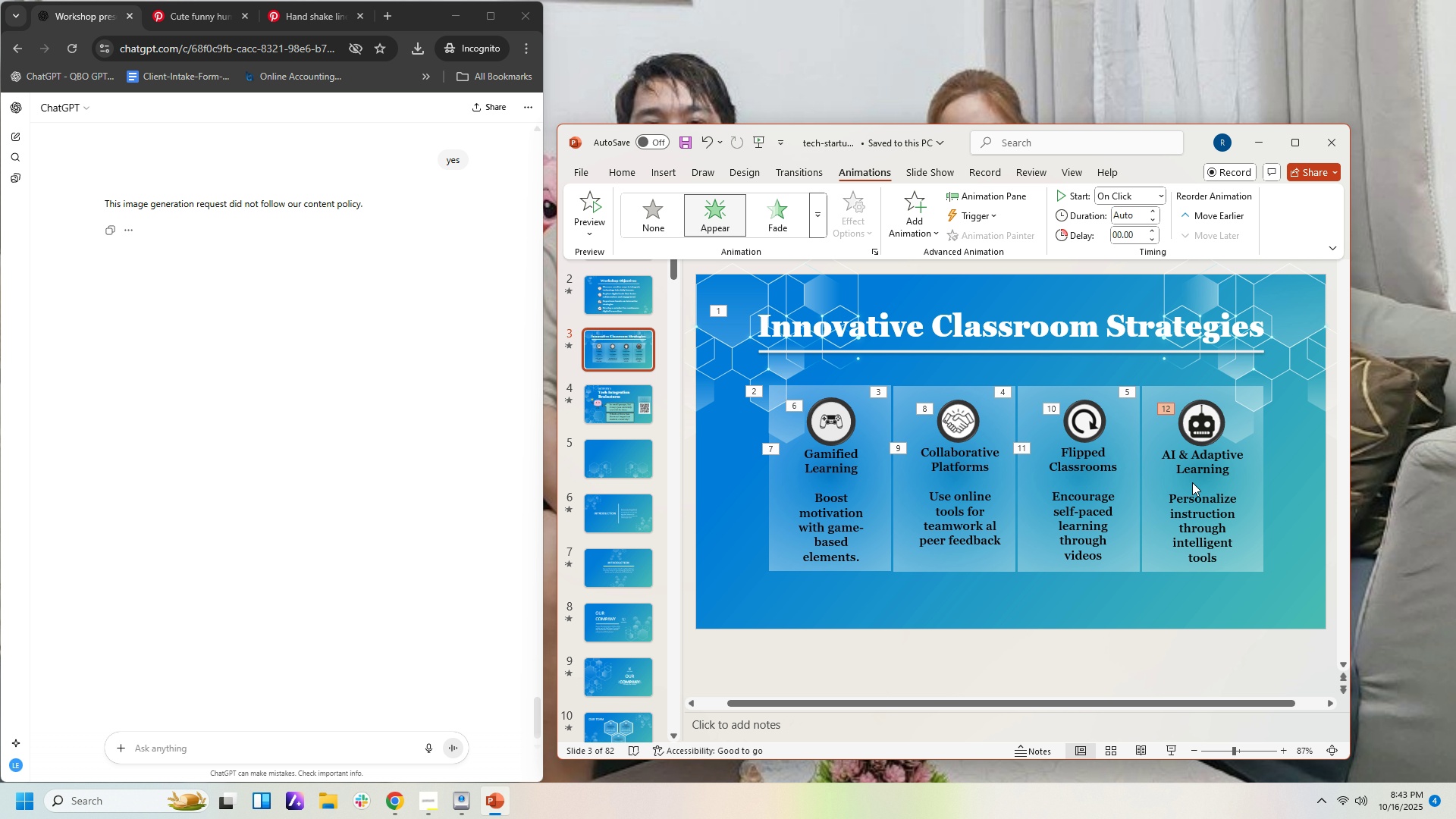 
left_click([1192, 482])
 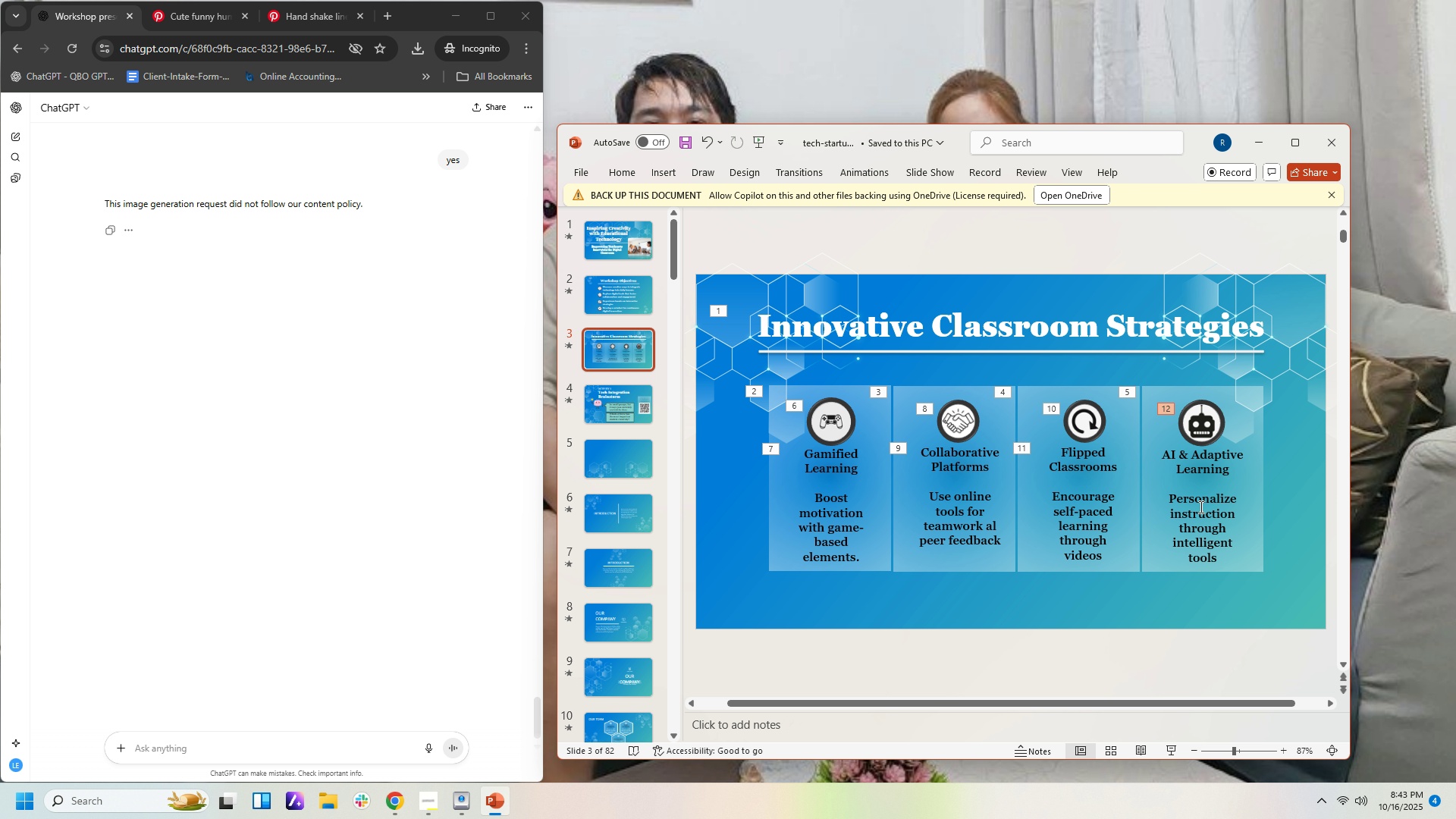 
left_click([1200, 507])
 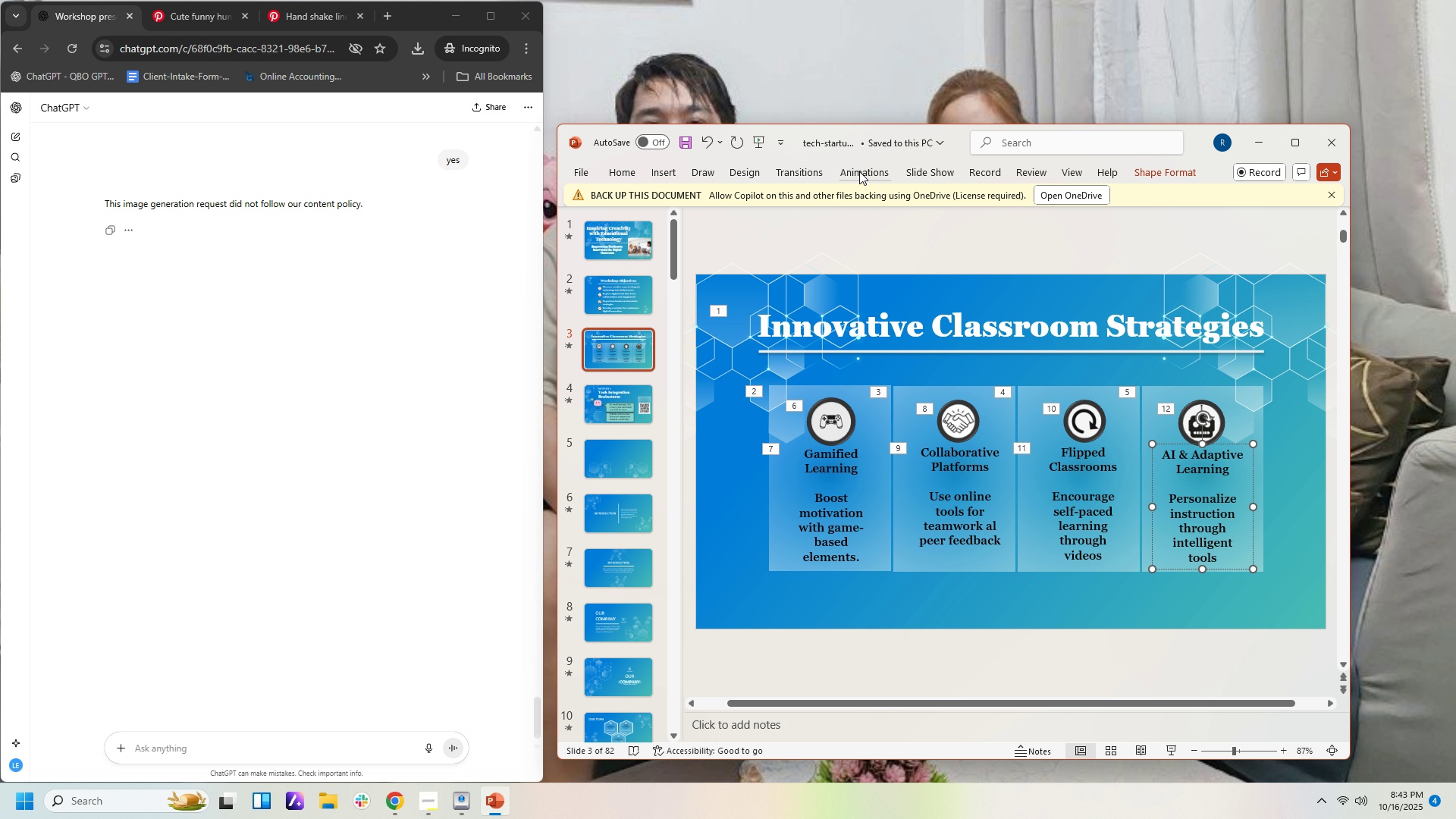 
left_click([859, 171])
 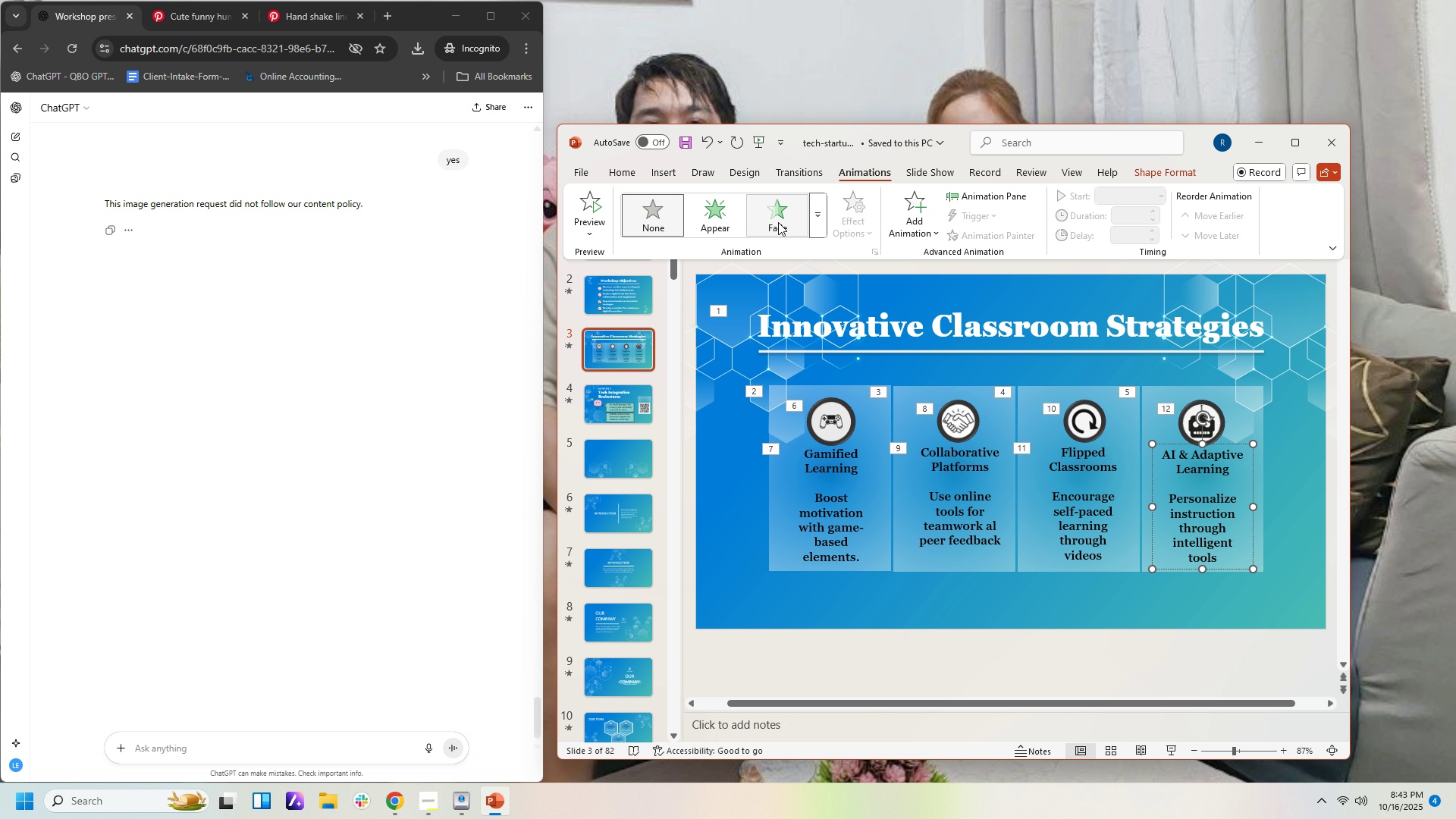 
left_click([778, 222])
 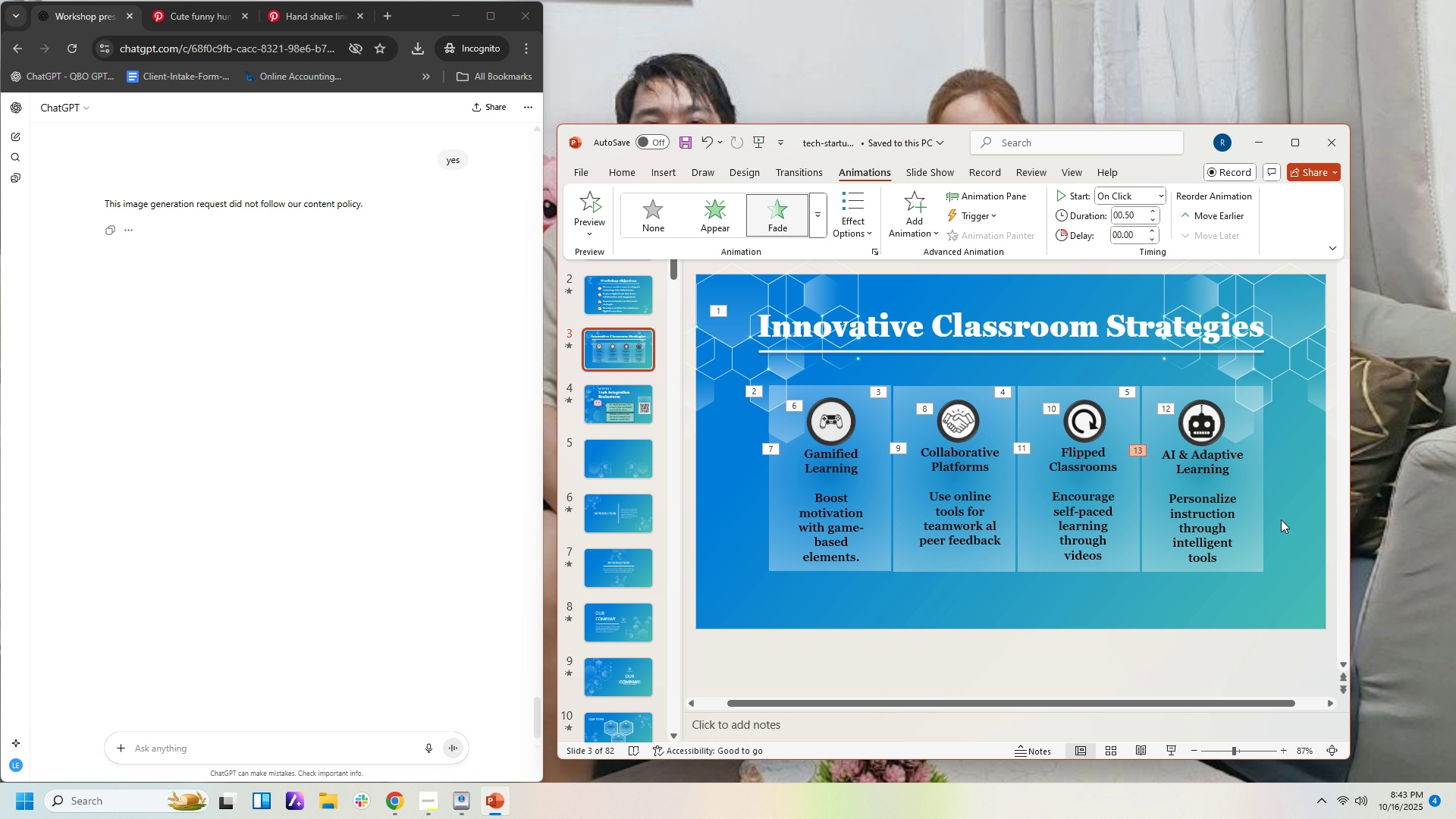 
left_click([1282, 520])
 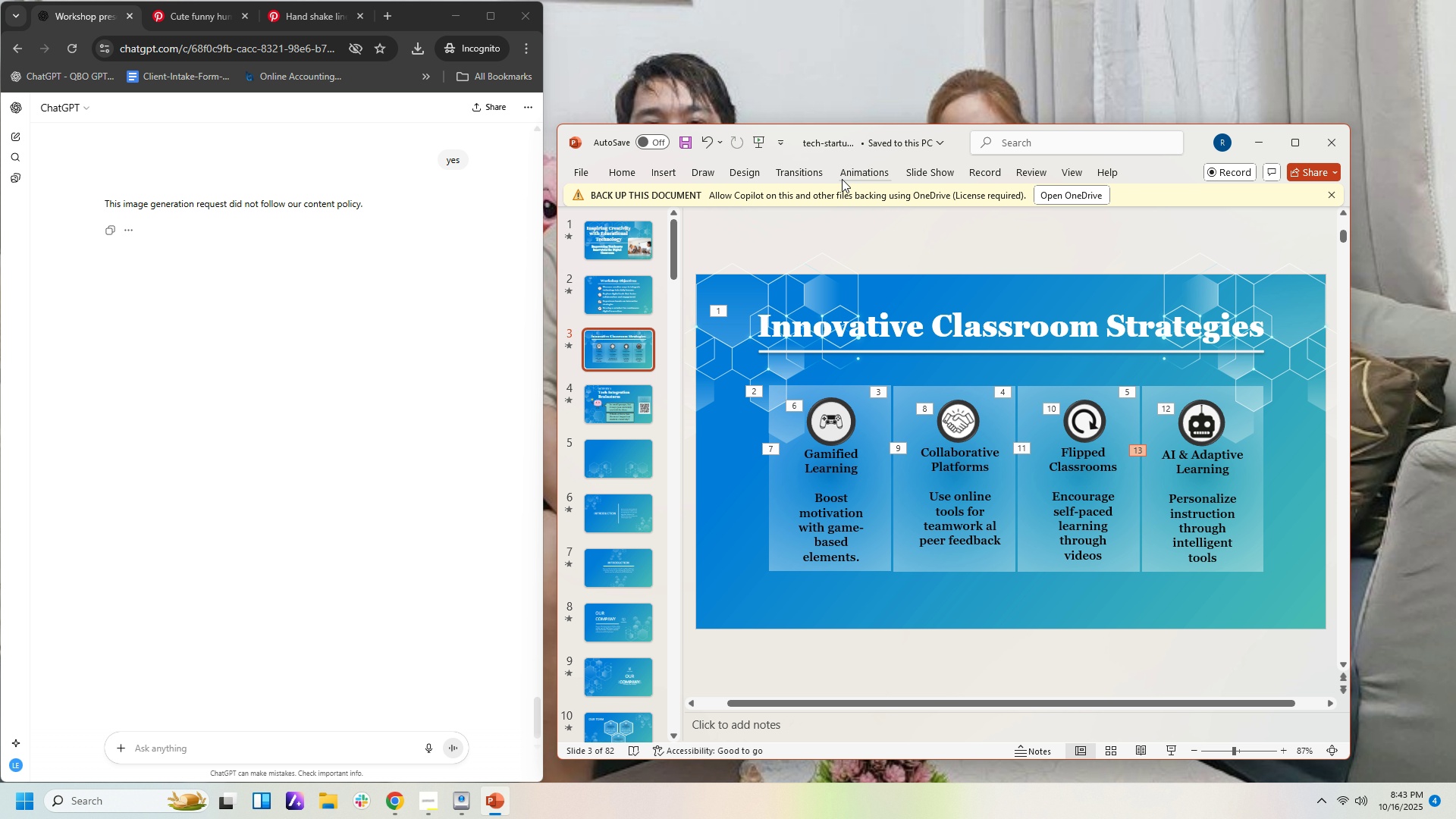 
left_click([857, 173])
 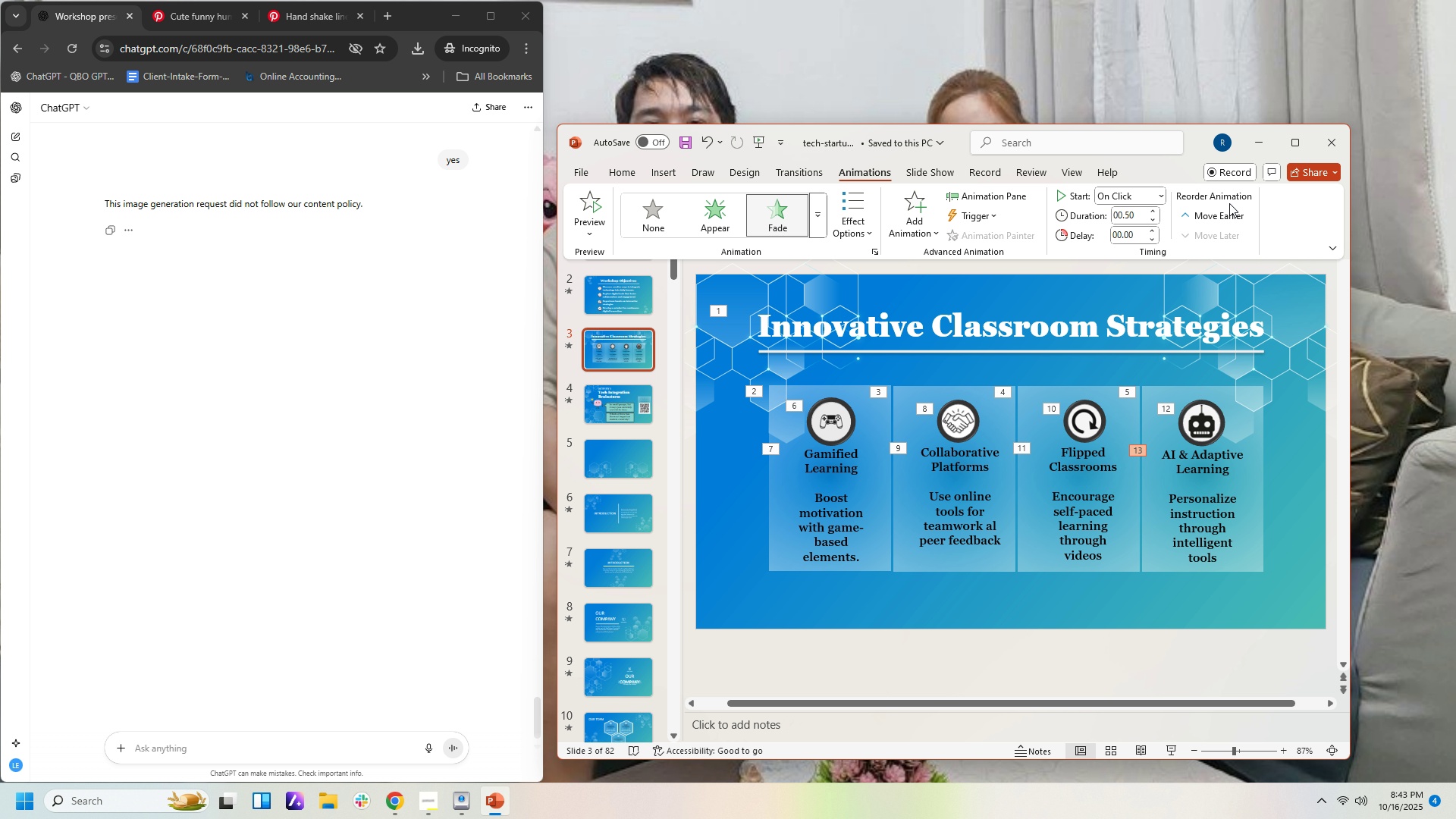 
left_click([1229, 193])
 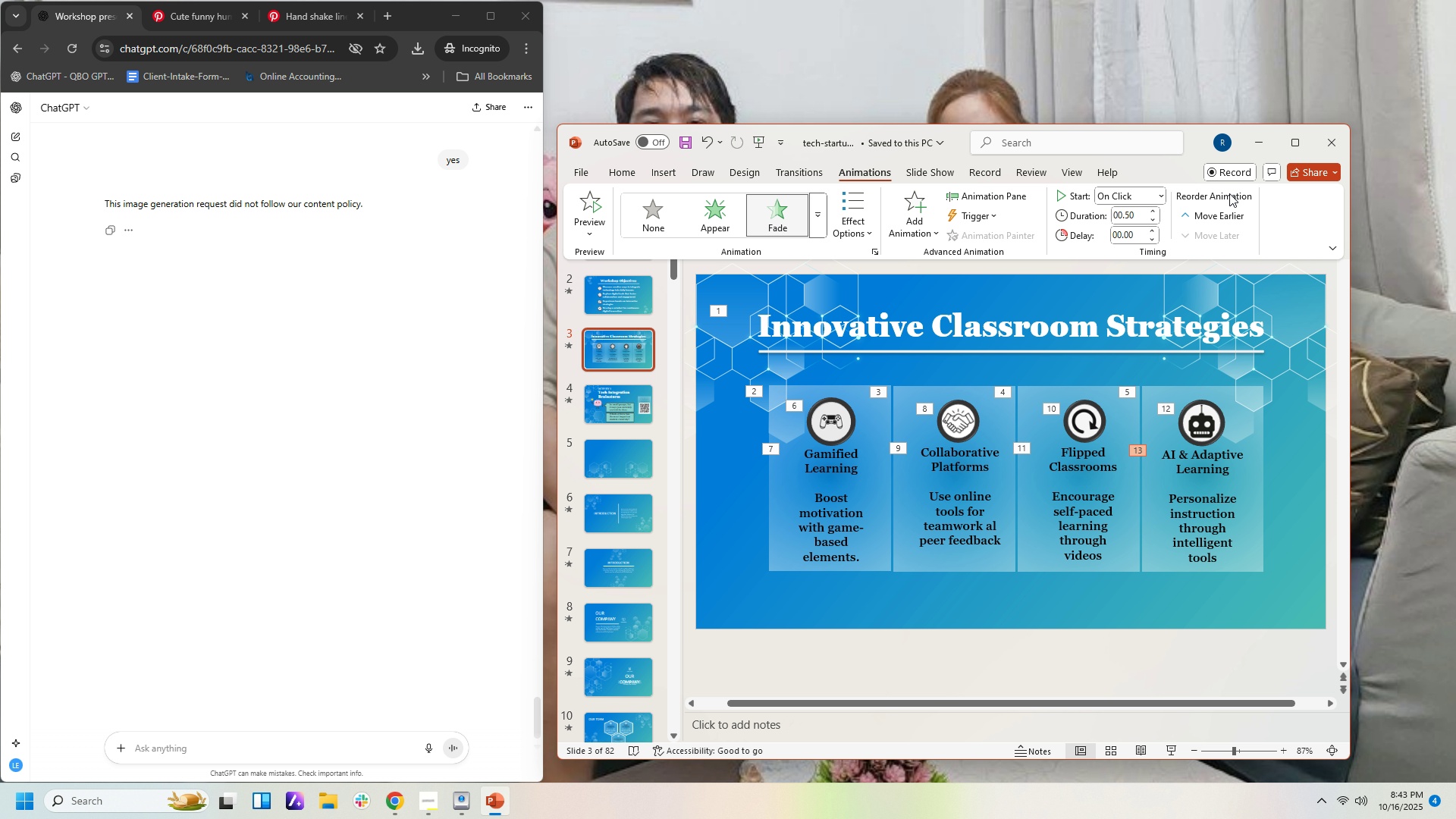 
left_click([1229, 193])
 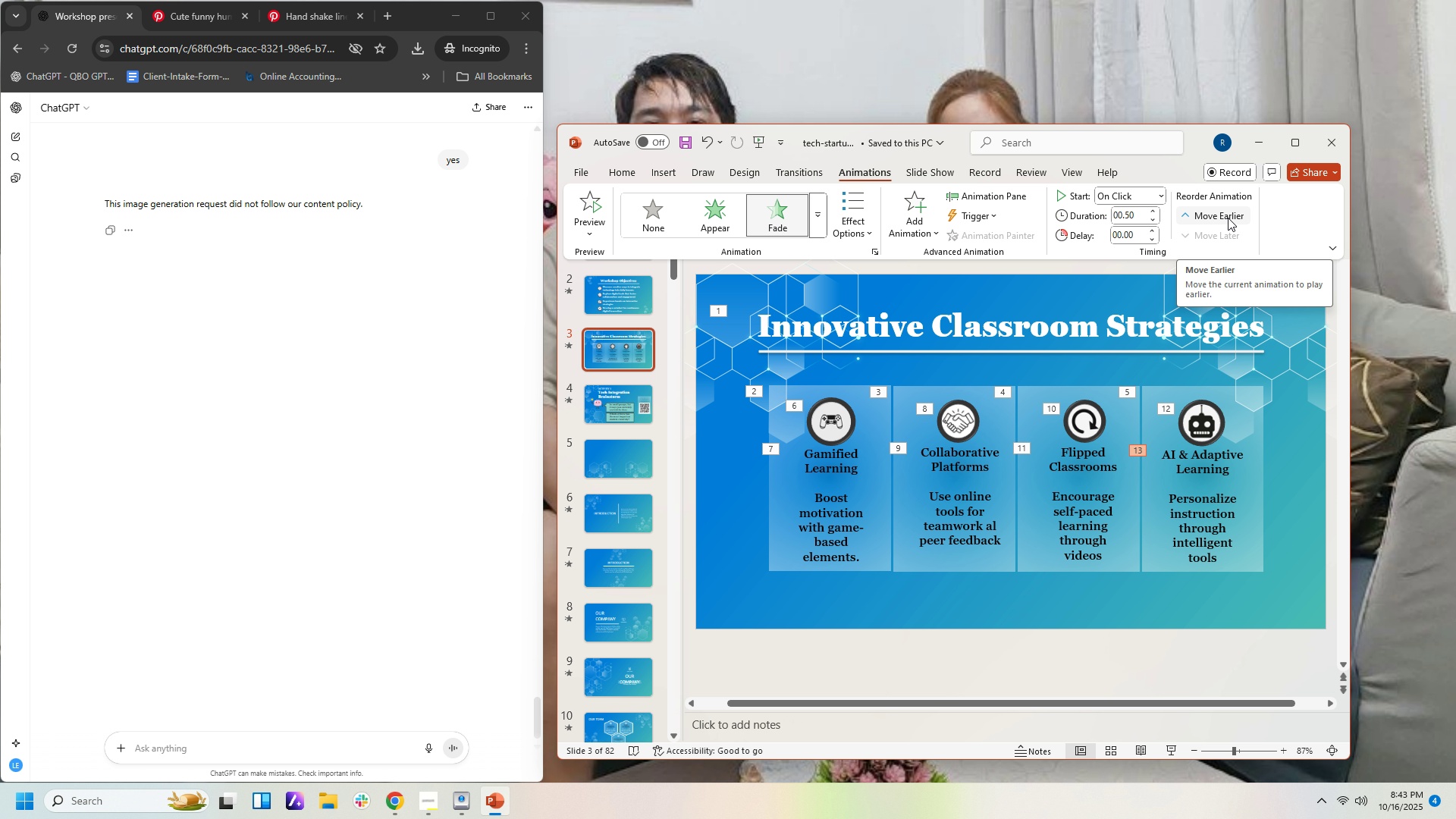 
left_click([1228, 218])
 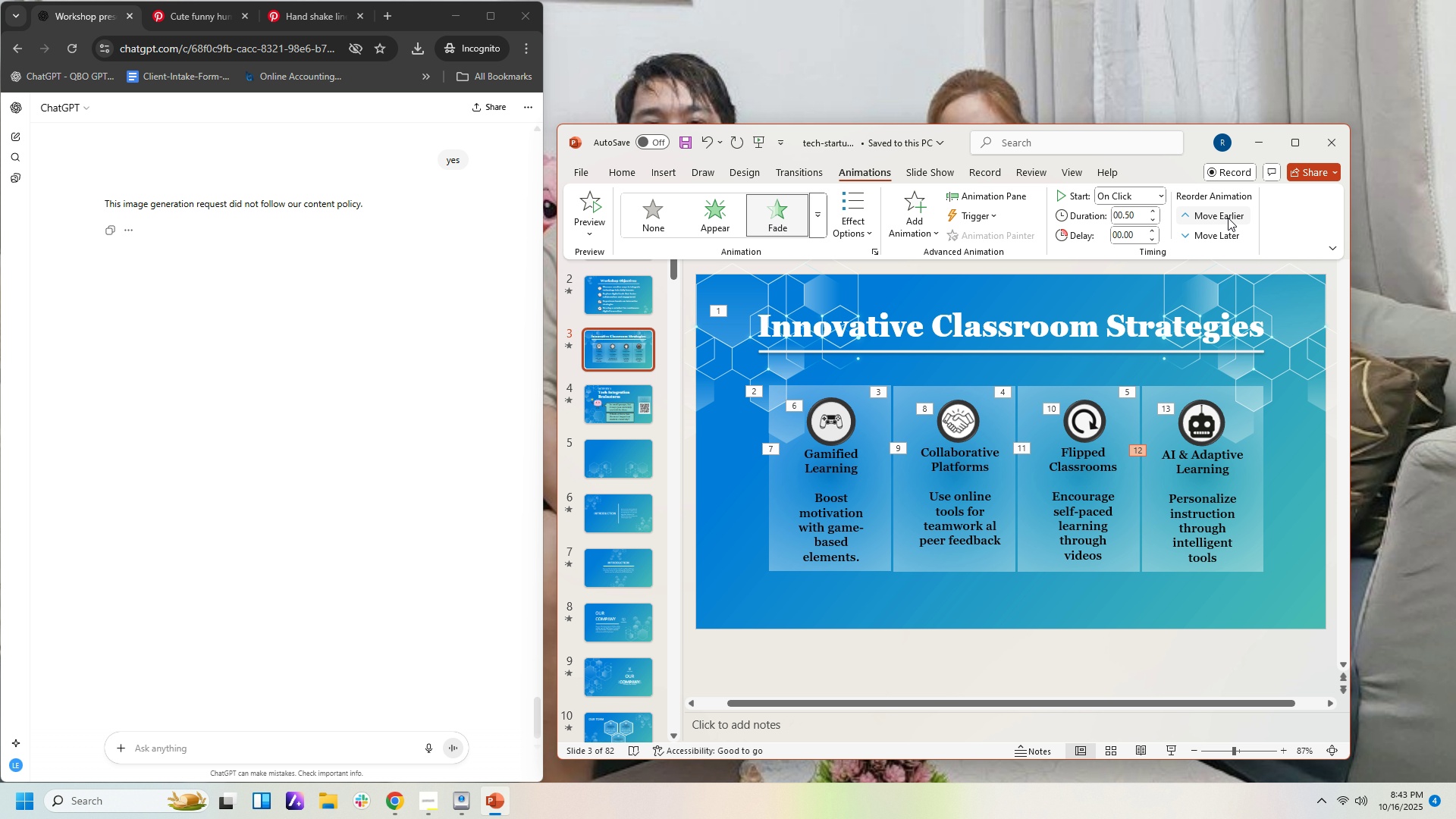 
left_click([1228, 218])
 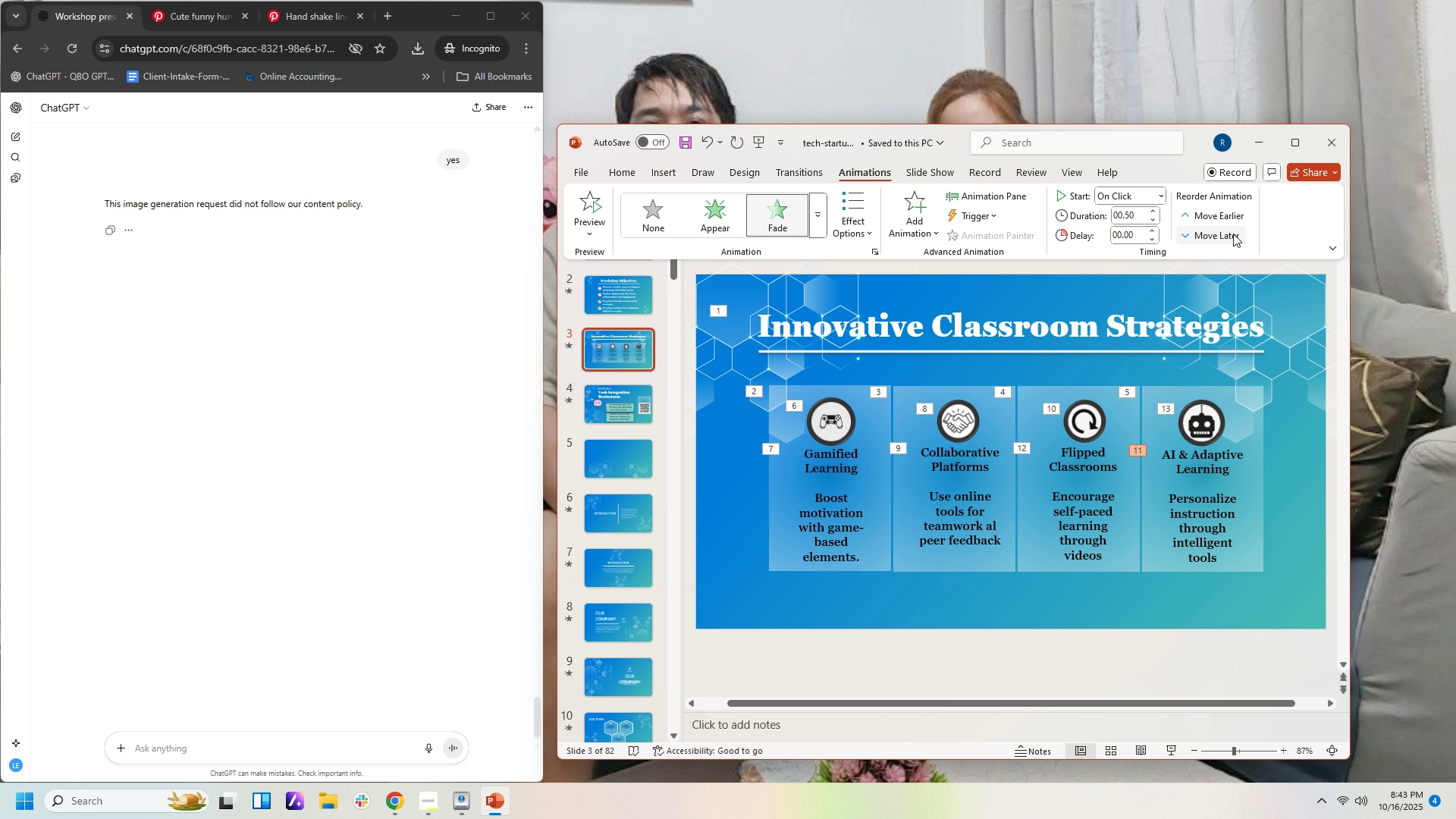 
double_click([1233, 232])
 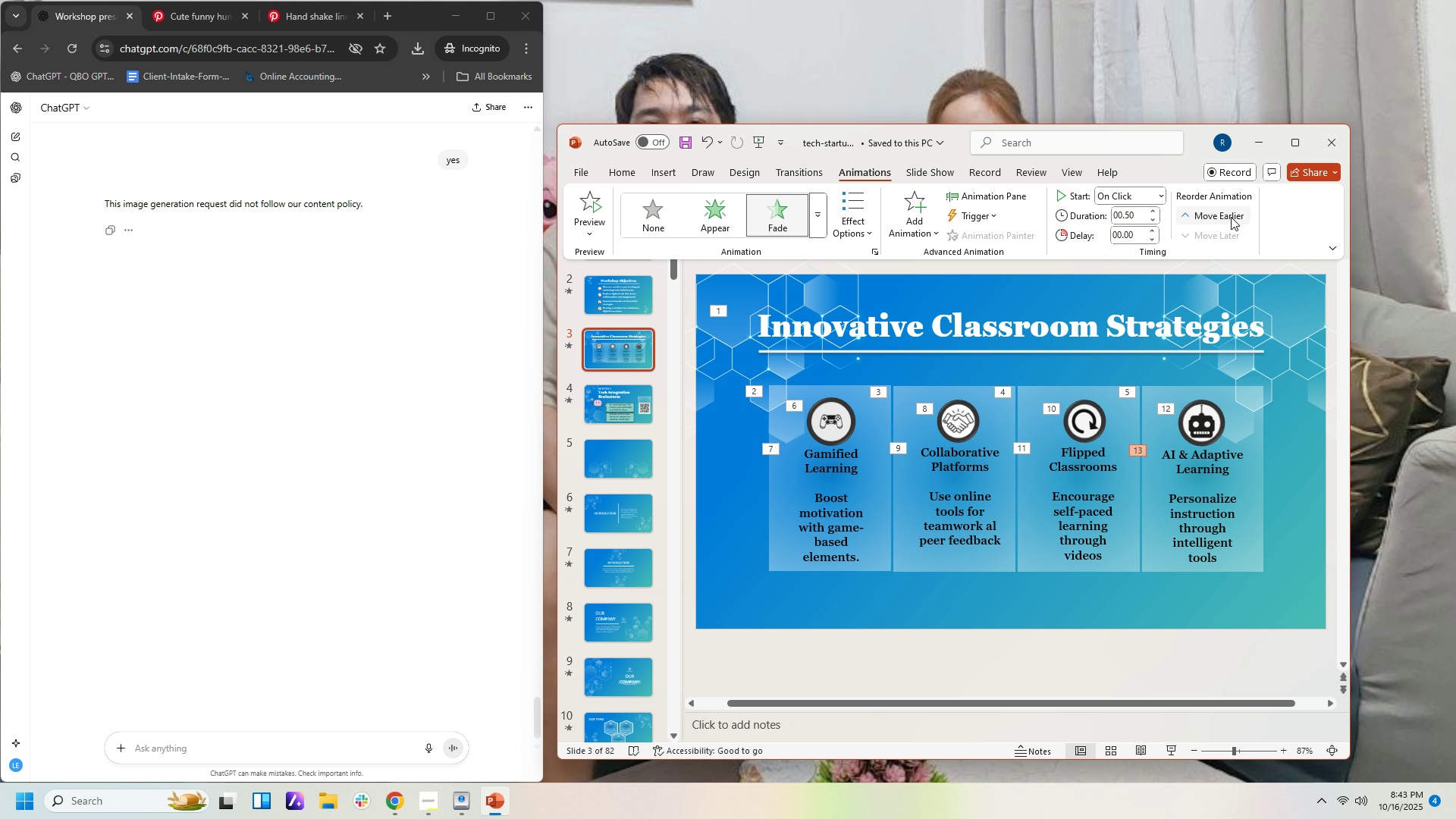 
left_click([1229, 213])
 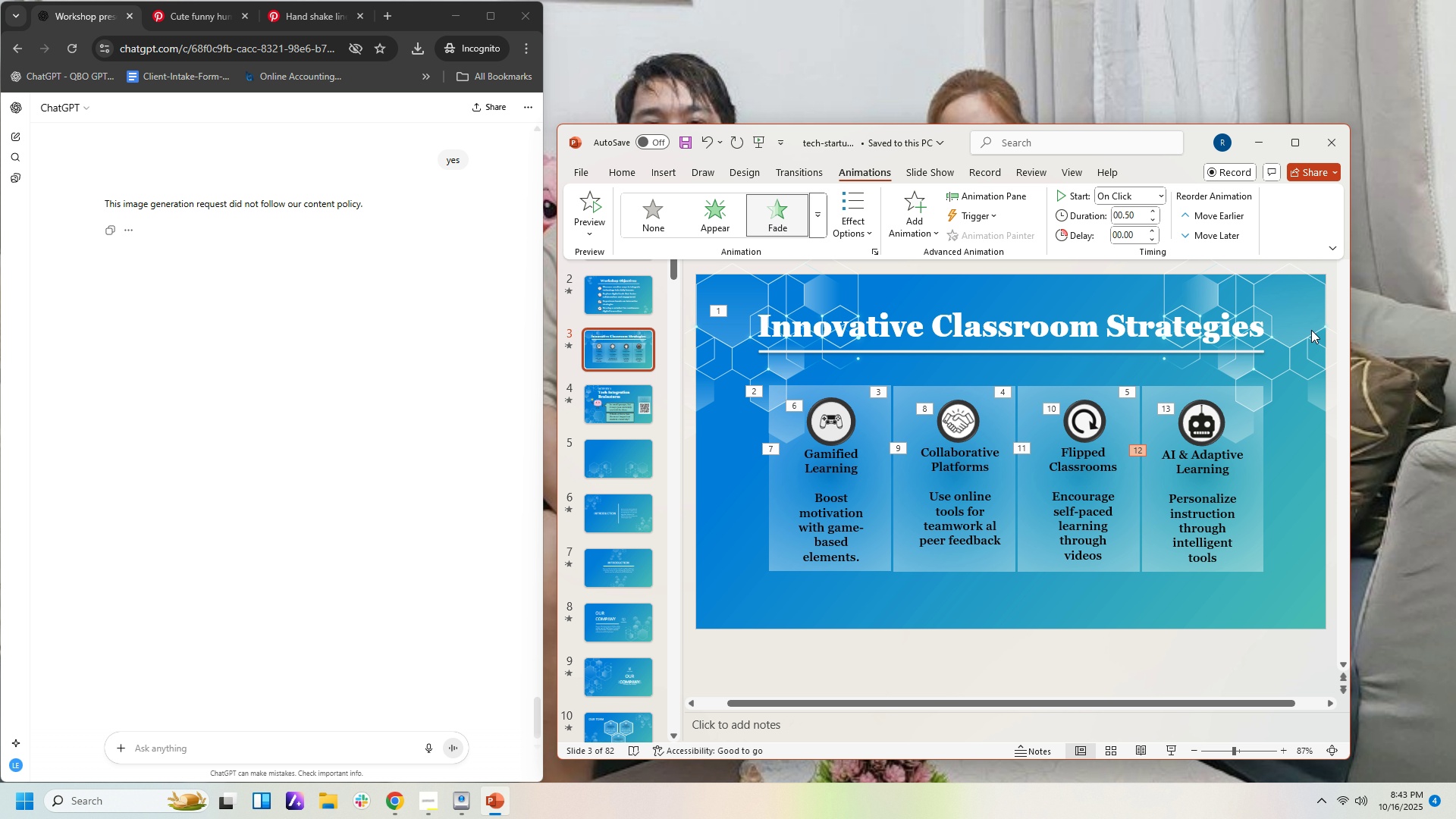 
left_click([1311, 330])
 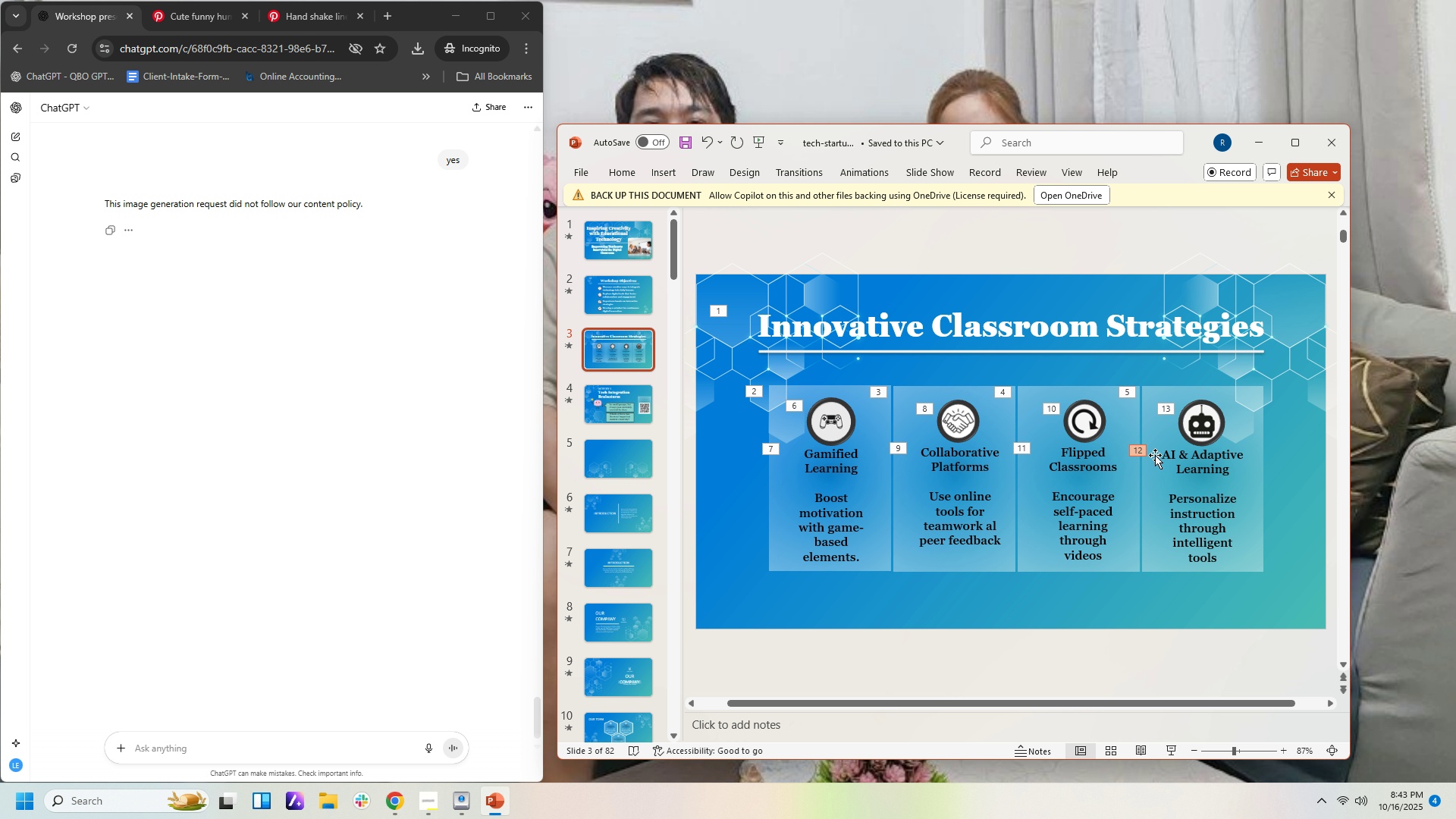 
left_click([1139, 453])
 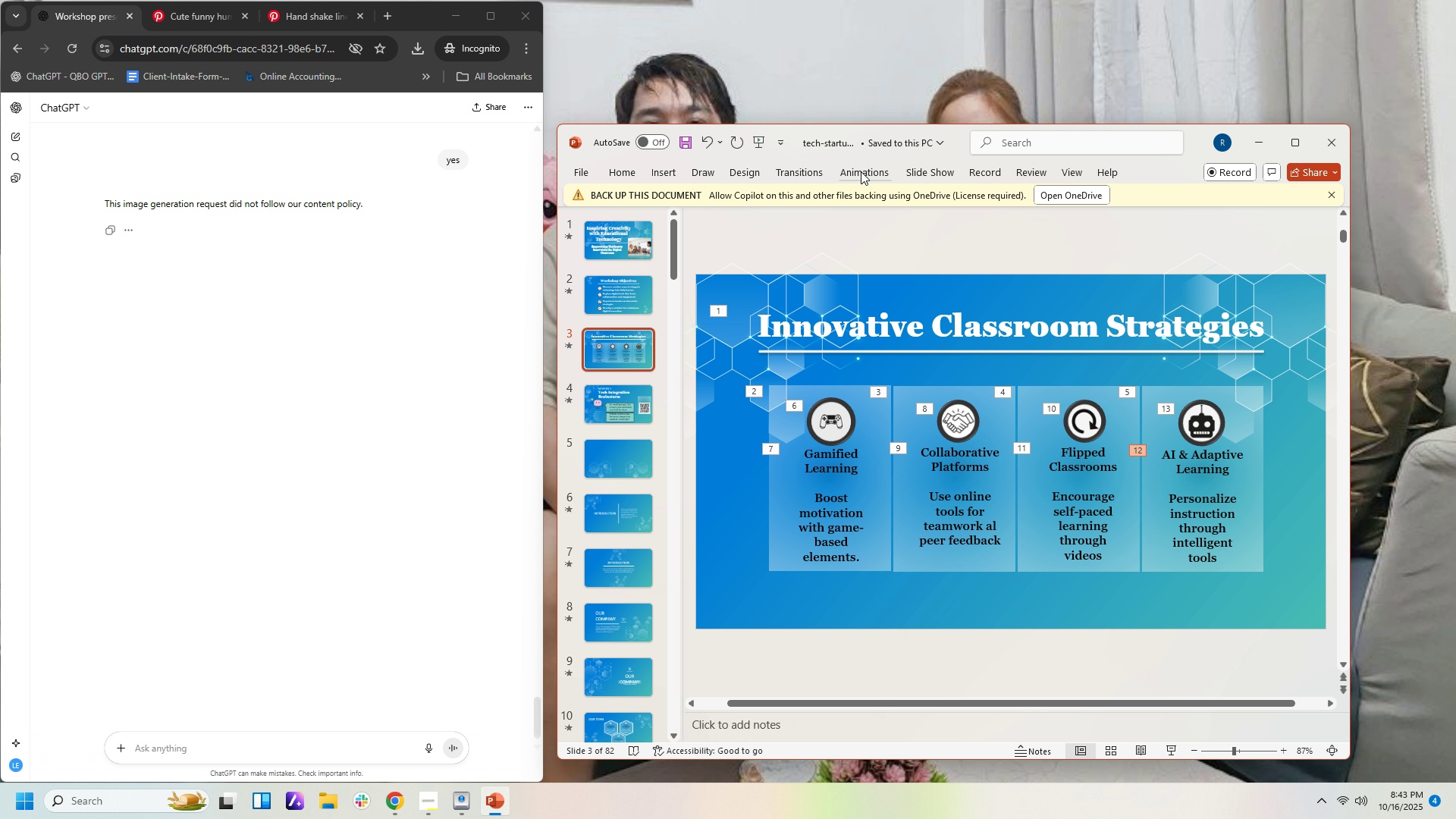 
left_click([860, 171])
 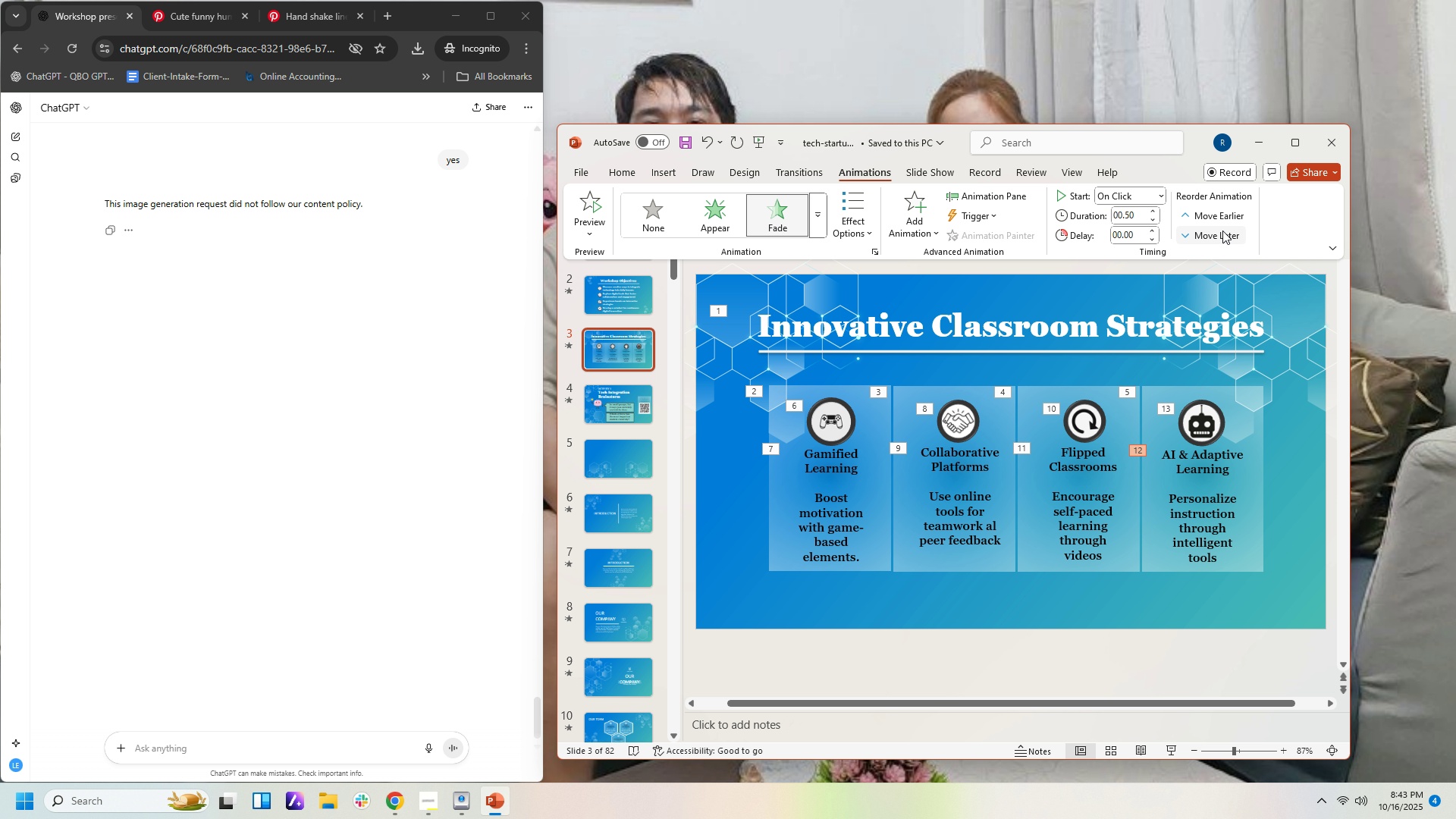 
left_click([1222, 231])
 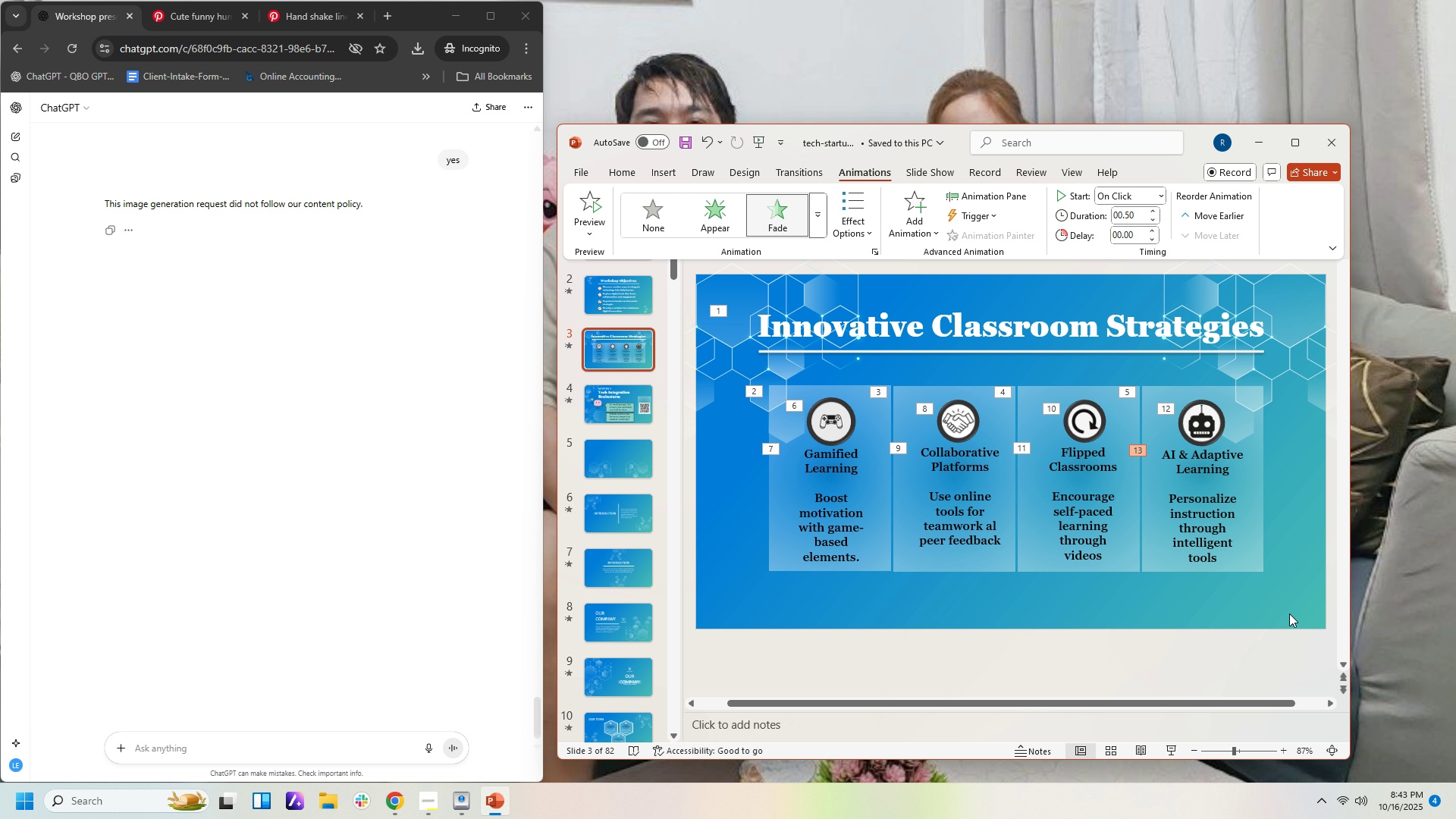 
left_click([1280, 666])
 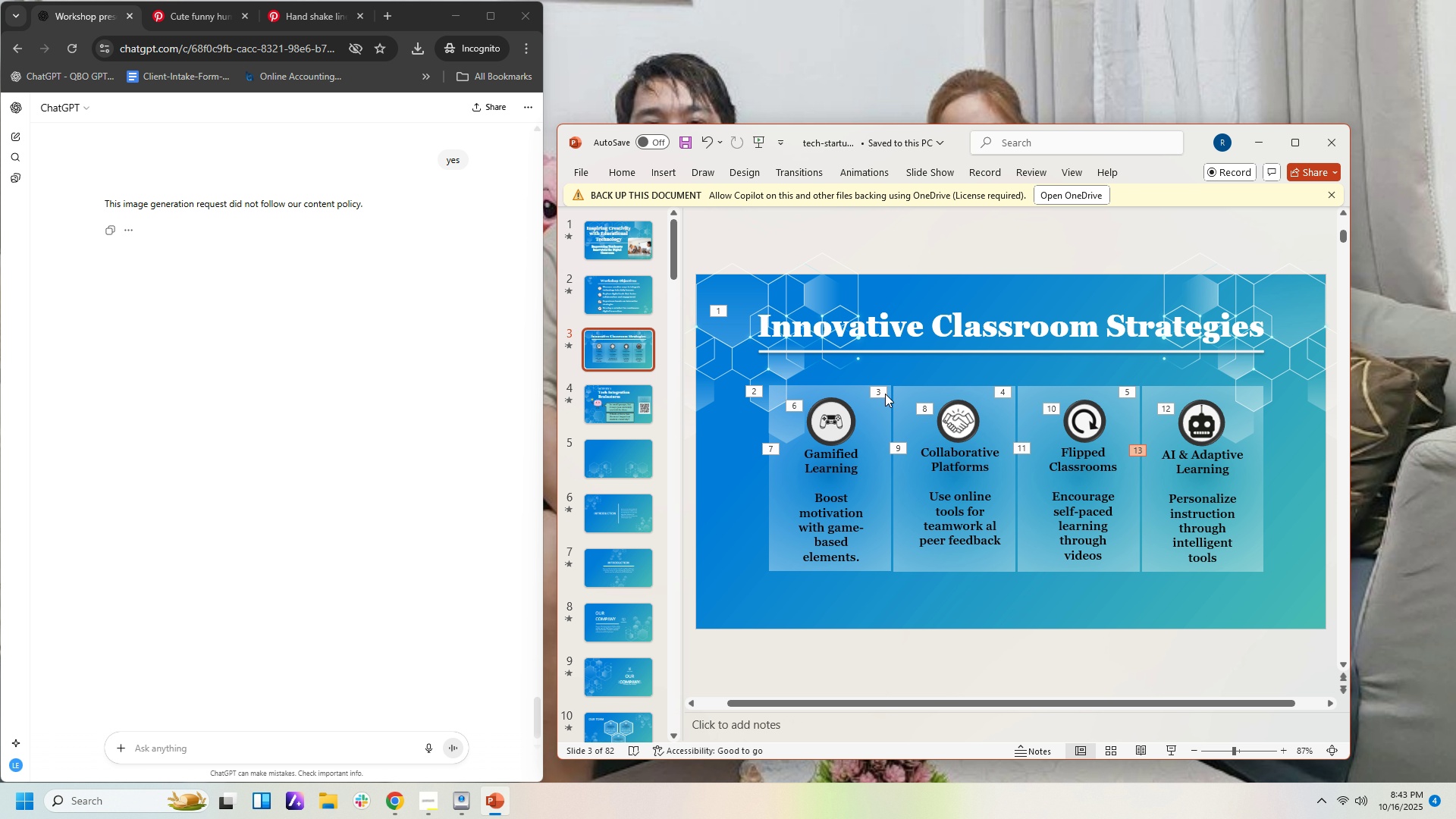 
left_click([879, 388])
 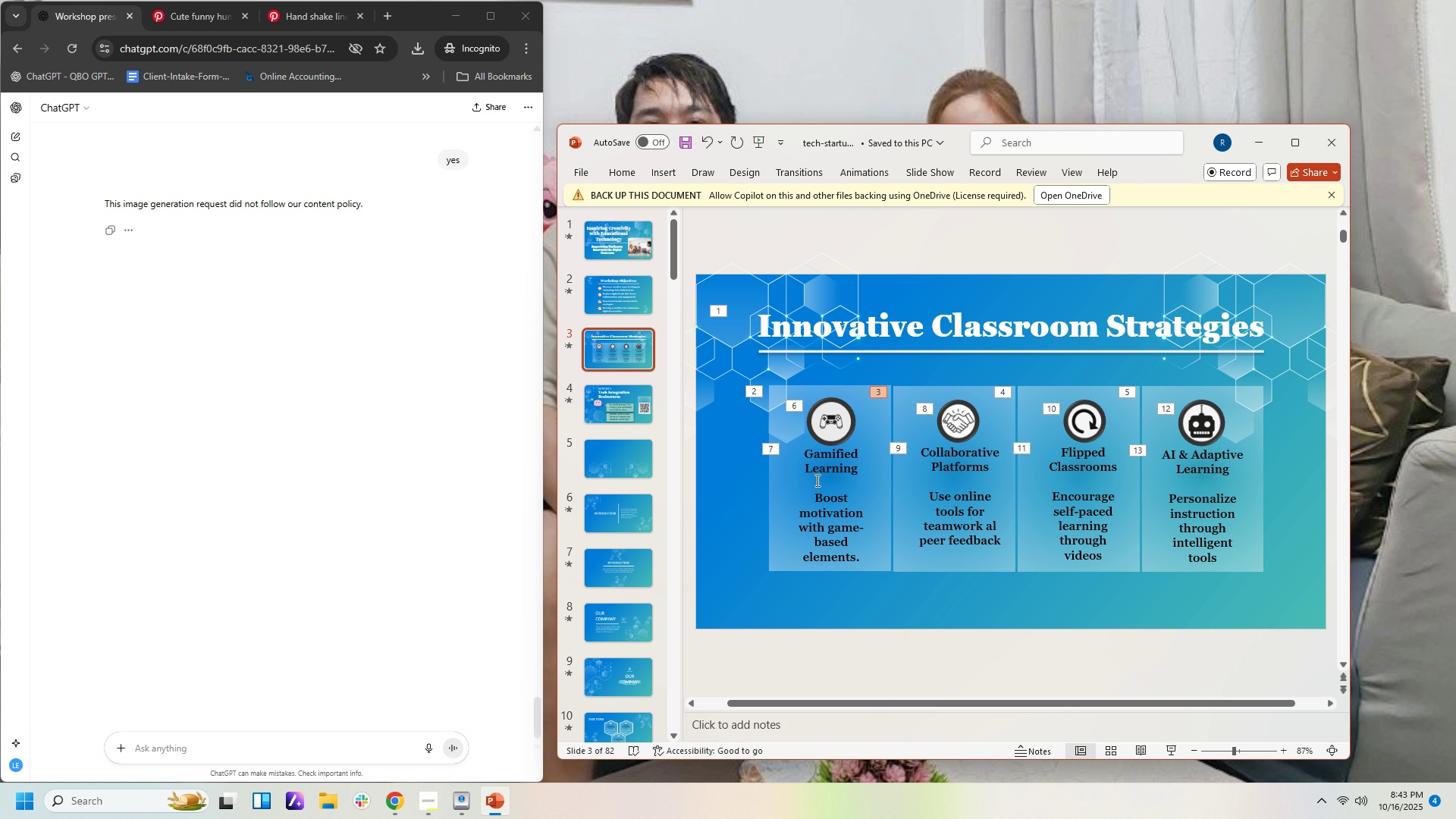 
wait(6.65)
 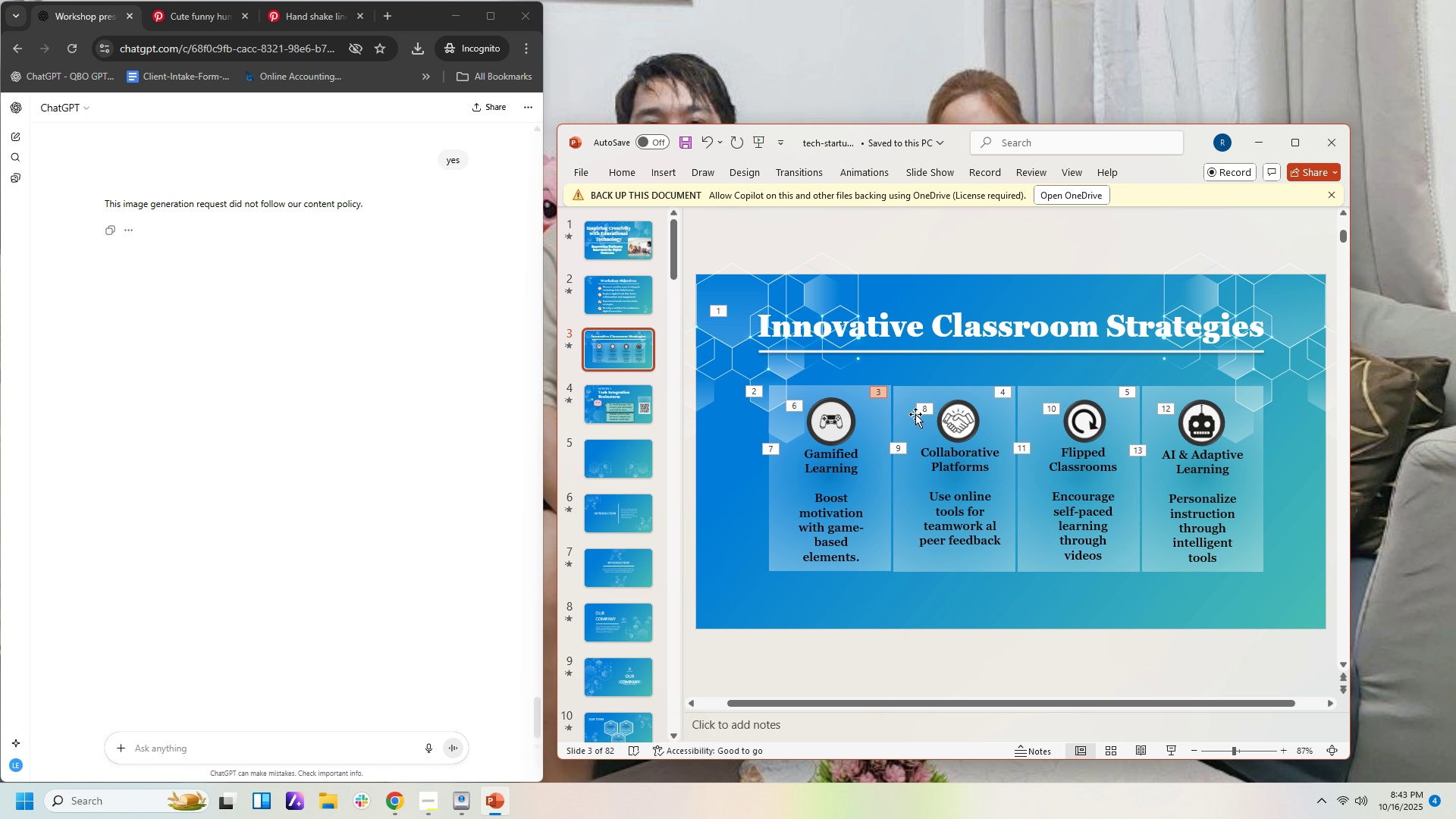 
left_click([883, 390])
 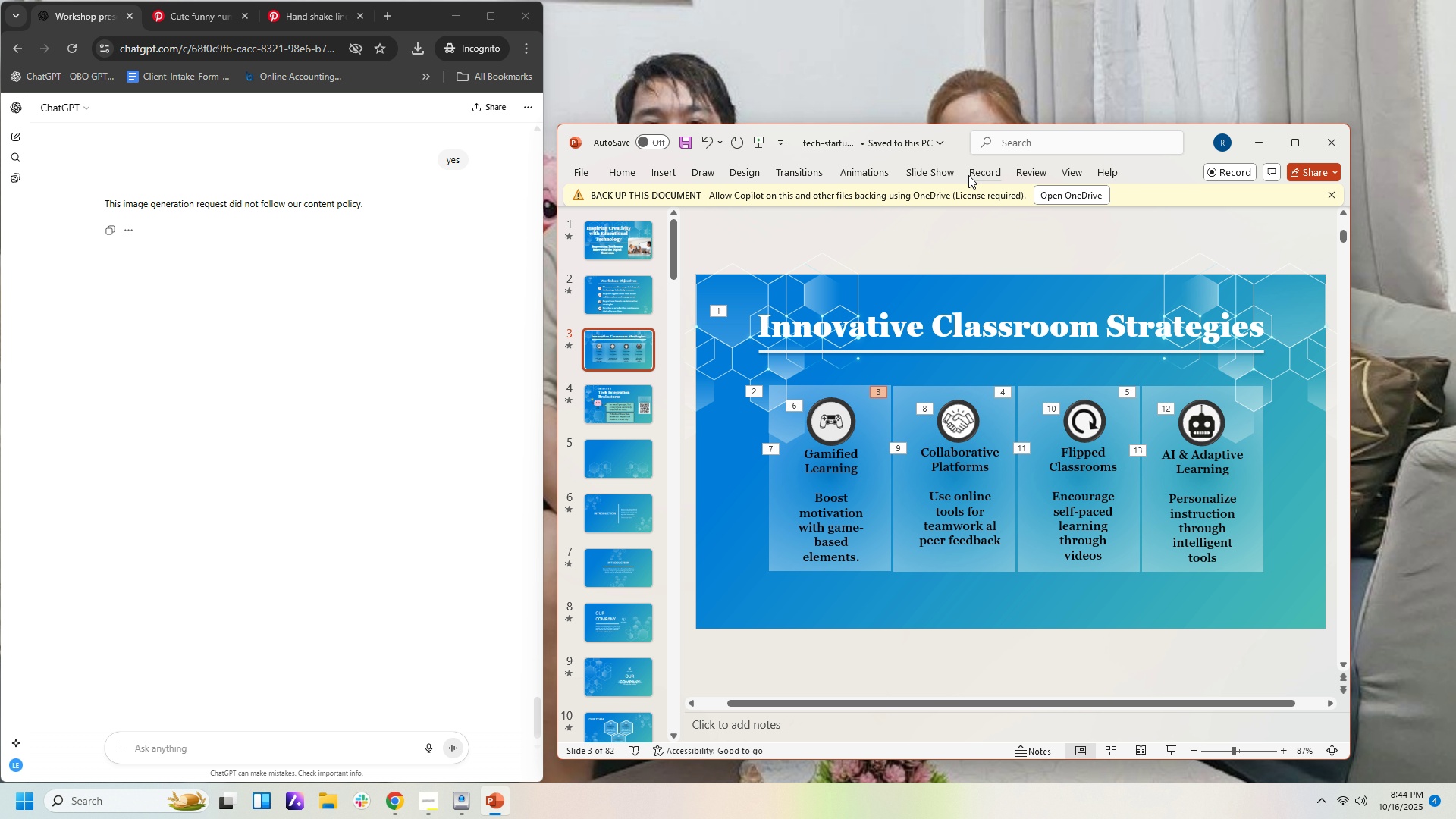 
left_click([855, 174])
 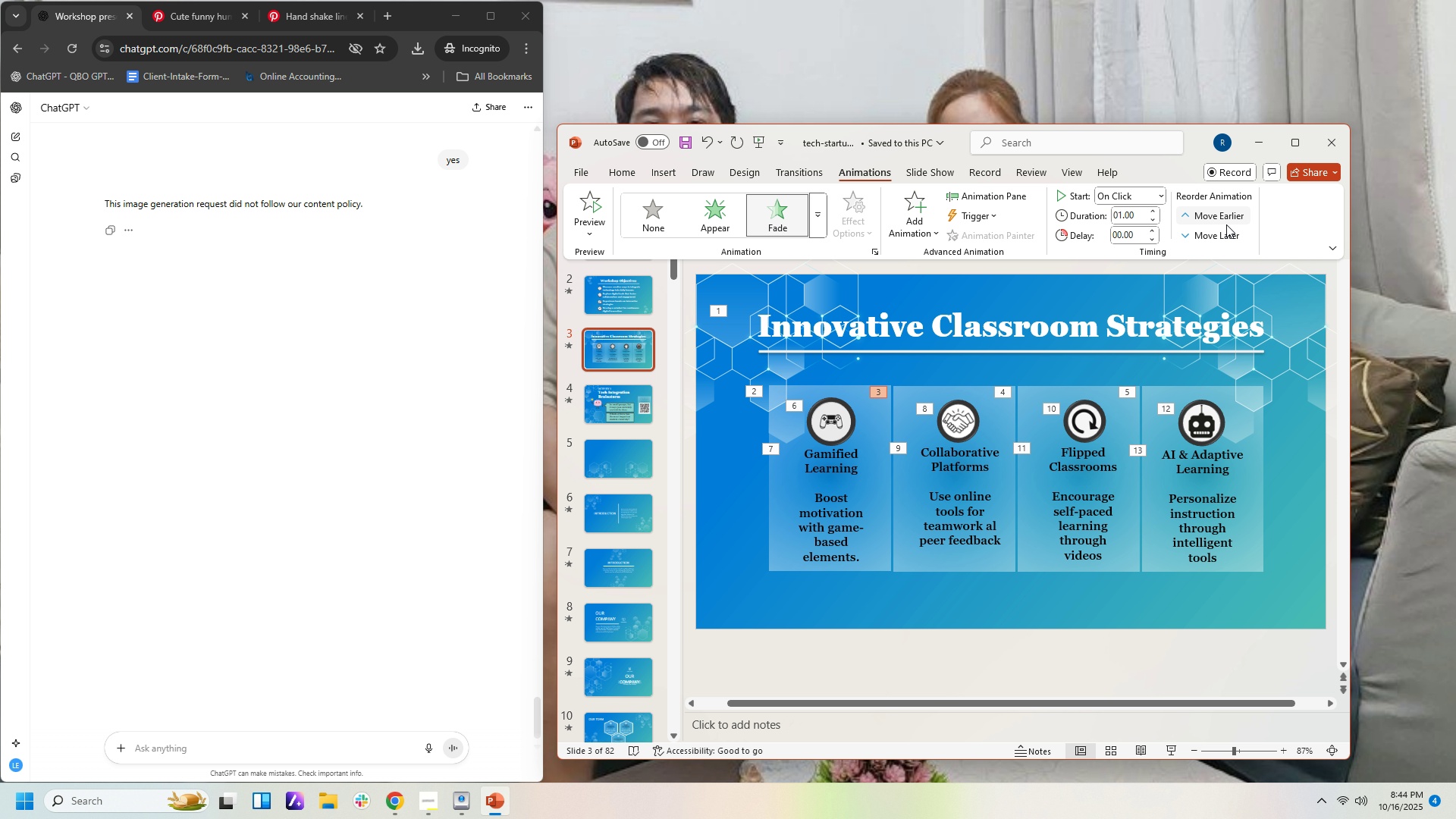 
left_click([1227, 231])
 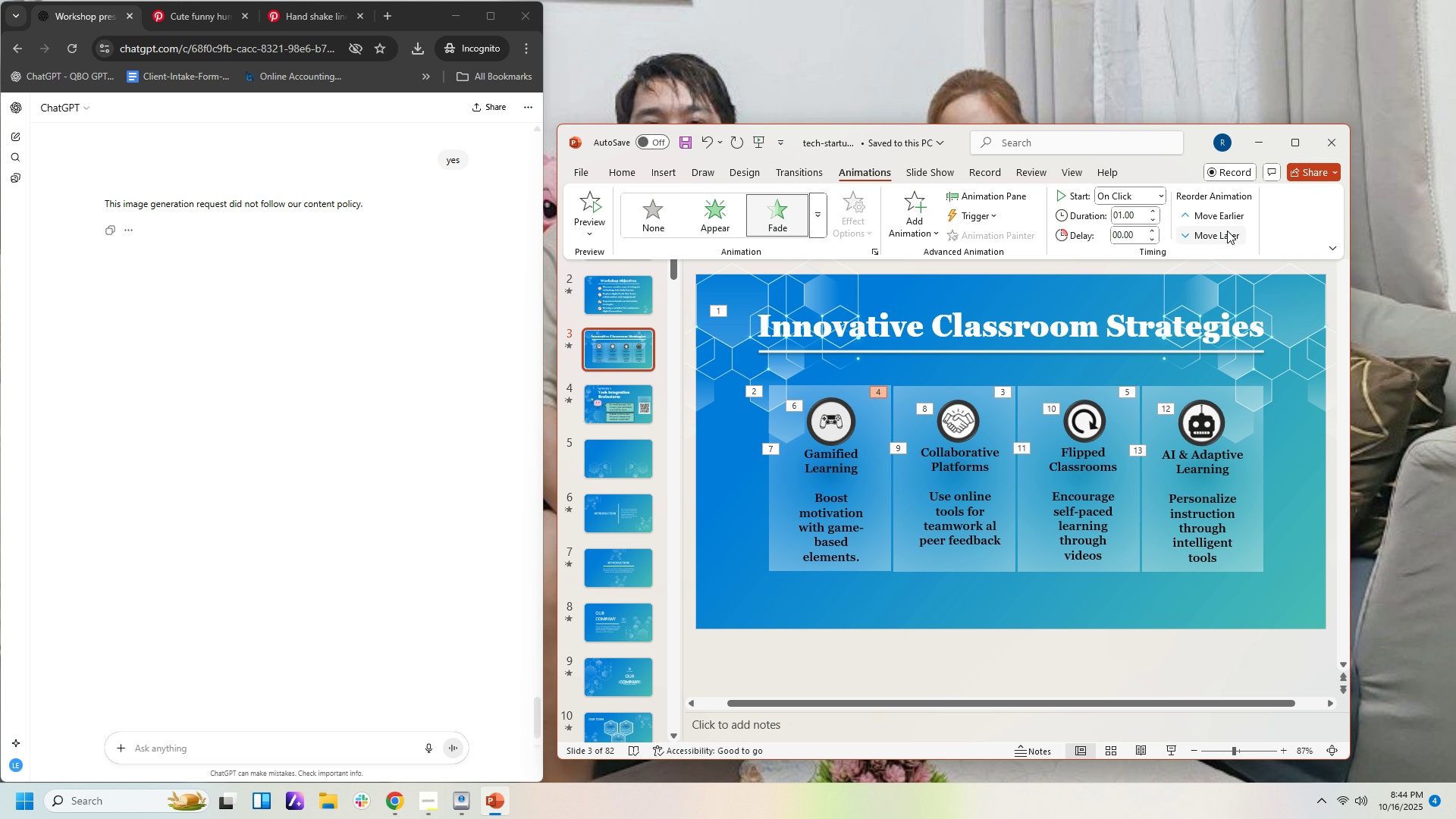 
left_click([1227, 231])
 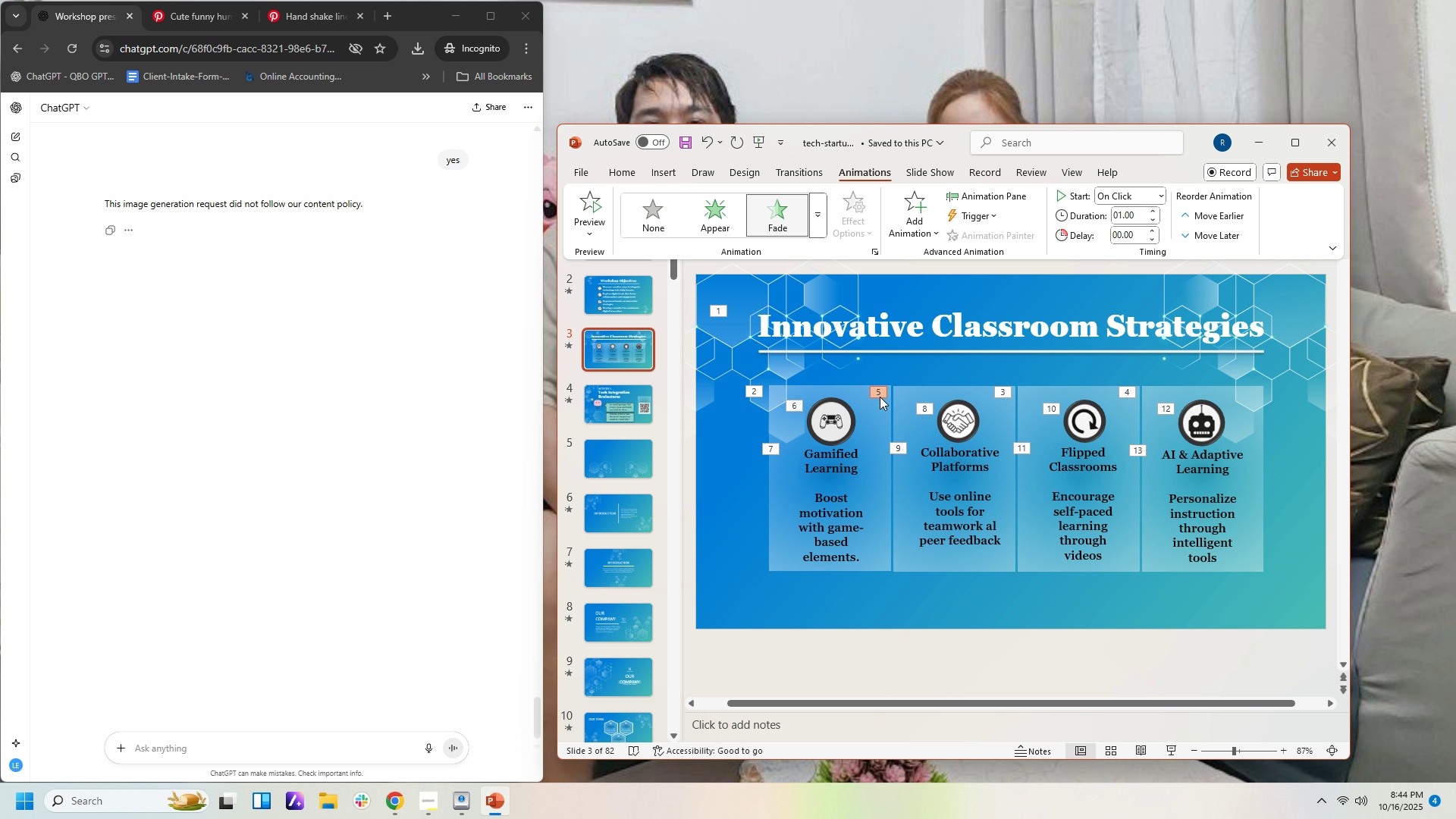 
wait(5.73)
 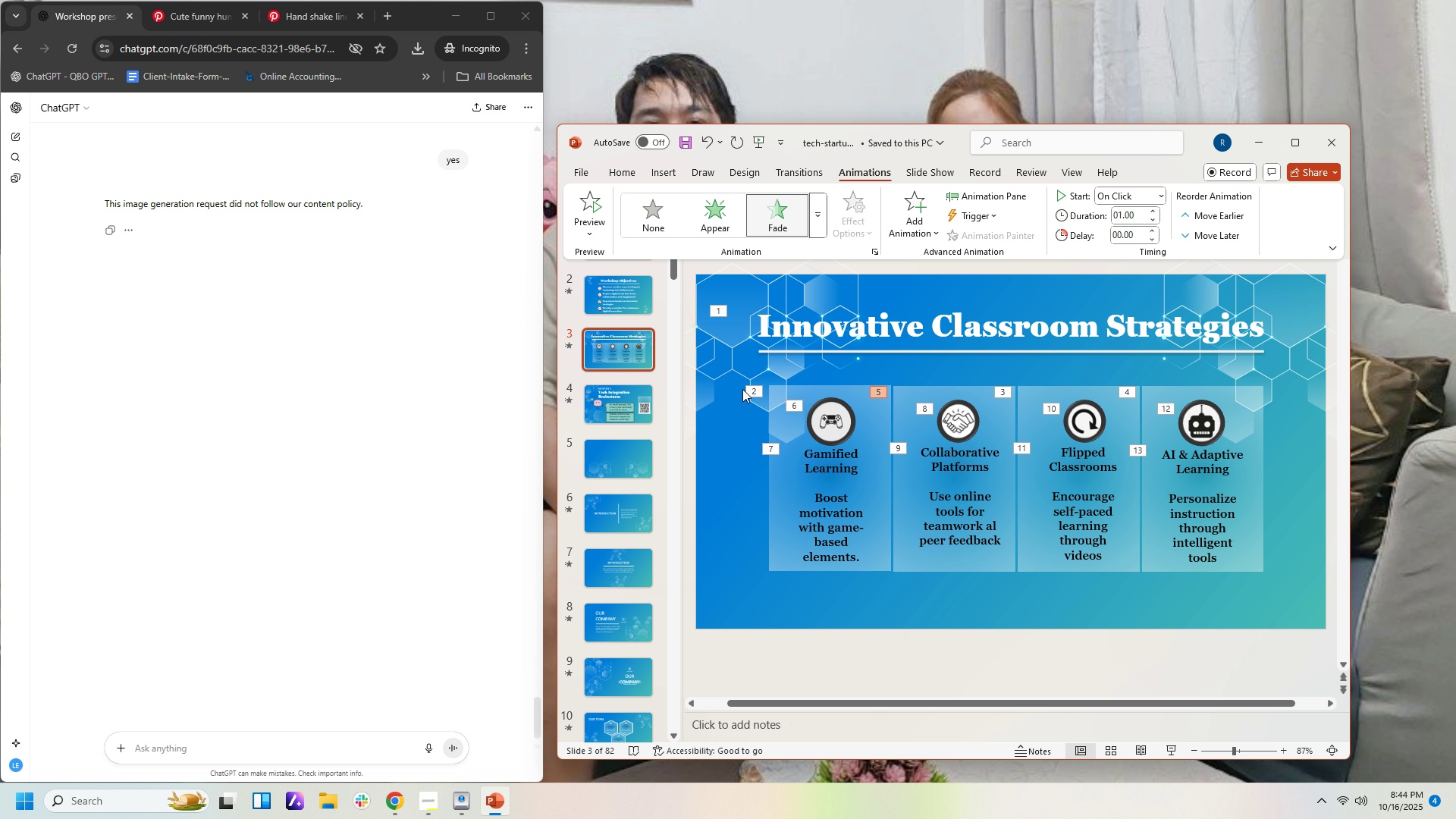 
left_click([798, 401])
 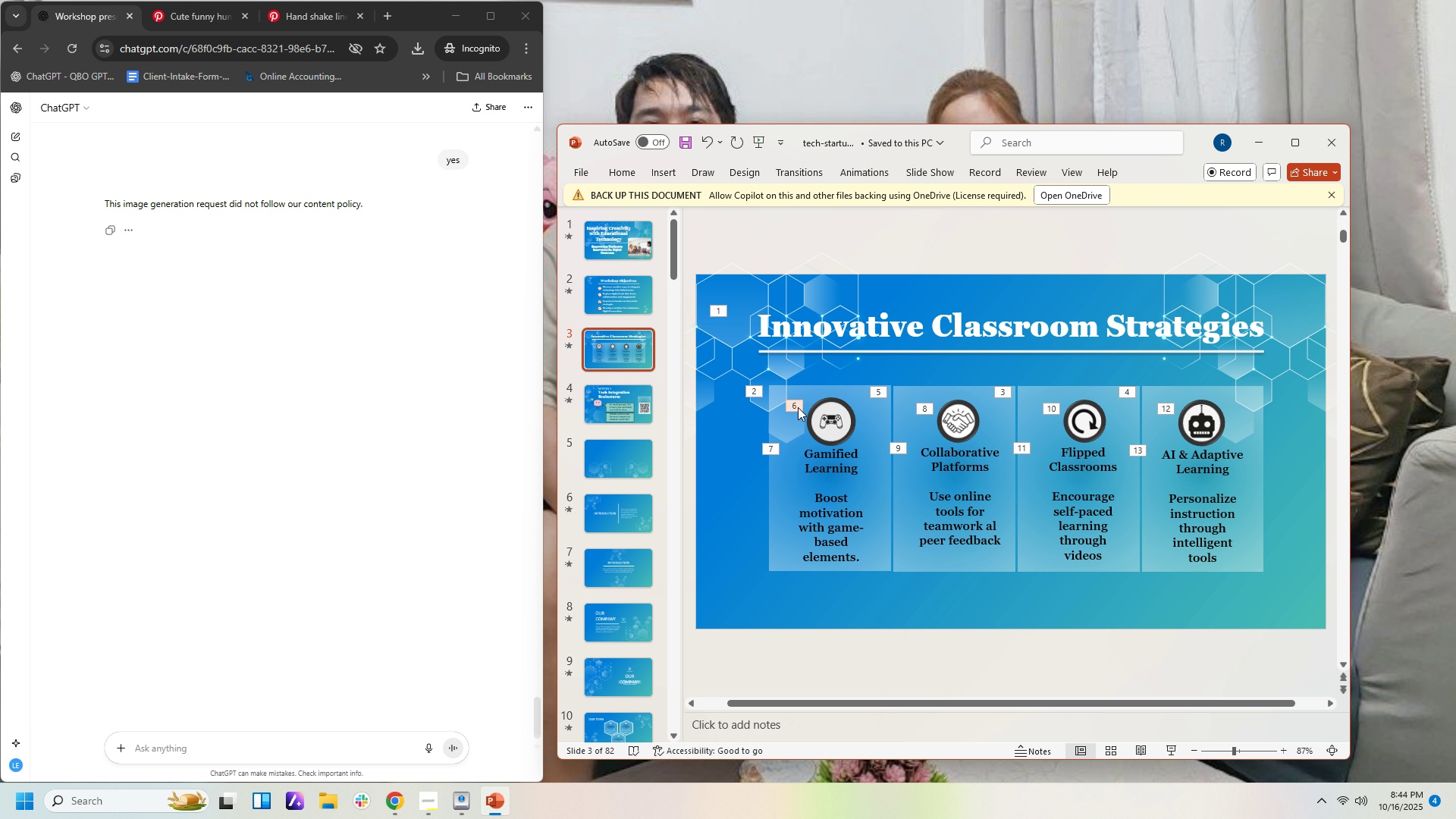 
left_click([798, 407])
 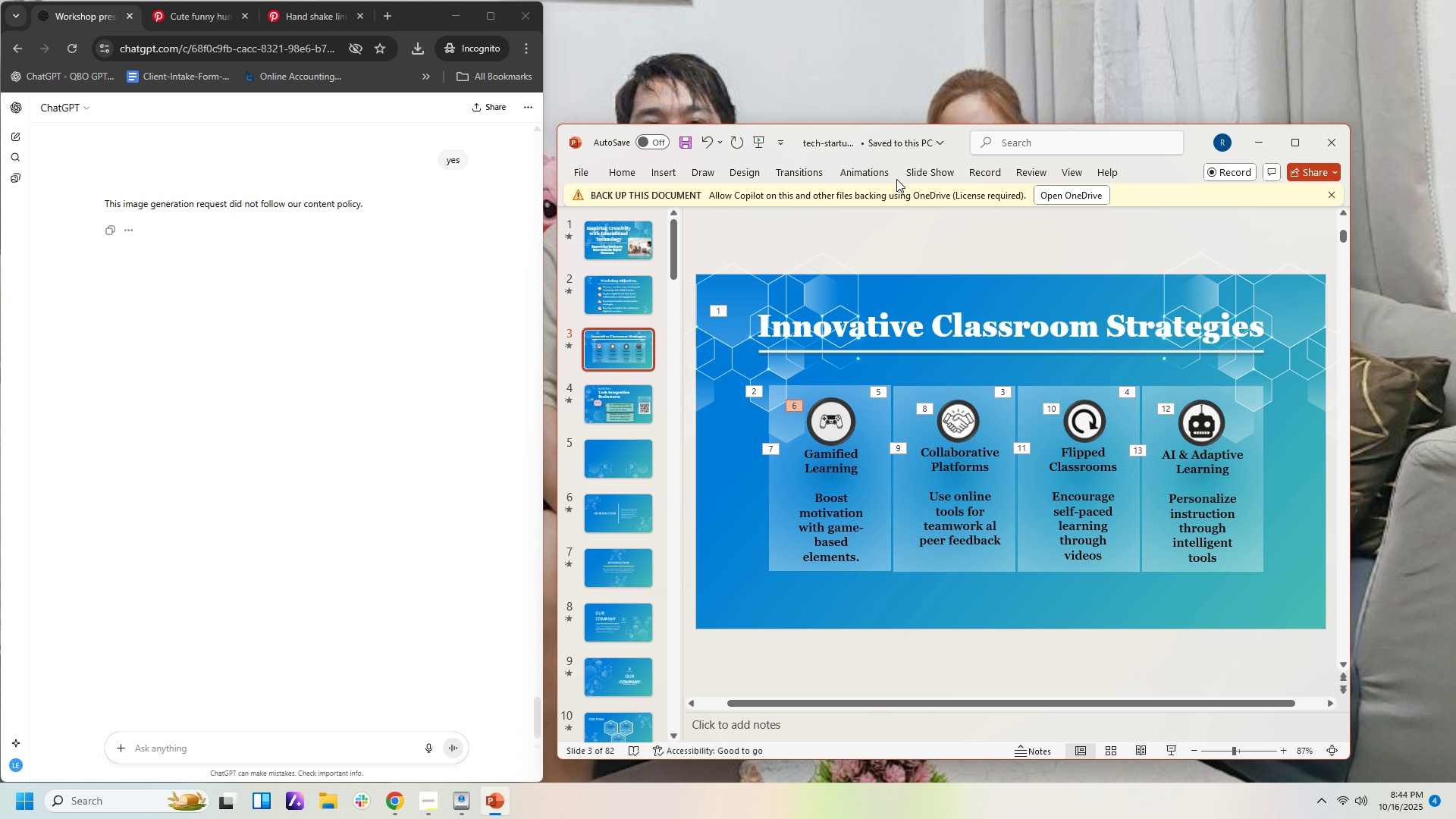 
left_click([867, 179])
 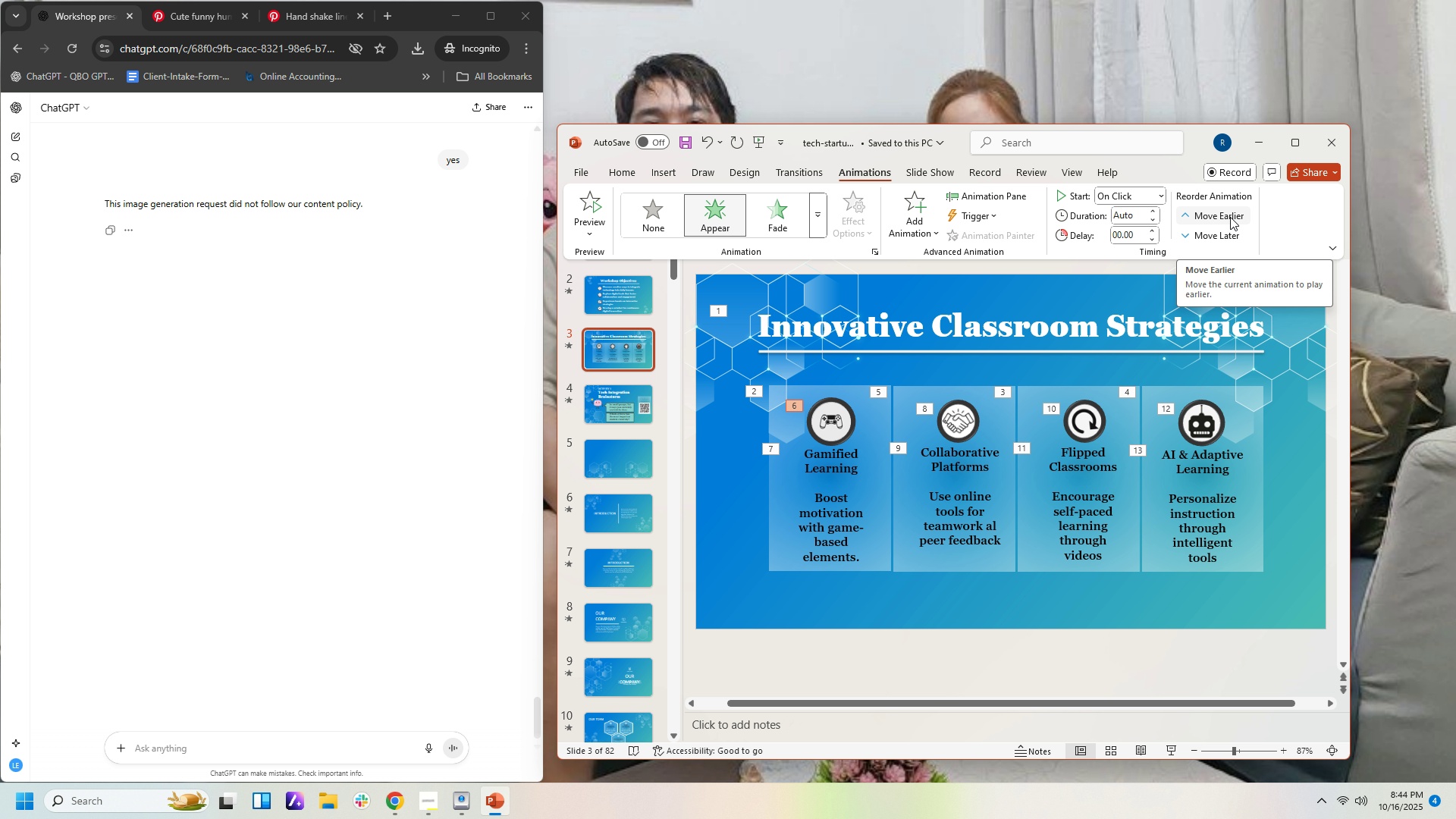 
left_click([1230, 217])
 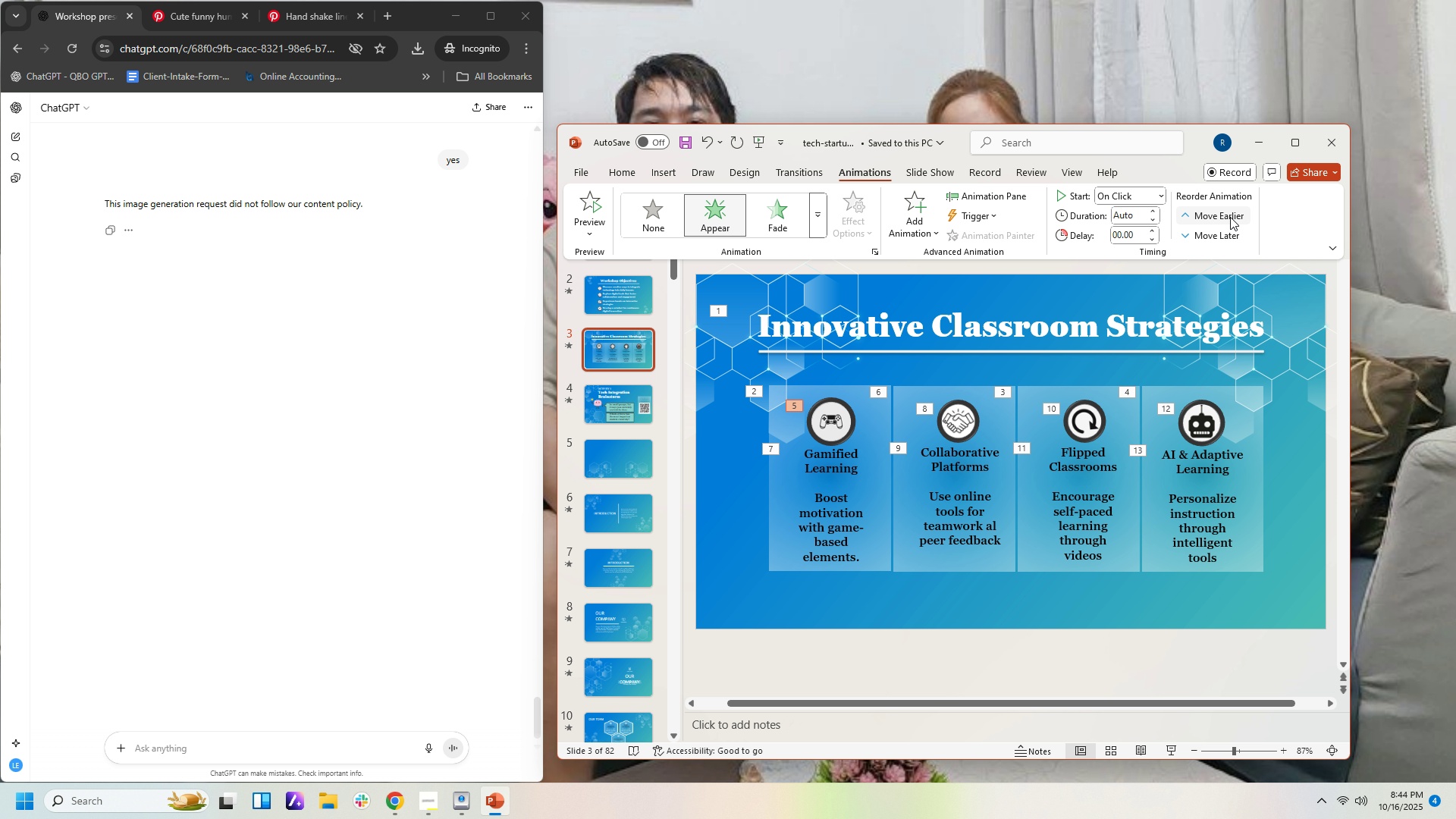 
left_click([1230, 217])
 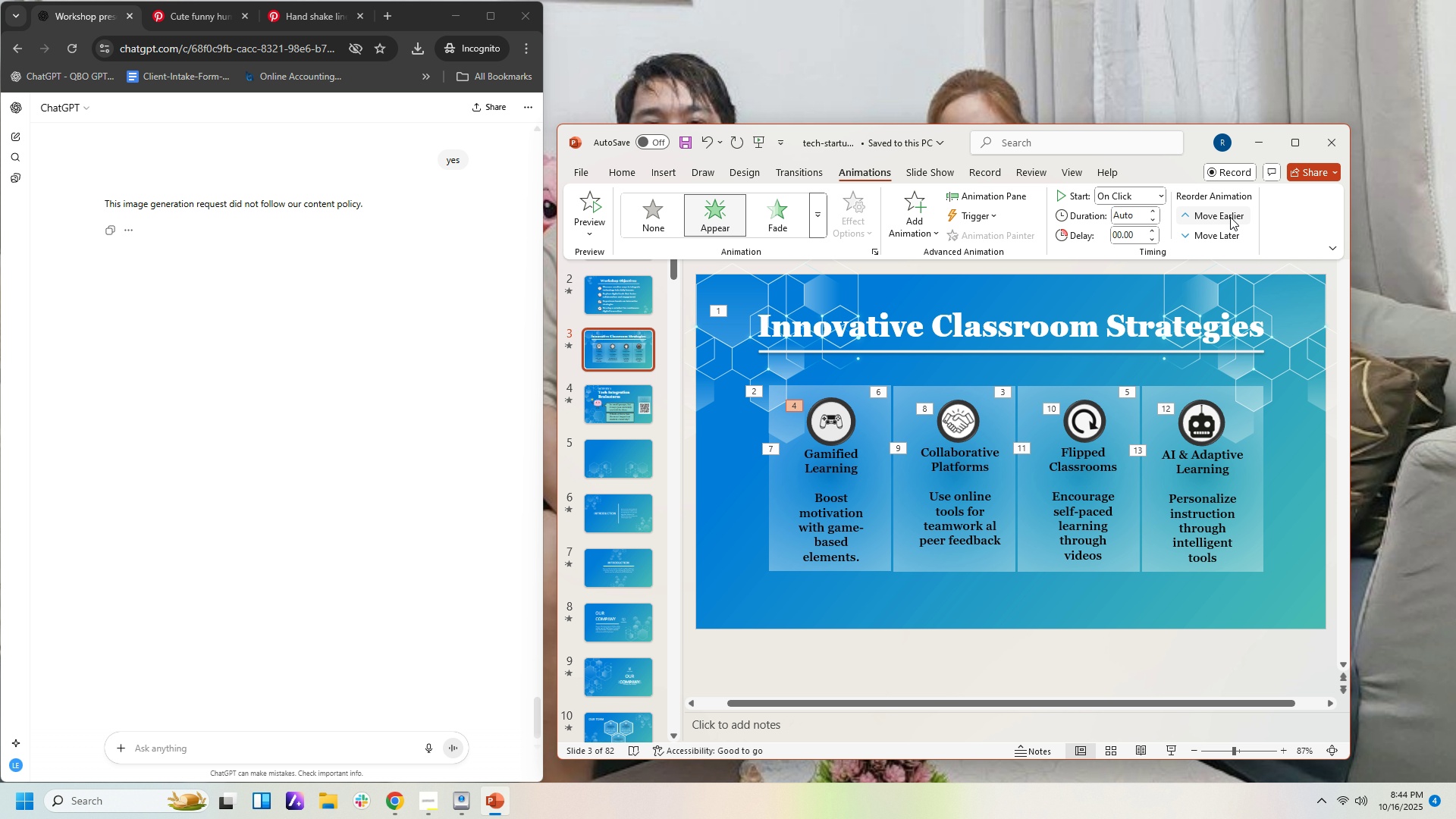 
left_click([1230, 217])
 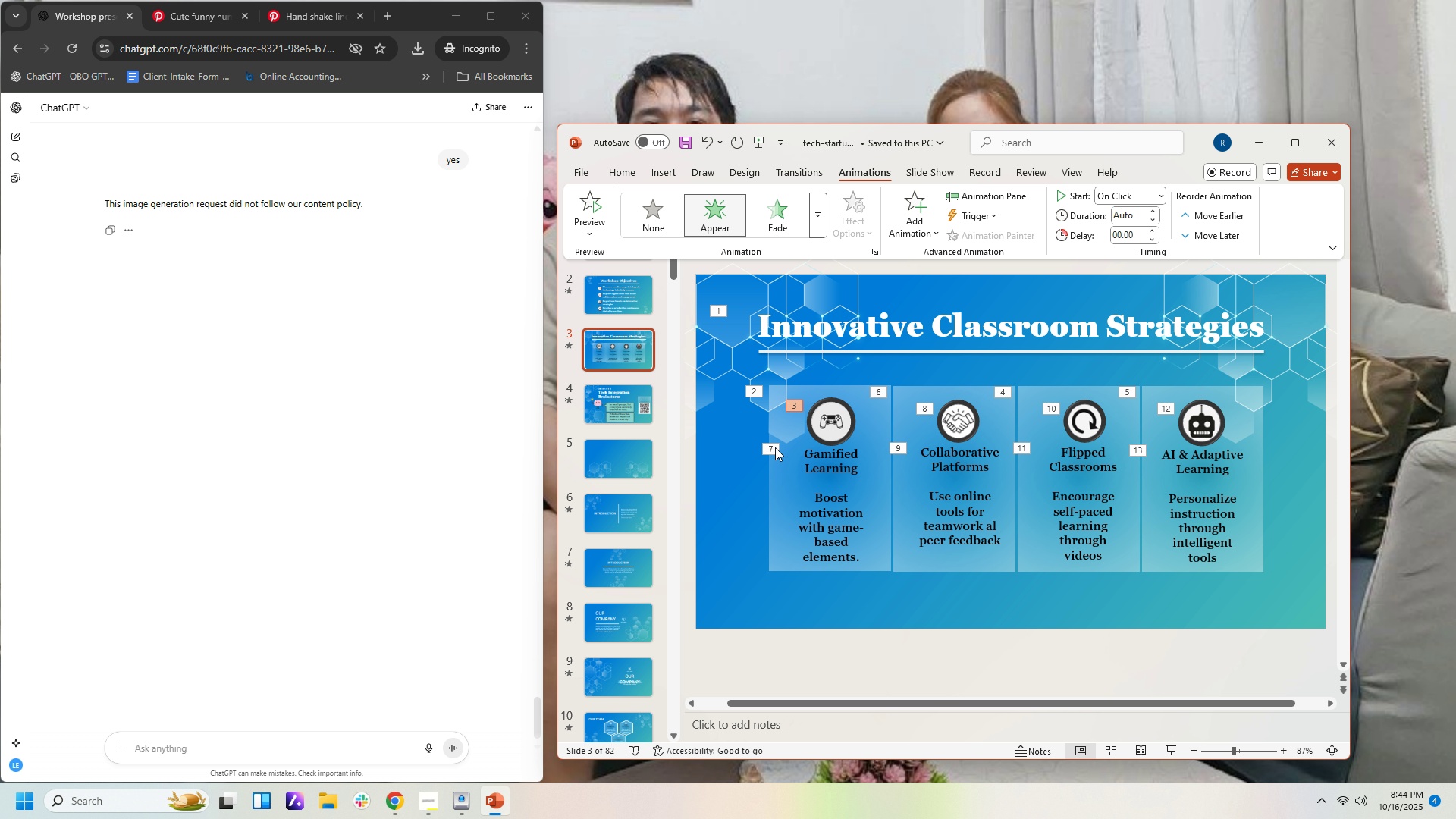 
left_click([774, 447])
 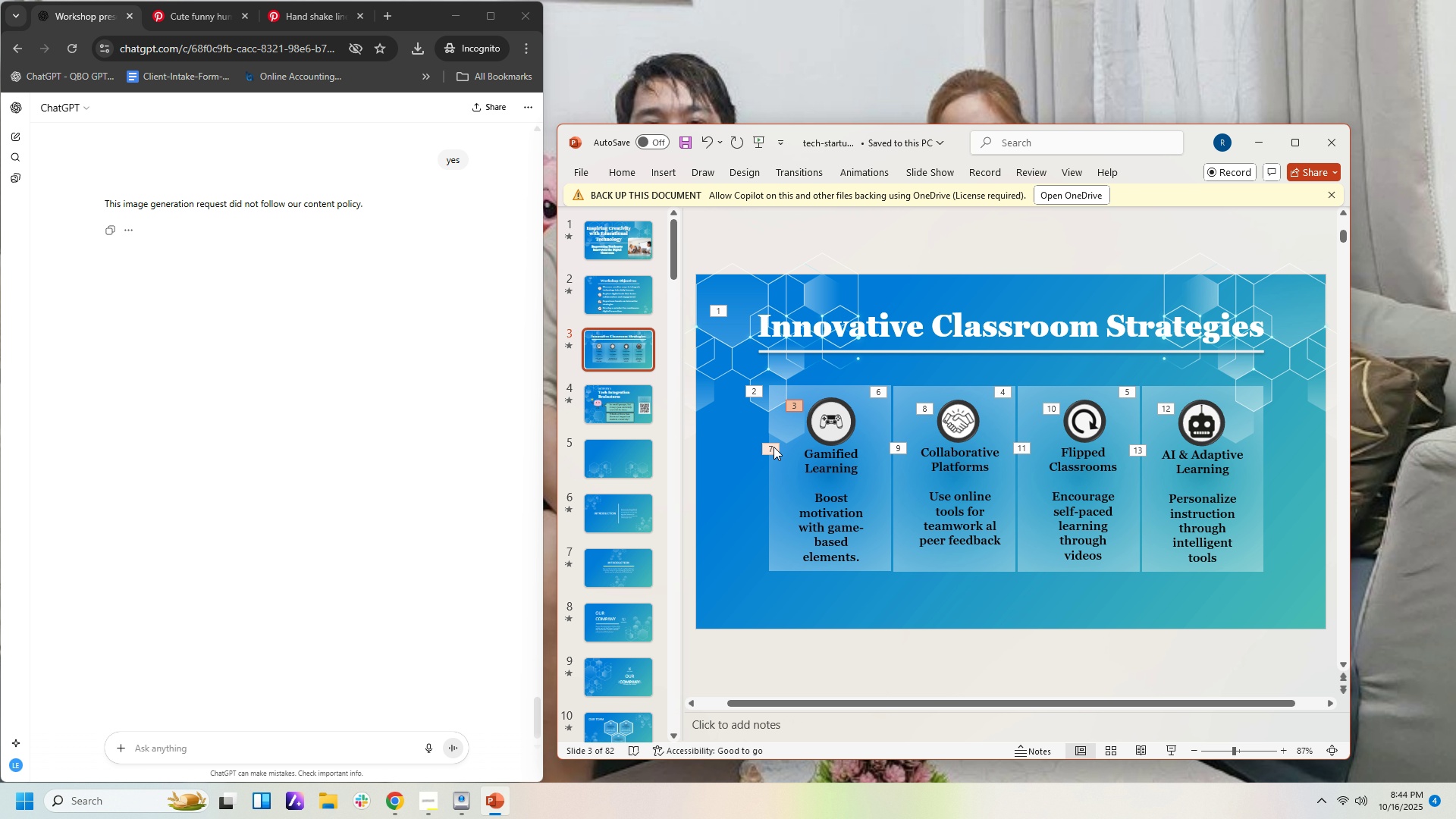 
left_click([774, 447])
 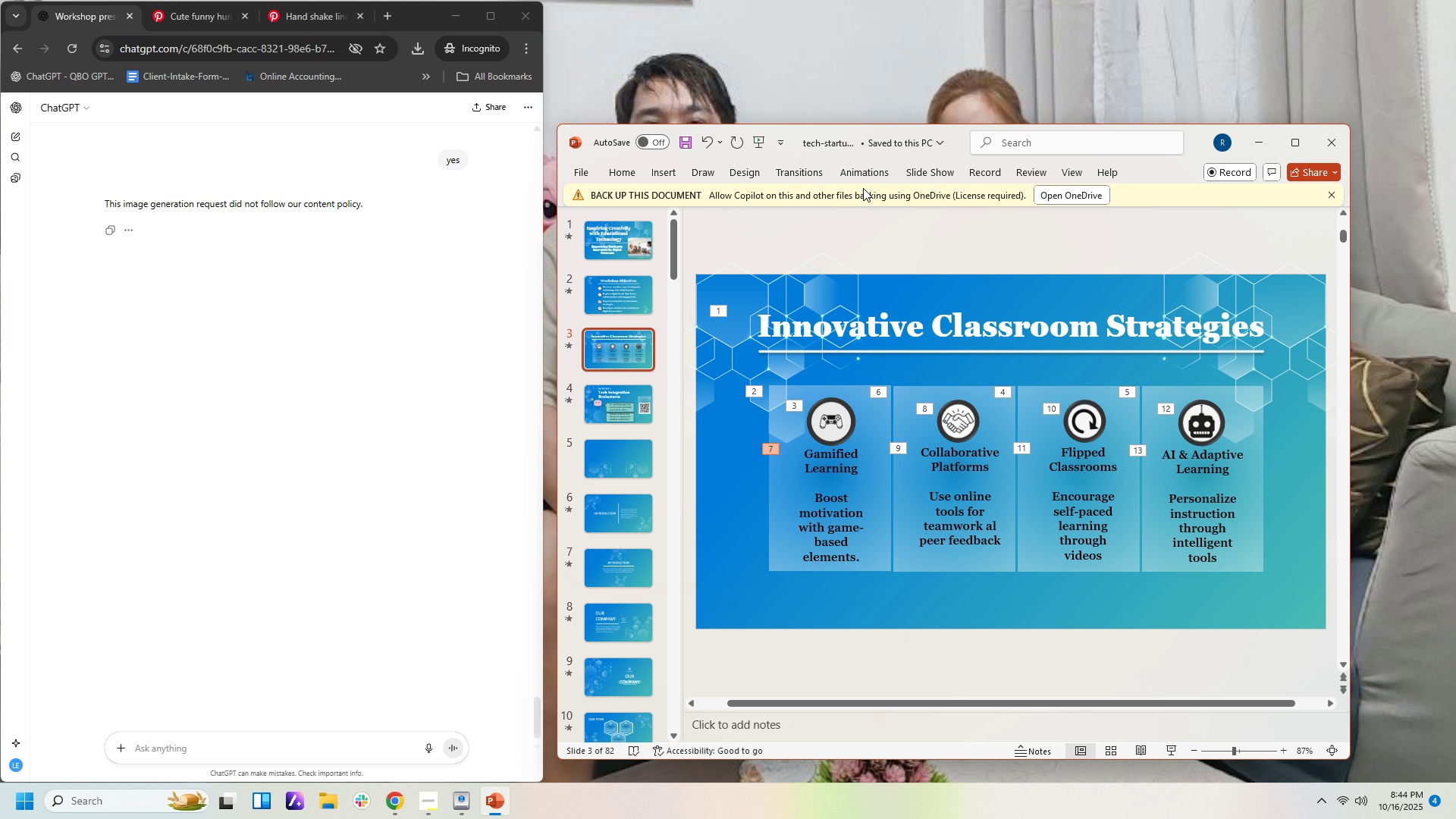 
left_click([857, 172])
 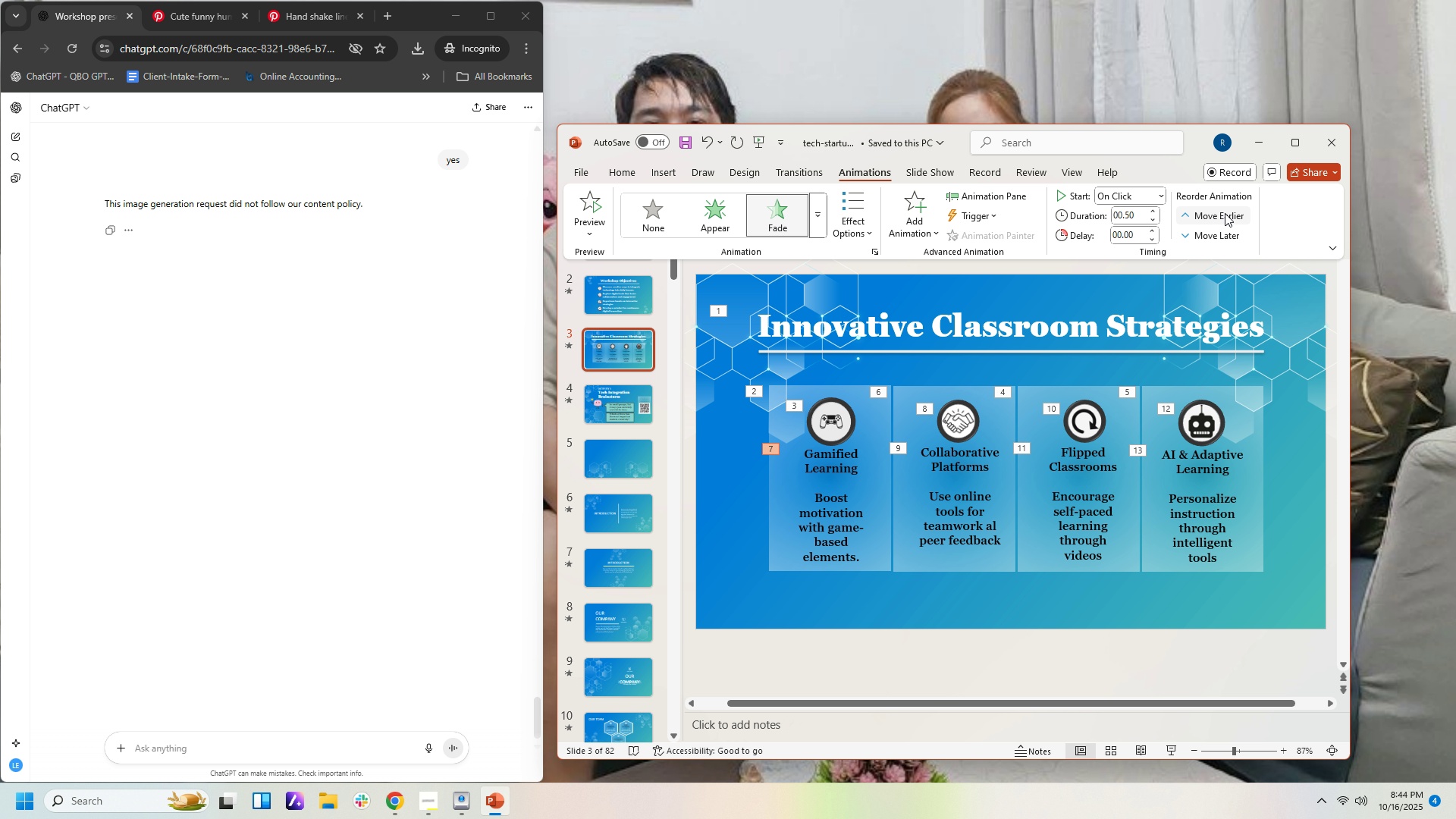 
left_click([1225, 213])
 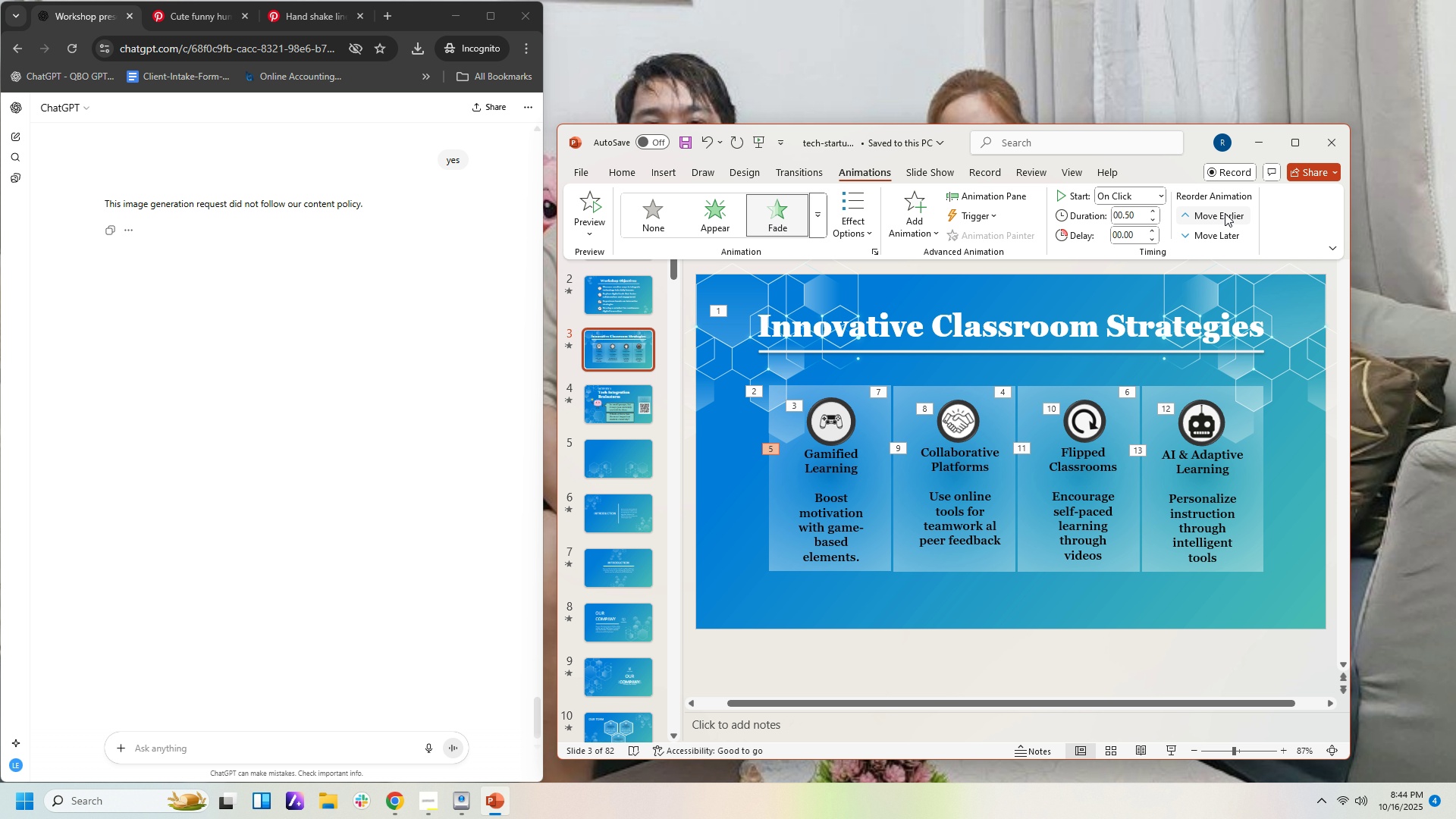 
double_click([1225, 213])
 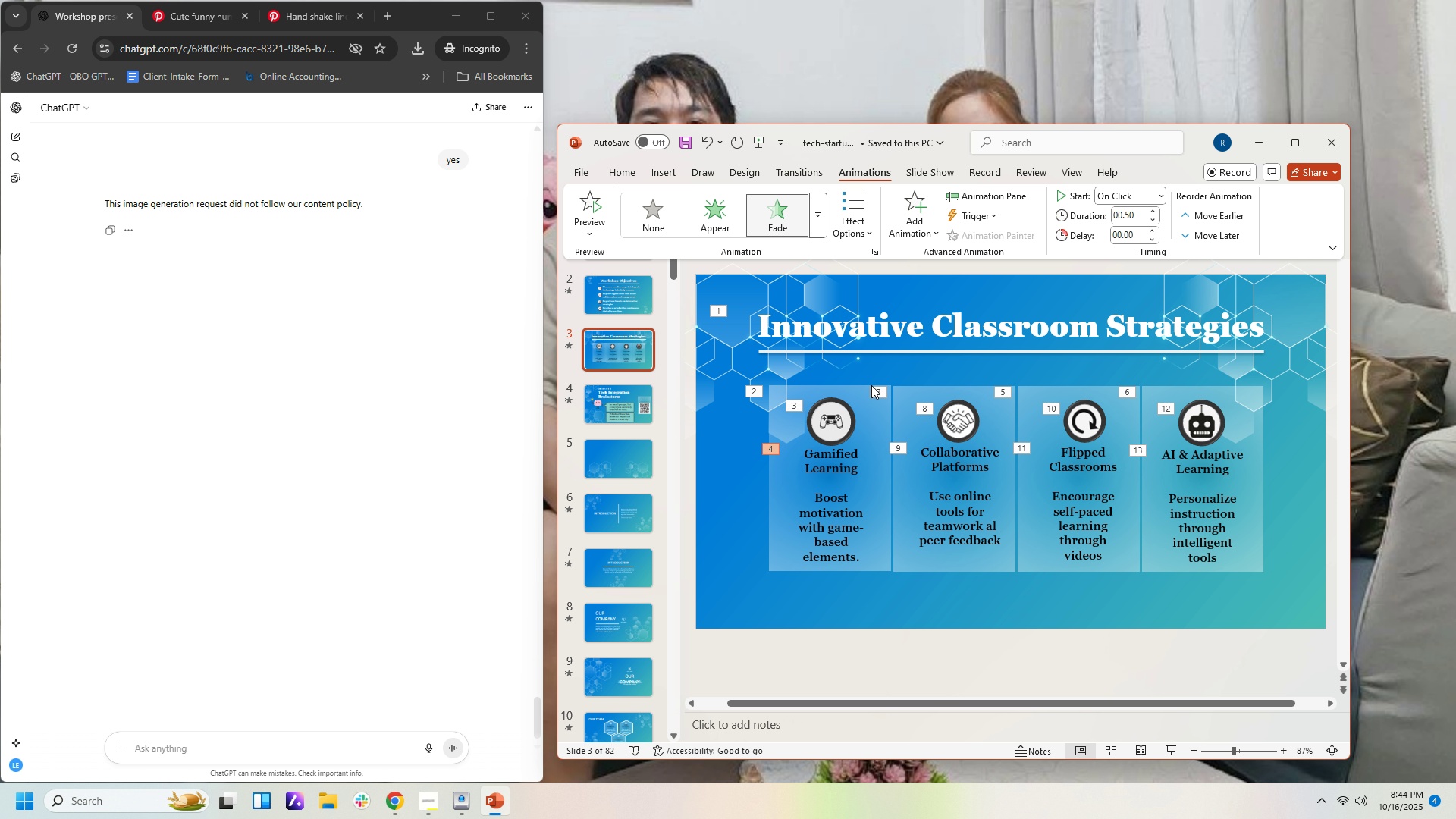 
left_click([878, 392])
 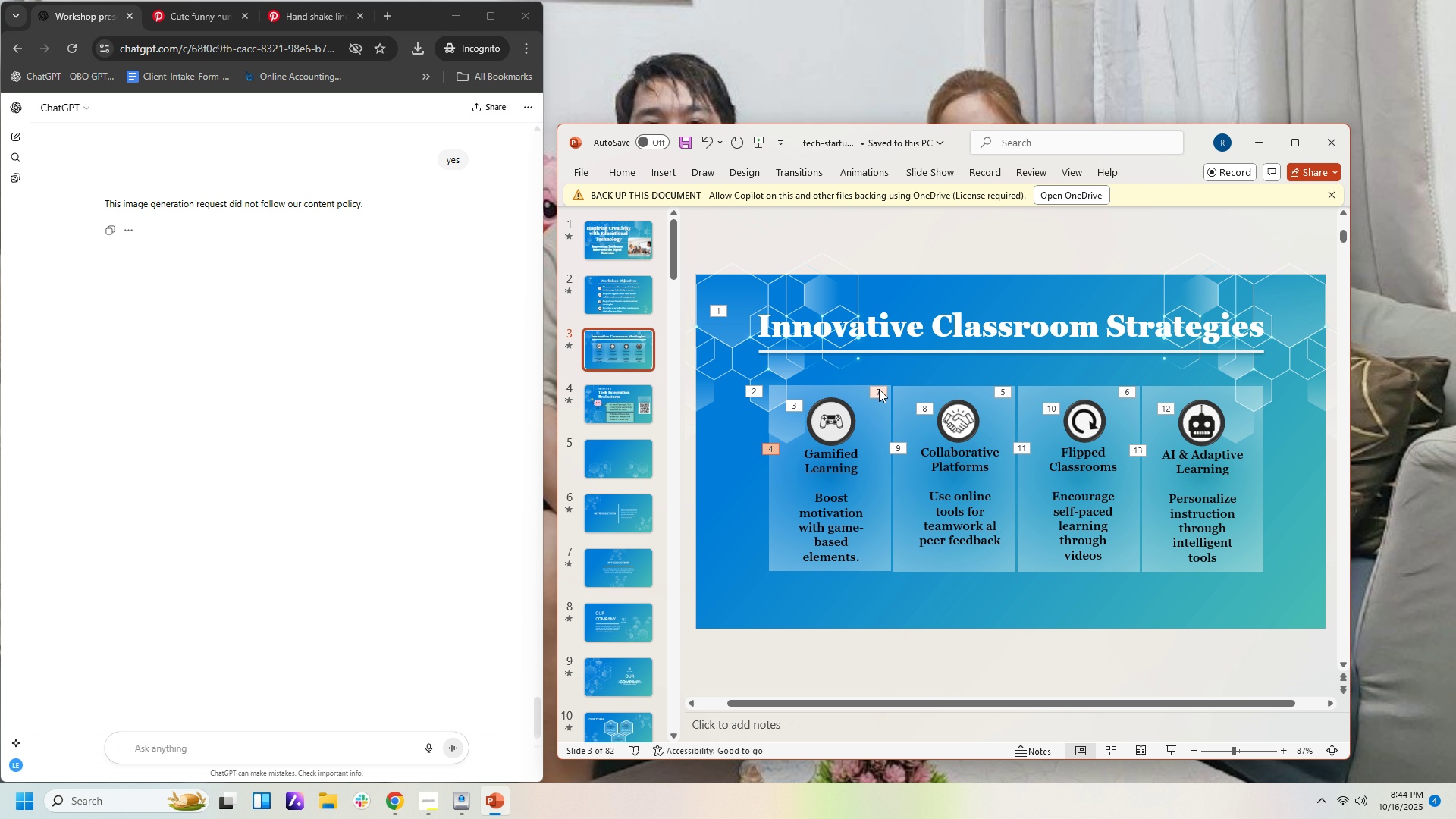 
left_click([879, 389])
 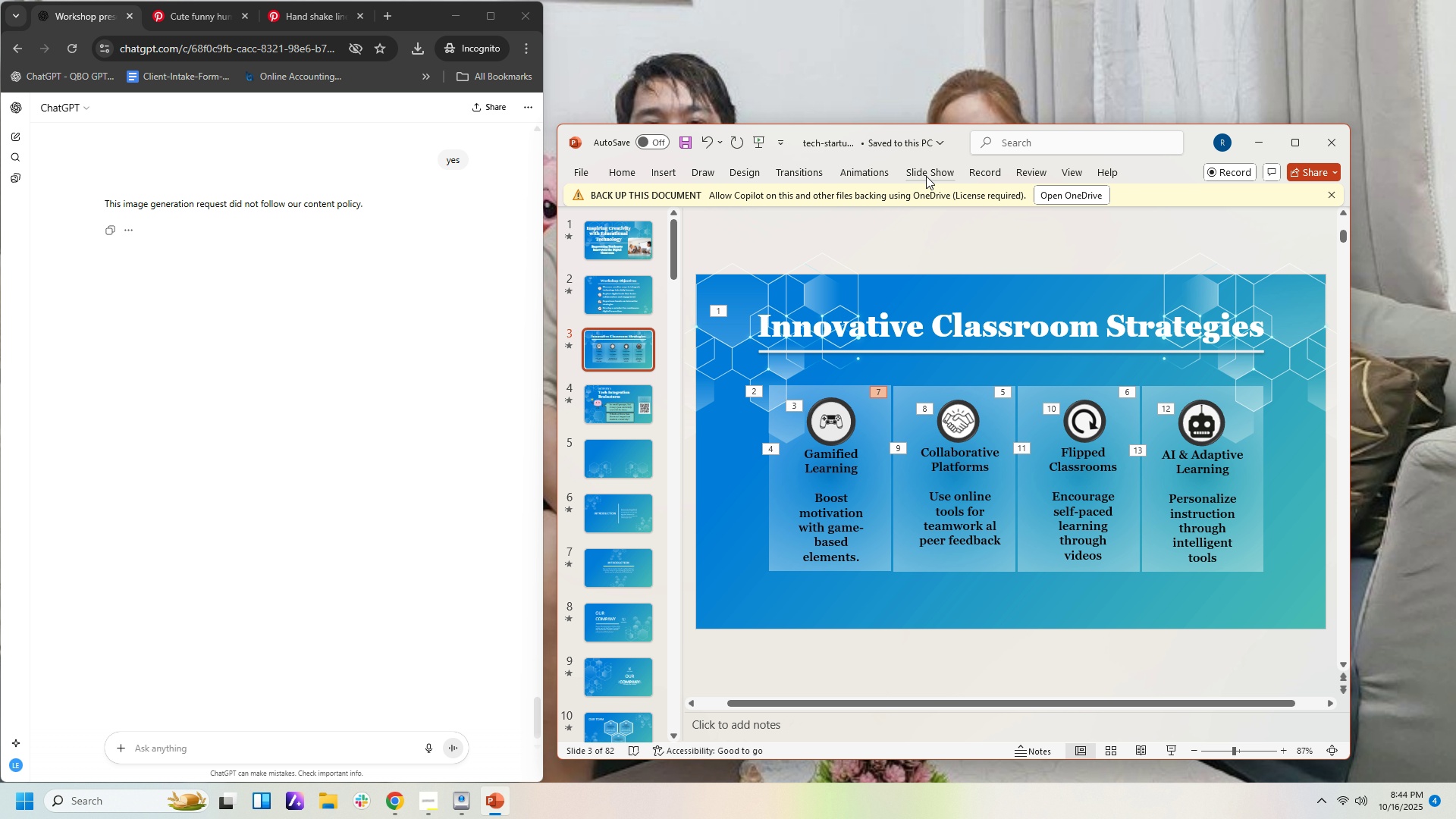 
left_click([876, 174])
 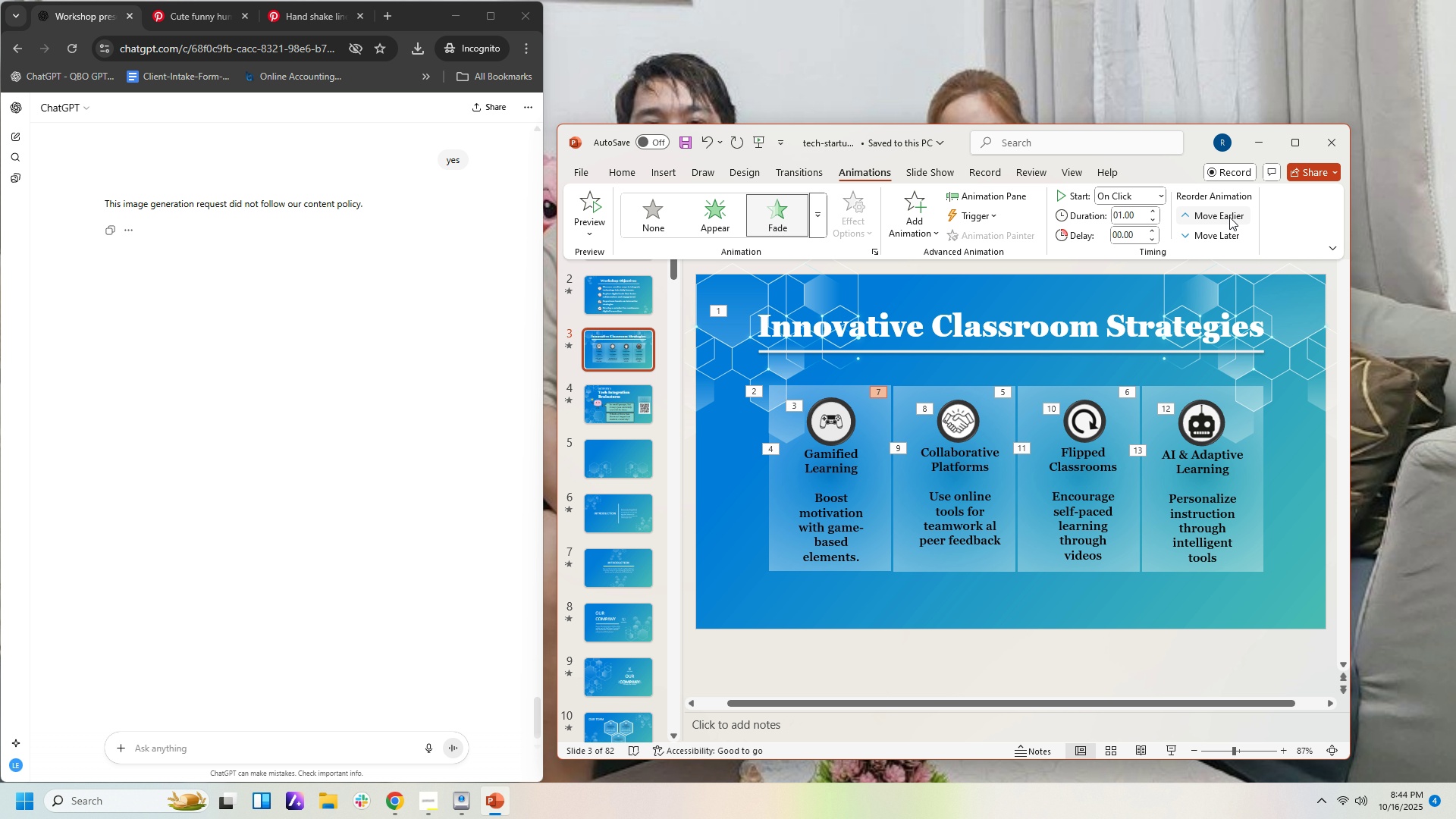 
left_click([1229, 217])
 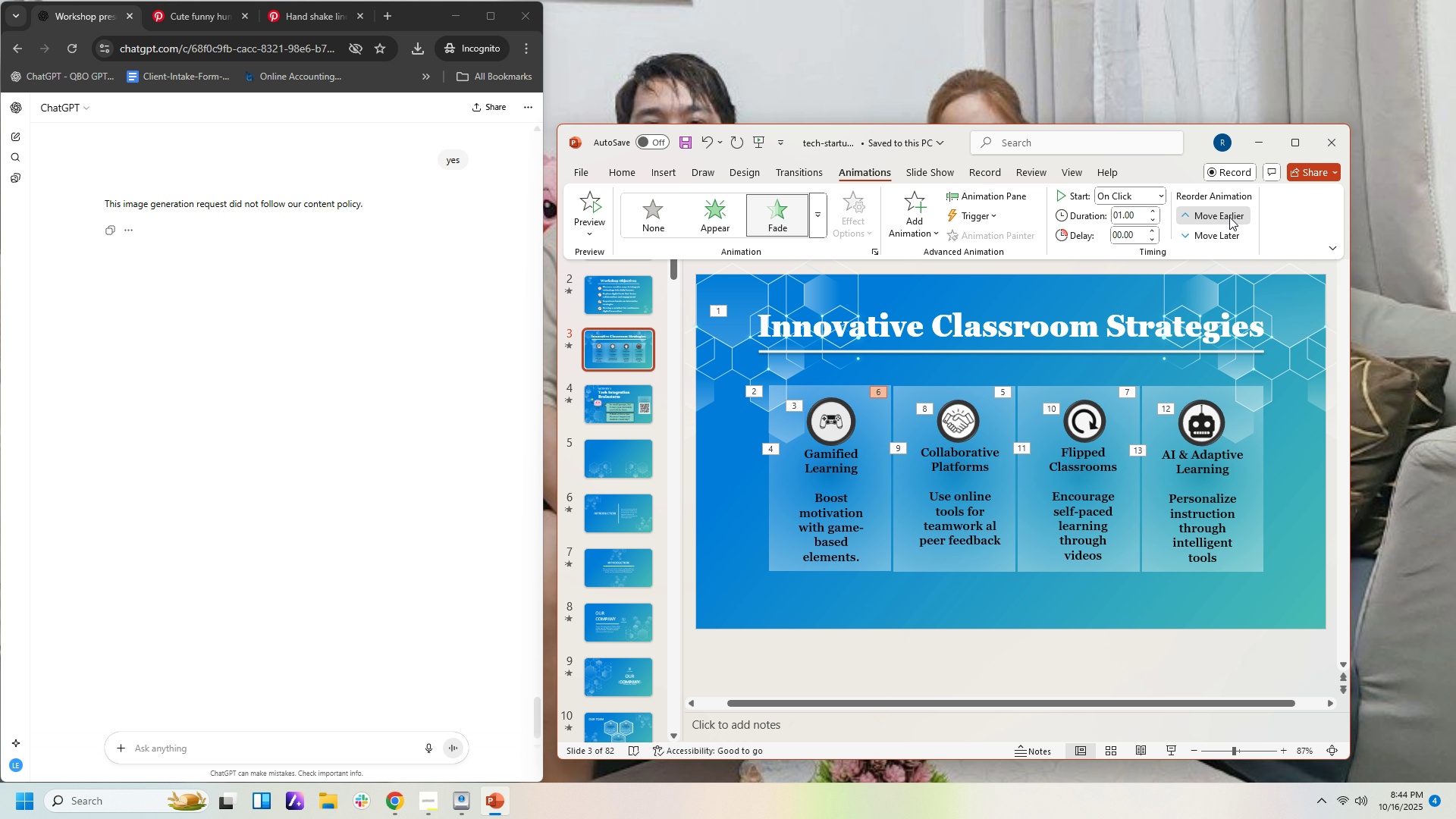 
left_click([1229, 217])
 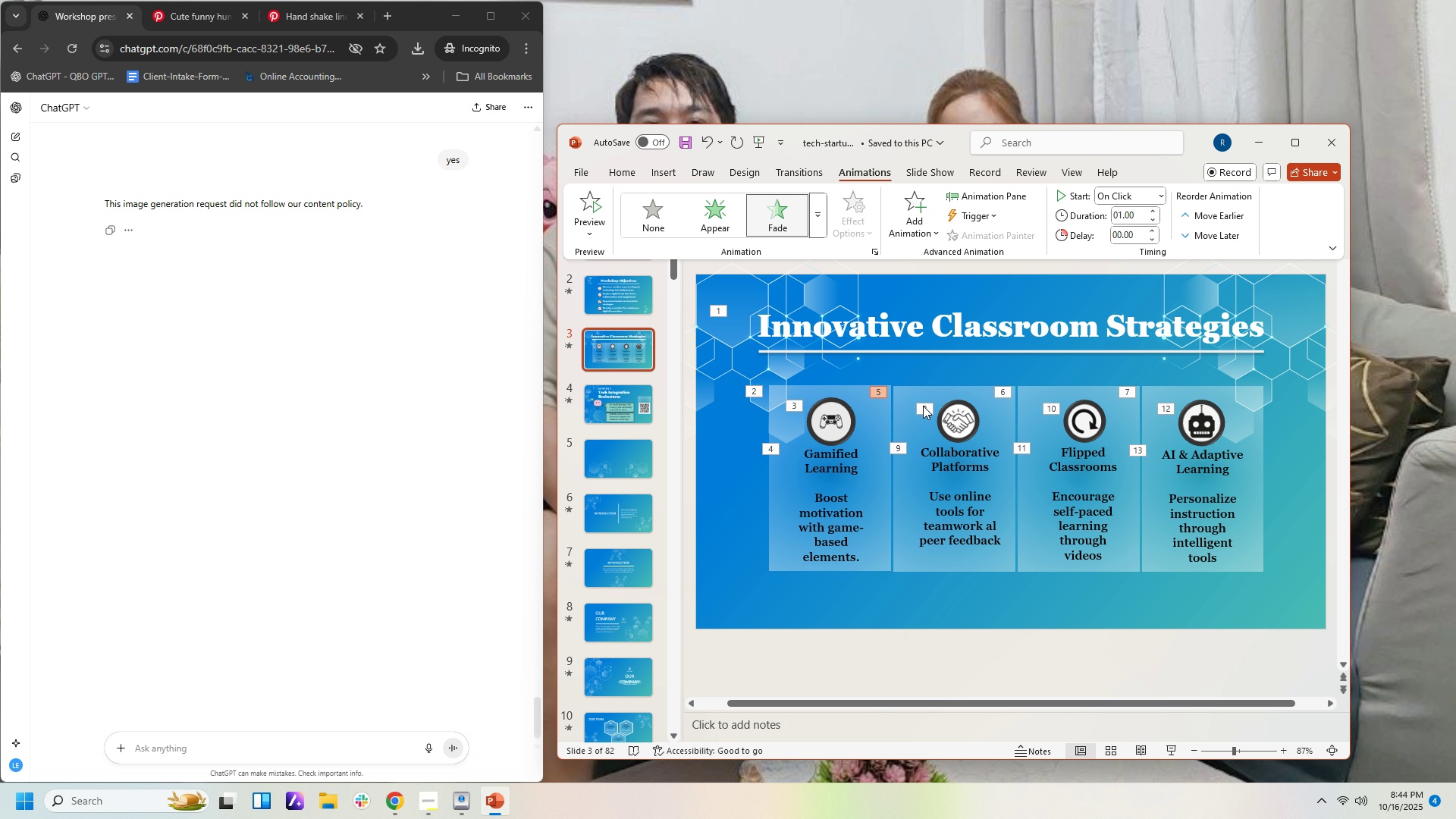 
left_click([923, 406])
 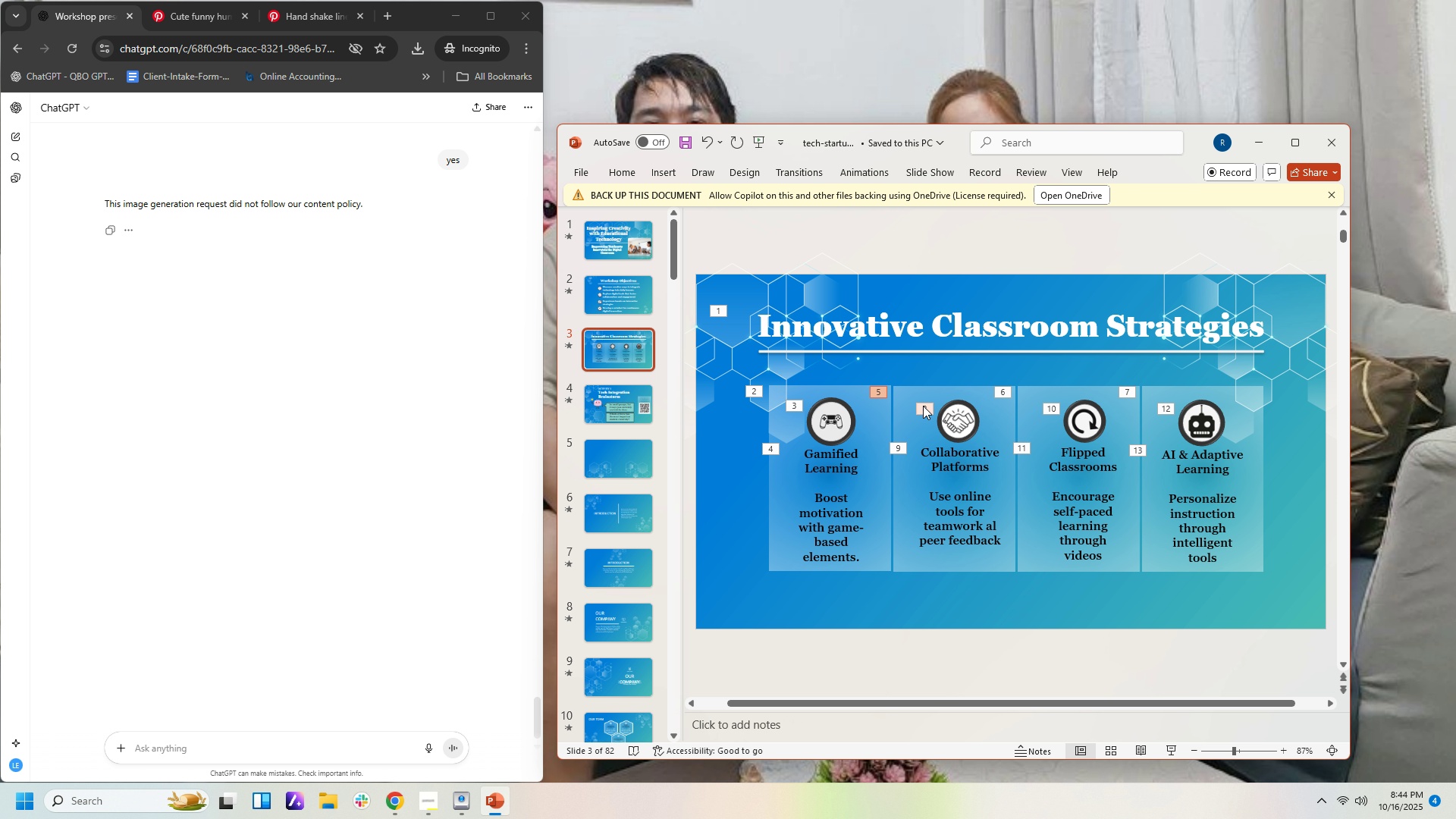 
left_click([923, 406])
 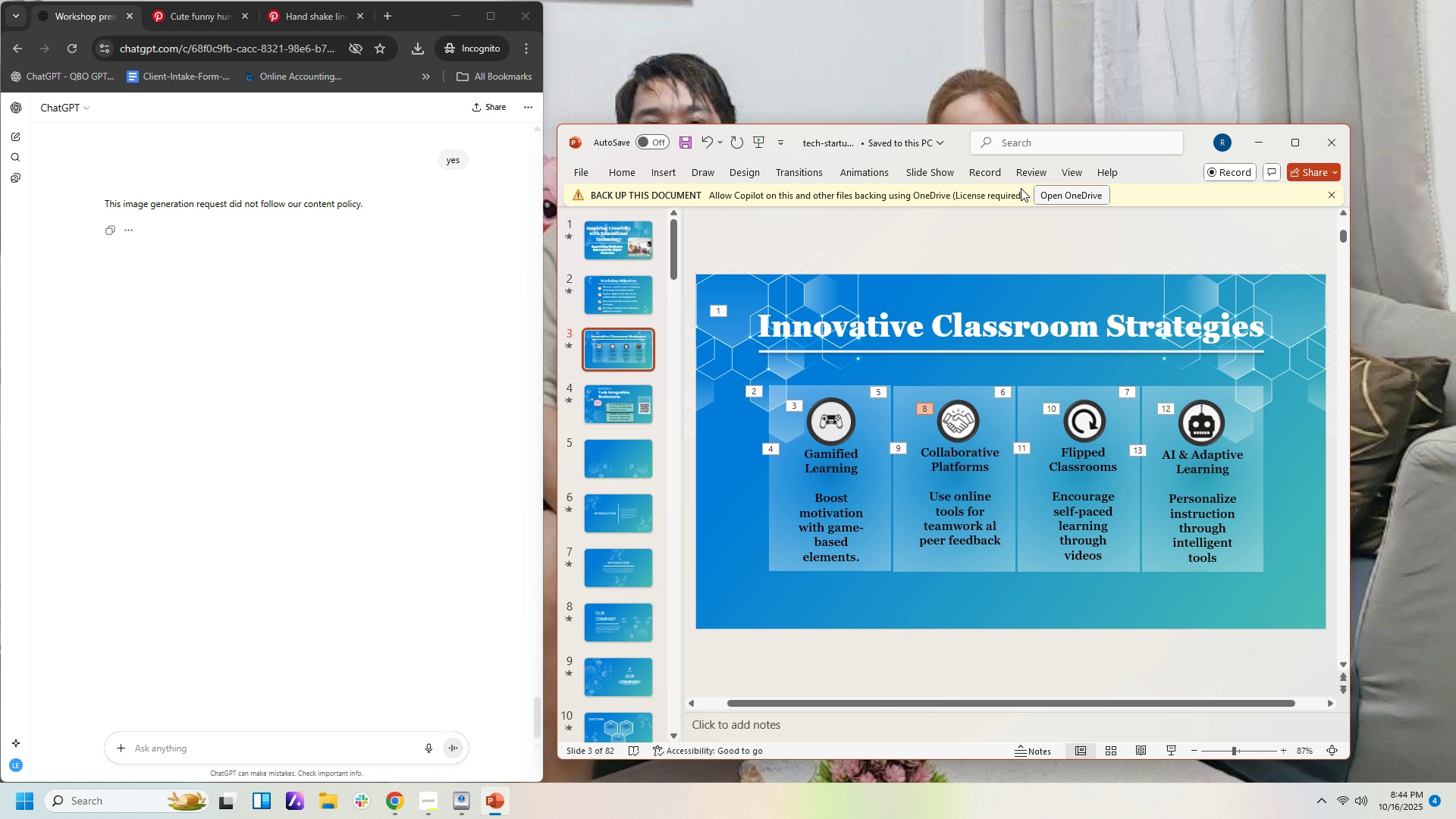 
left_click([856, 177])
 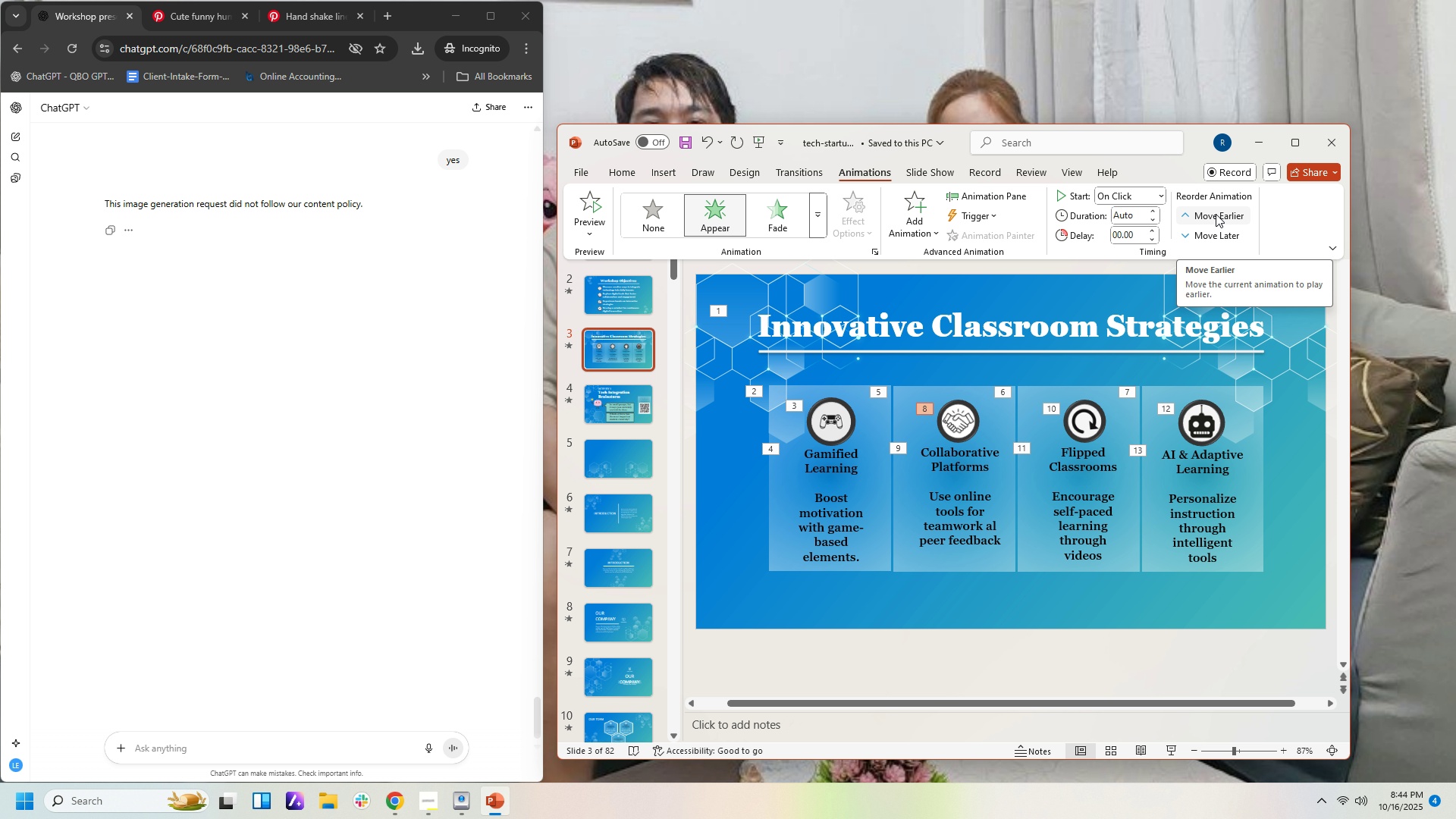 
left_click([1216, 214])
 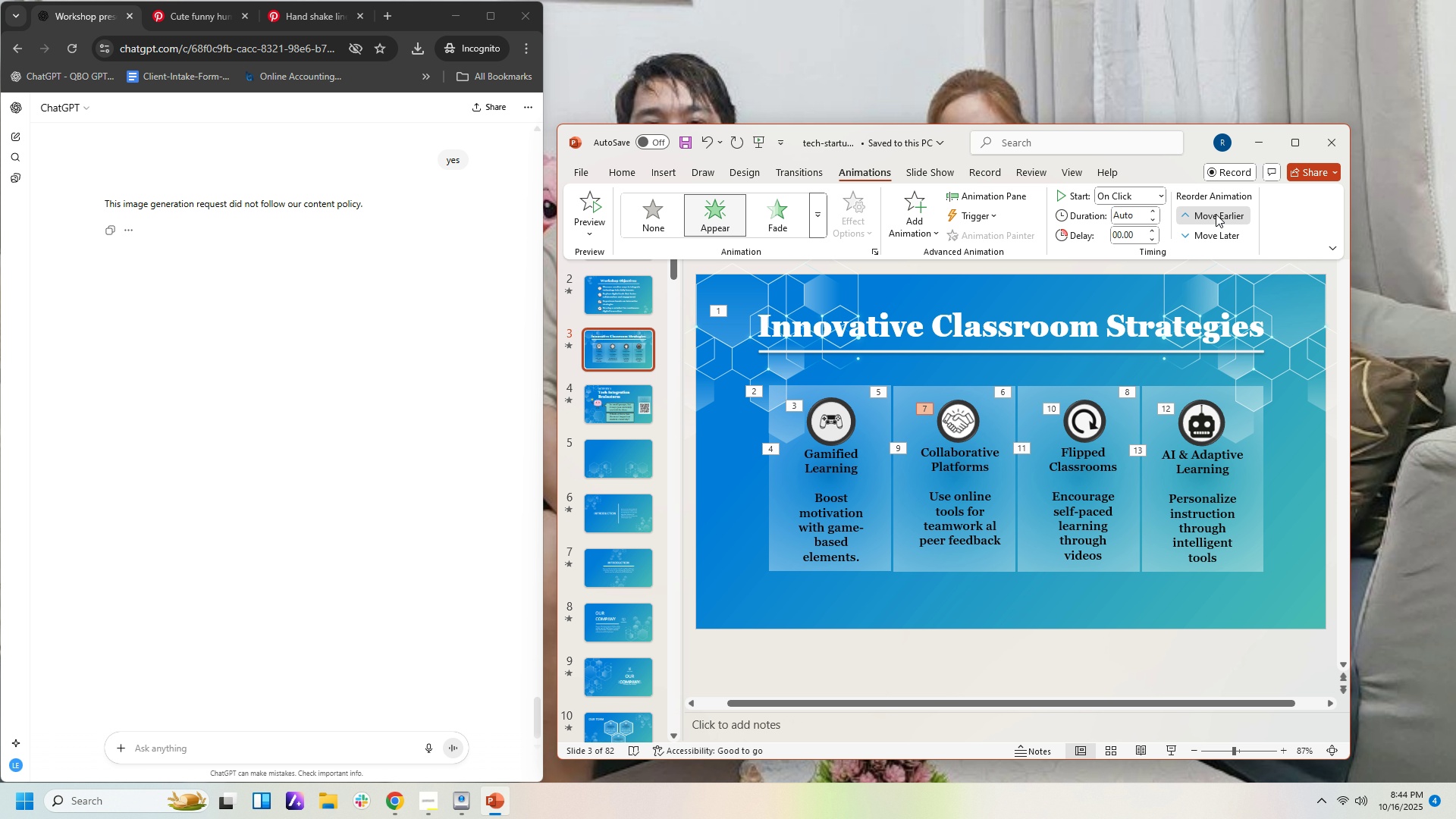 
left_click([1216, 214])
 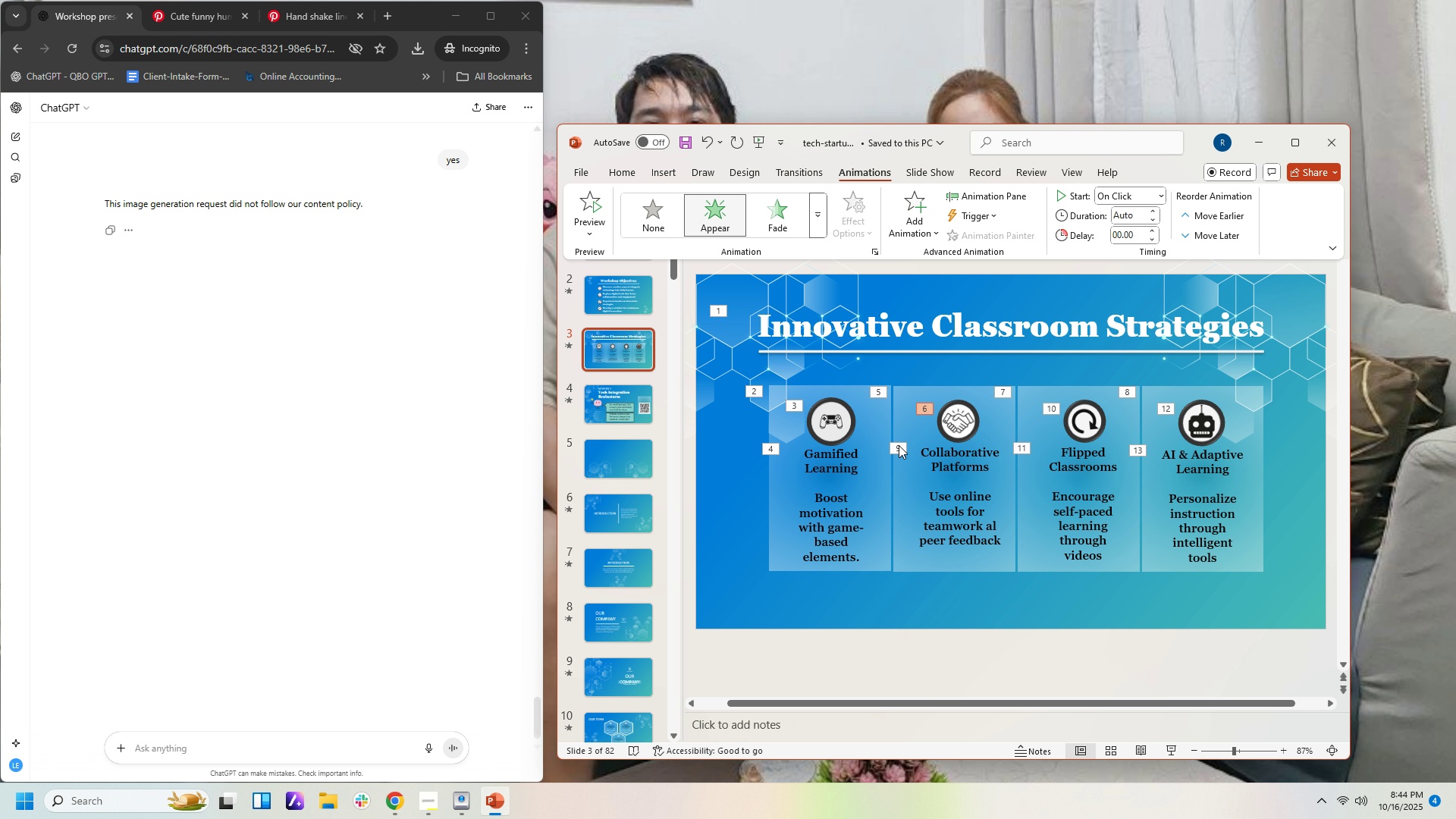 
left_click([899, 447])
 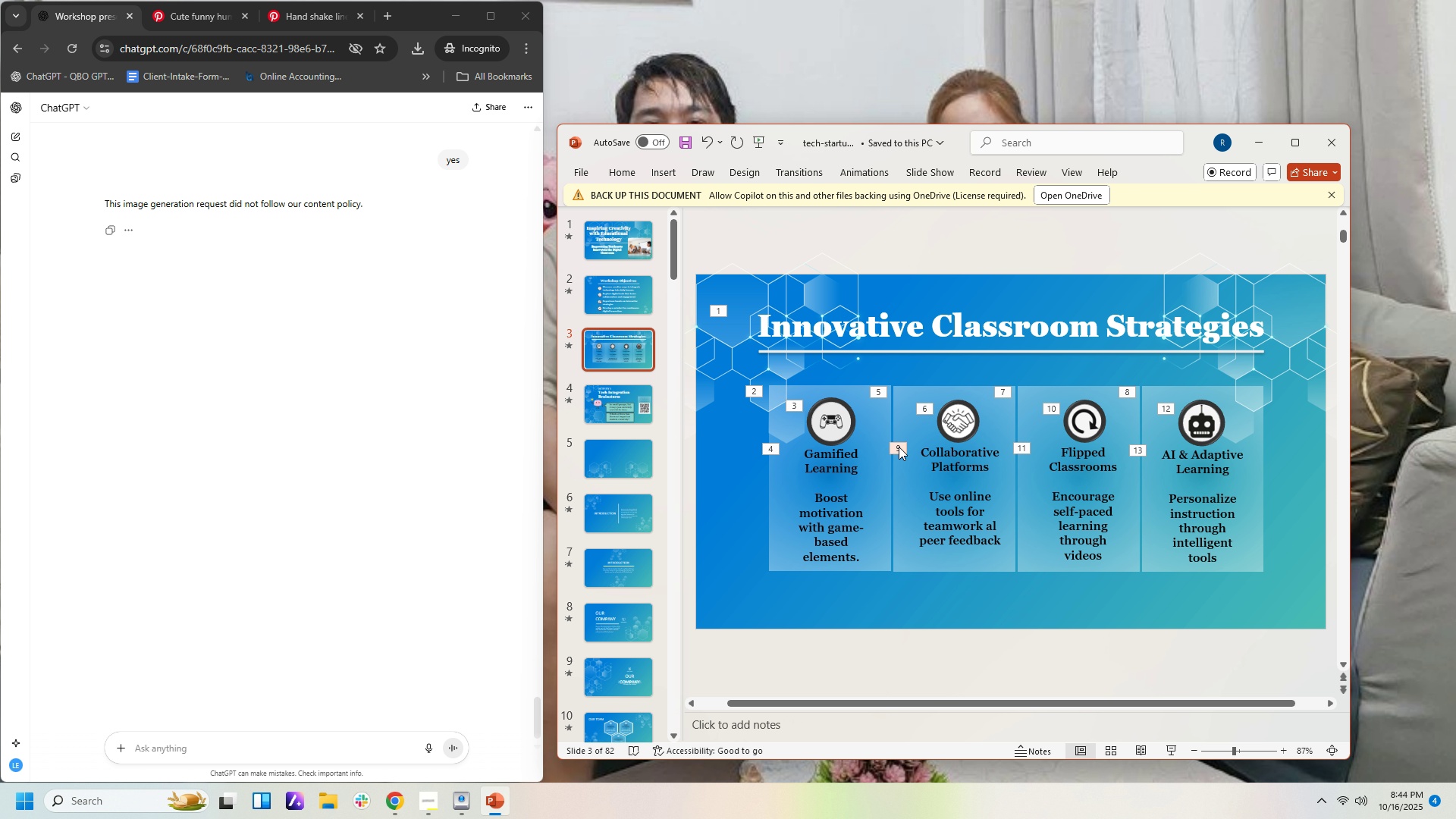 
left_click([899, 447])
 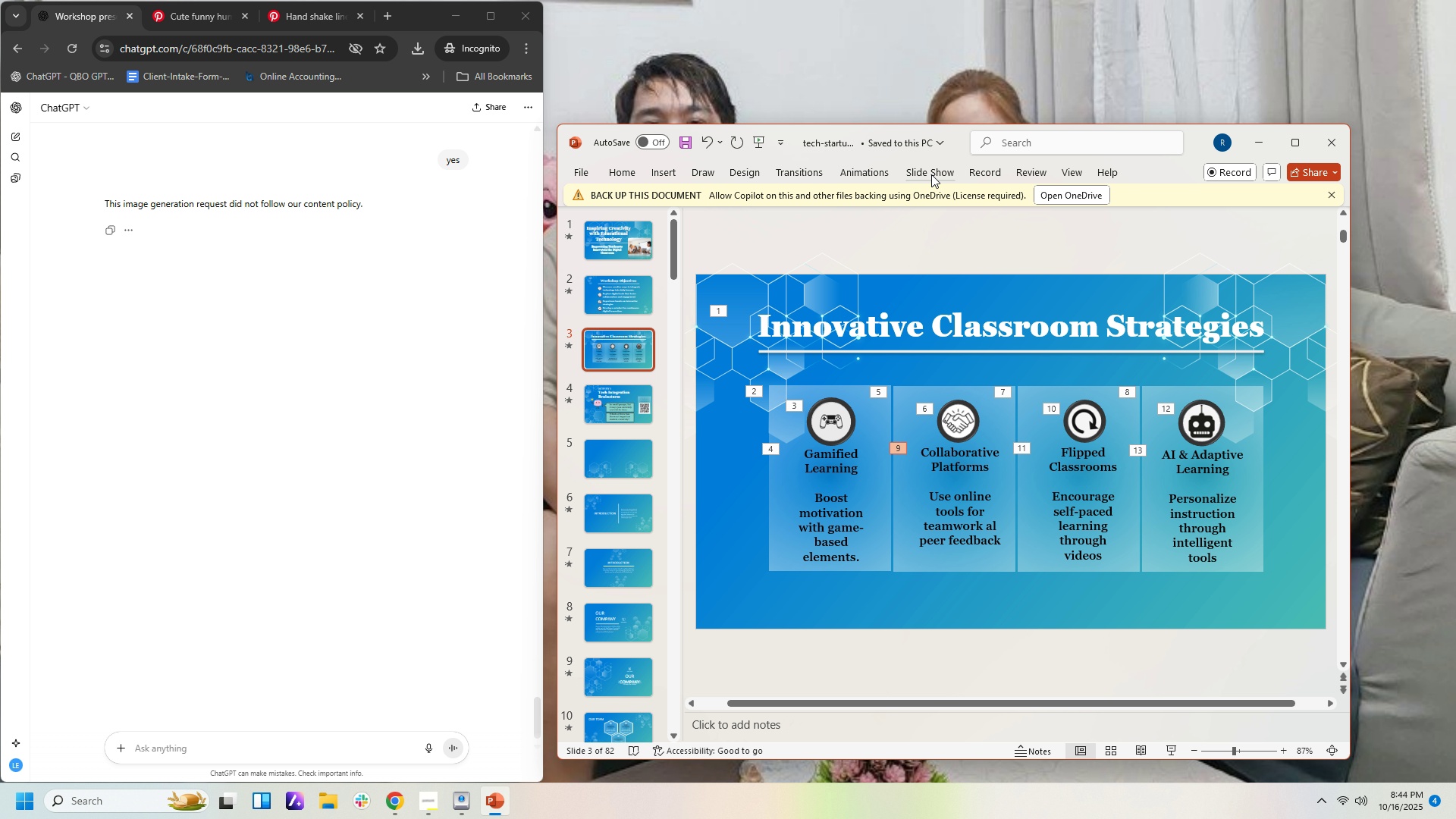 
left_click([870, 174])
 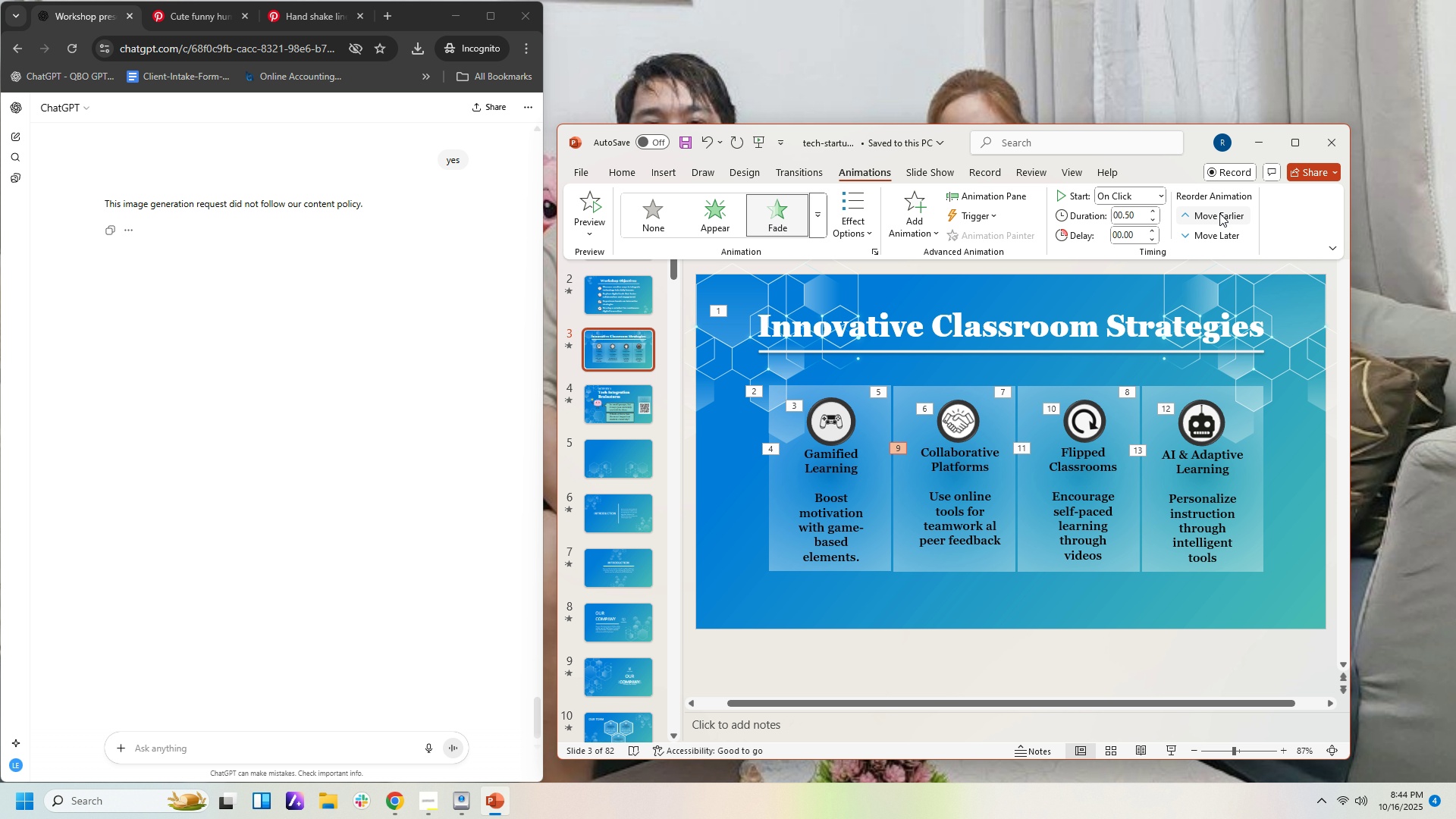 
left_click([1219, 213])
 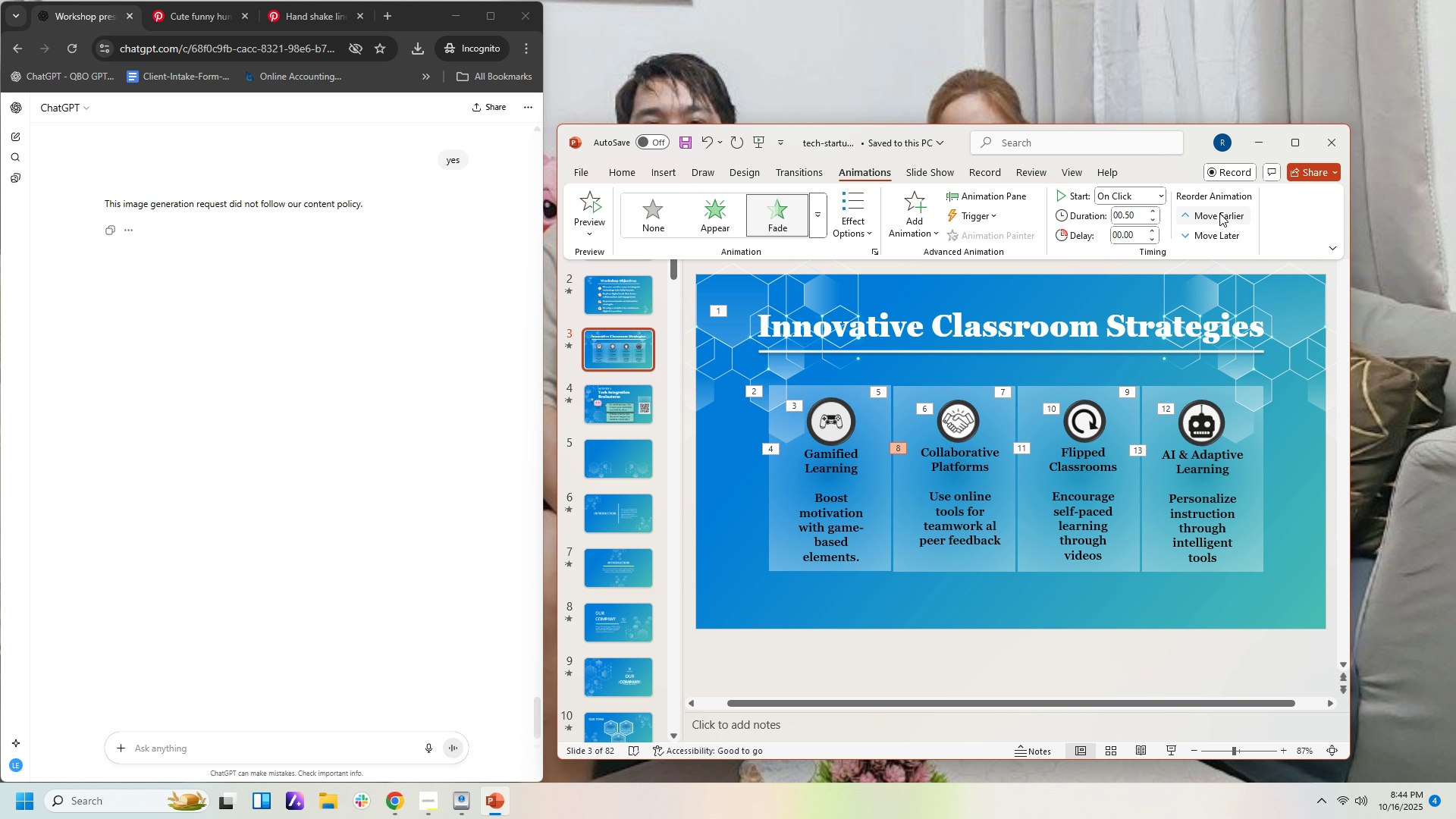 
left_click([1219, 213])
 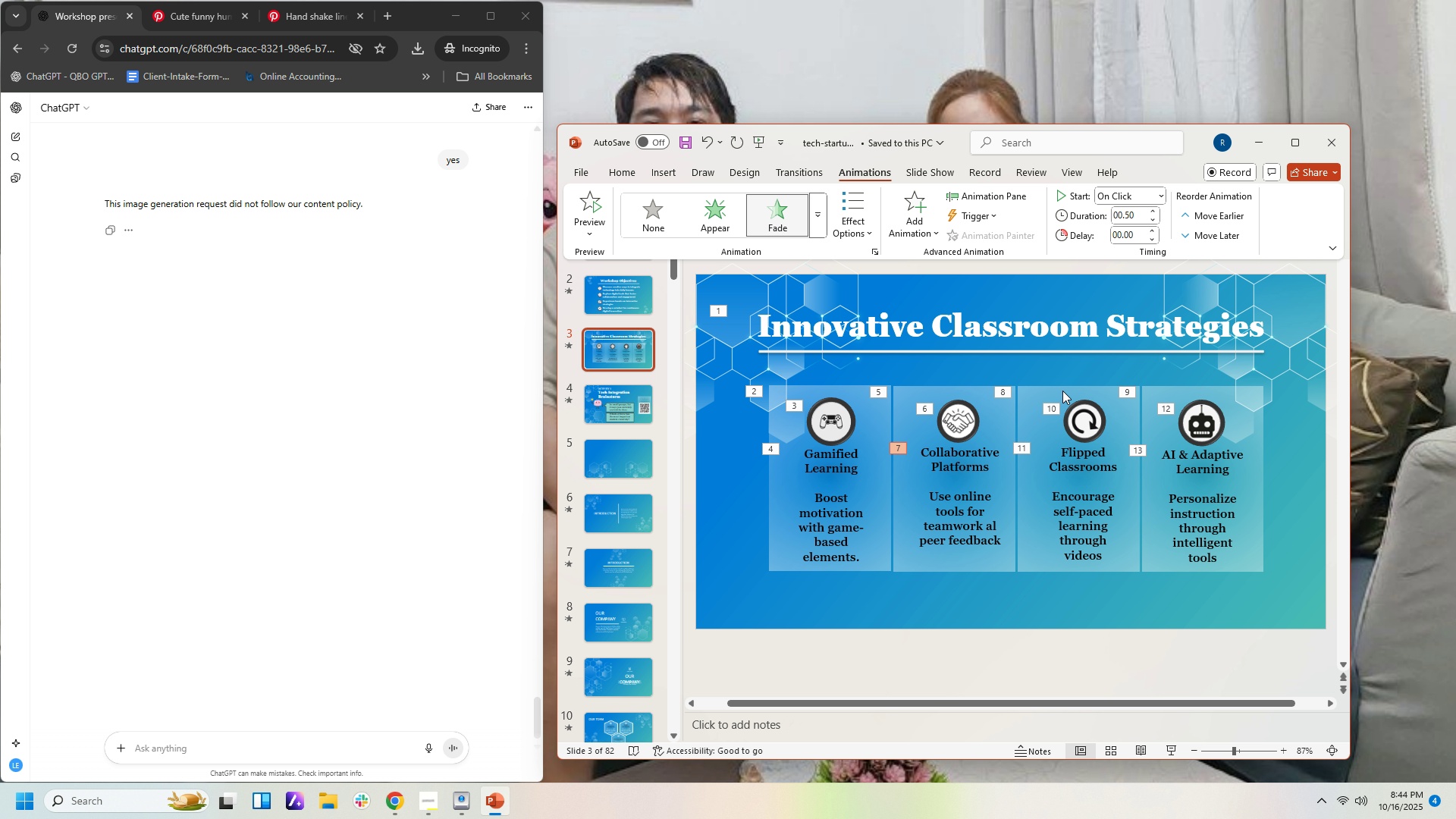 
wait(6.26)
 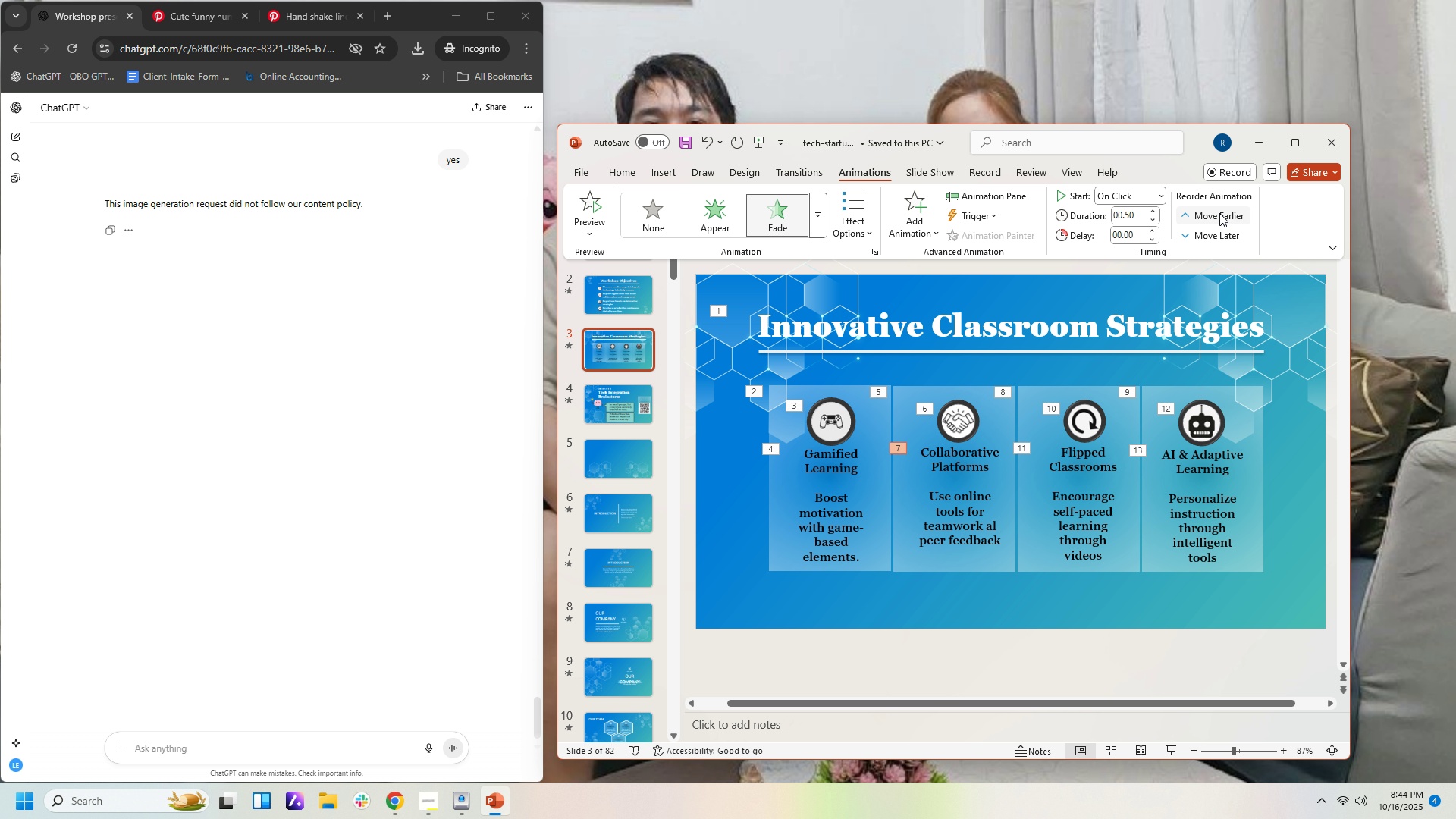 
left_click([1057, 406])
 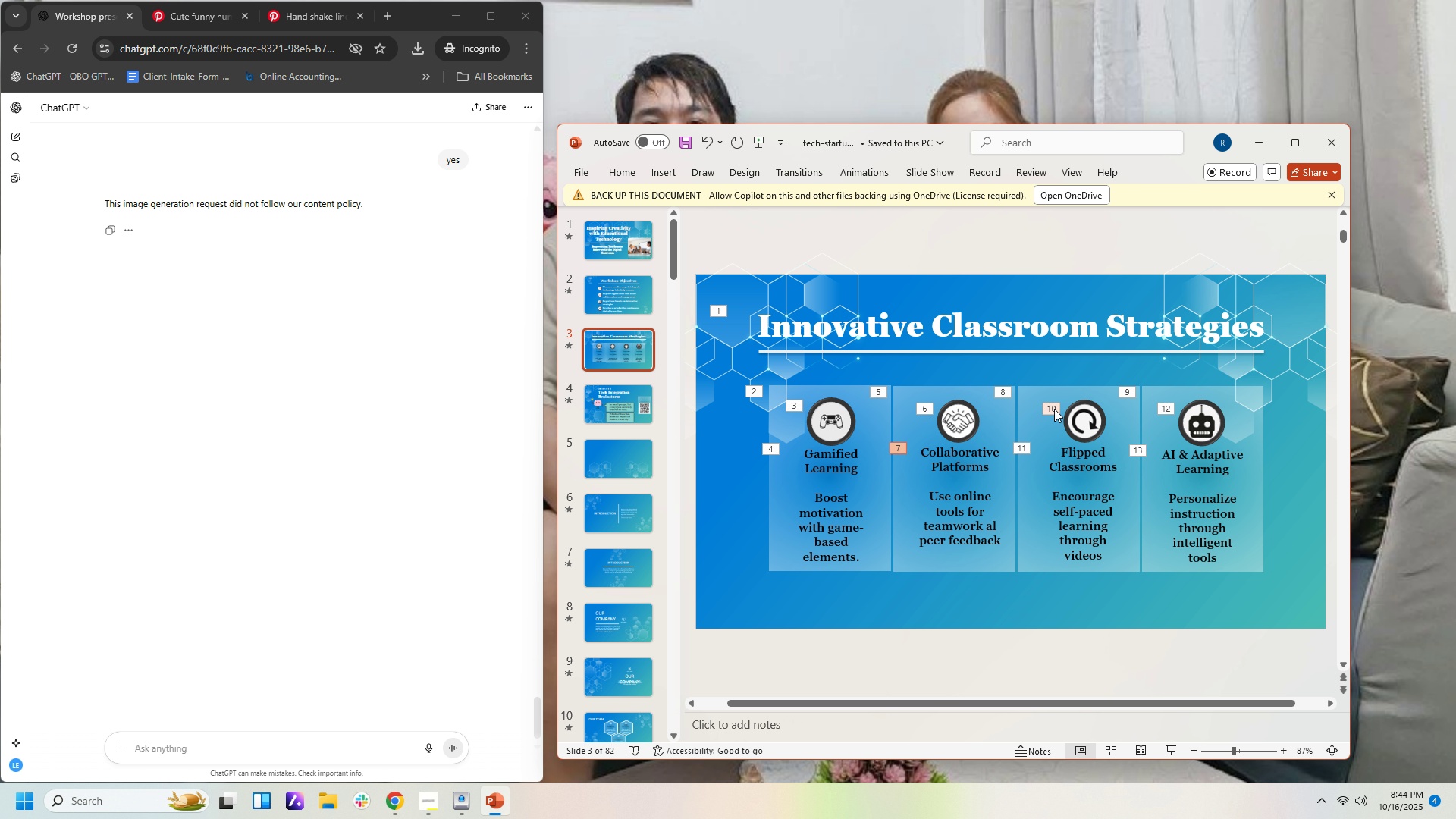 
left_click([1054, 409])
 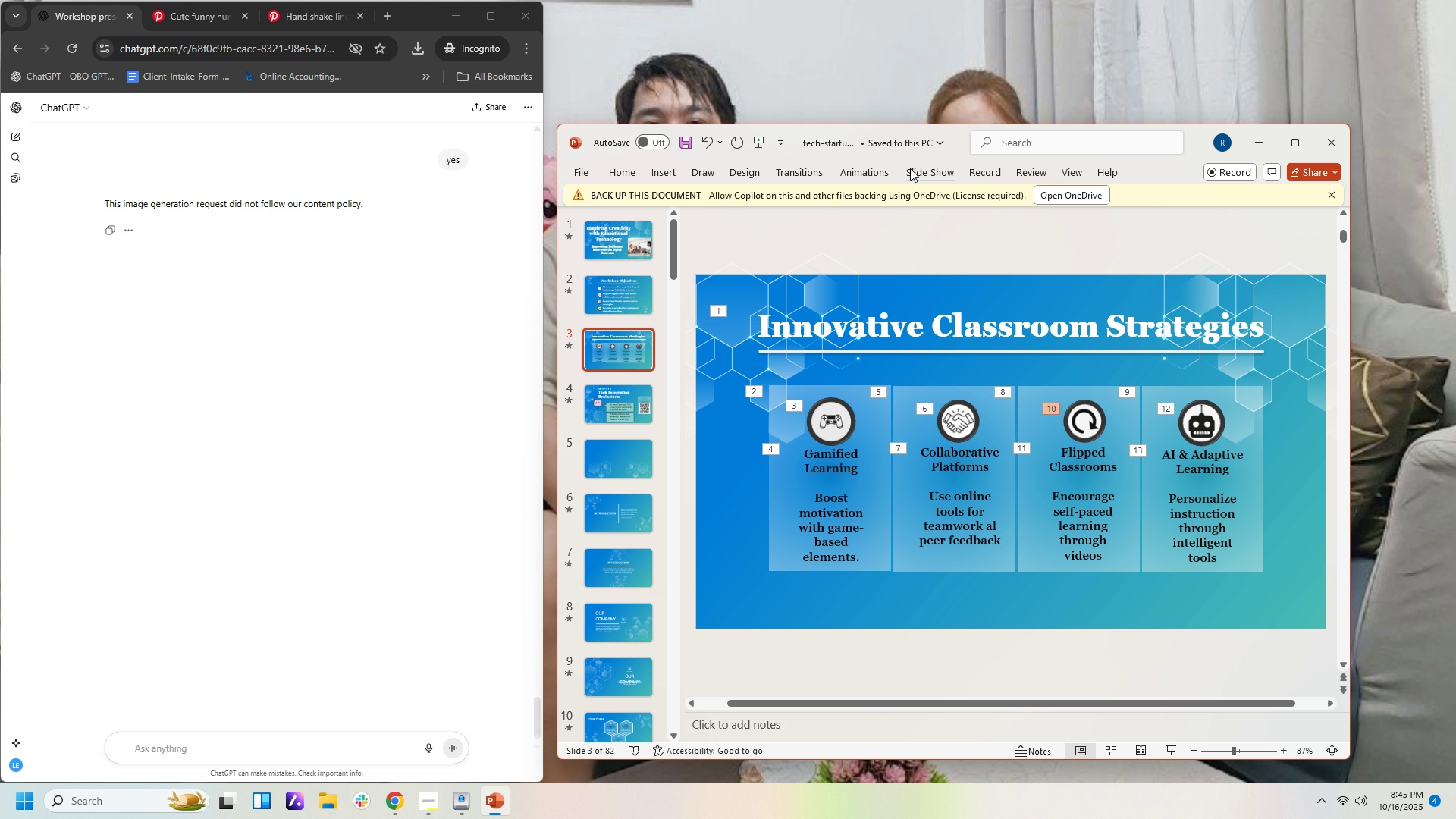 
left_click([886, 168])
 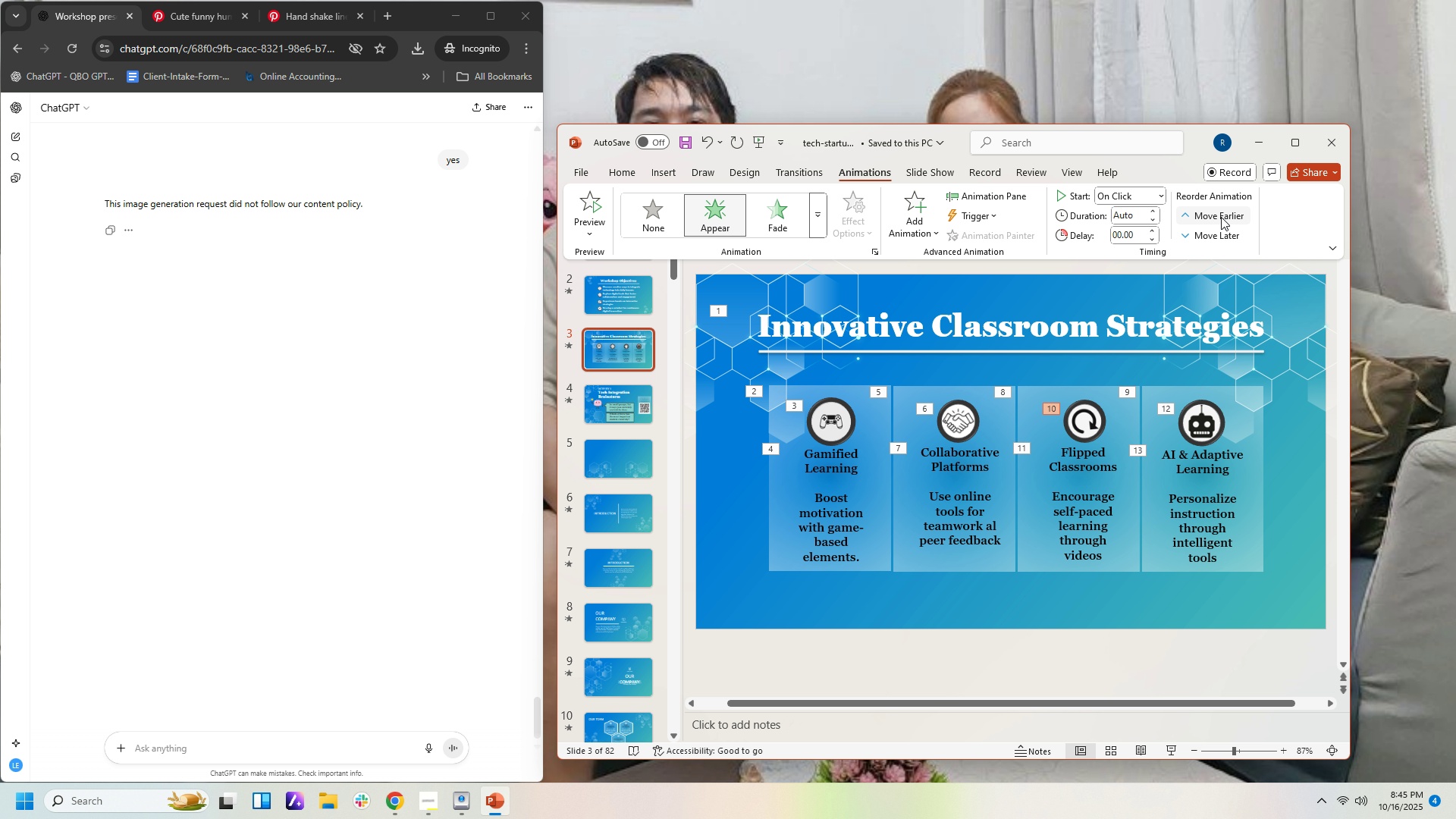 
left_click([1221, 217])
 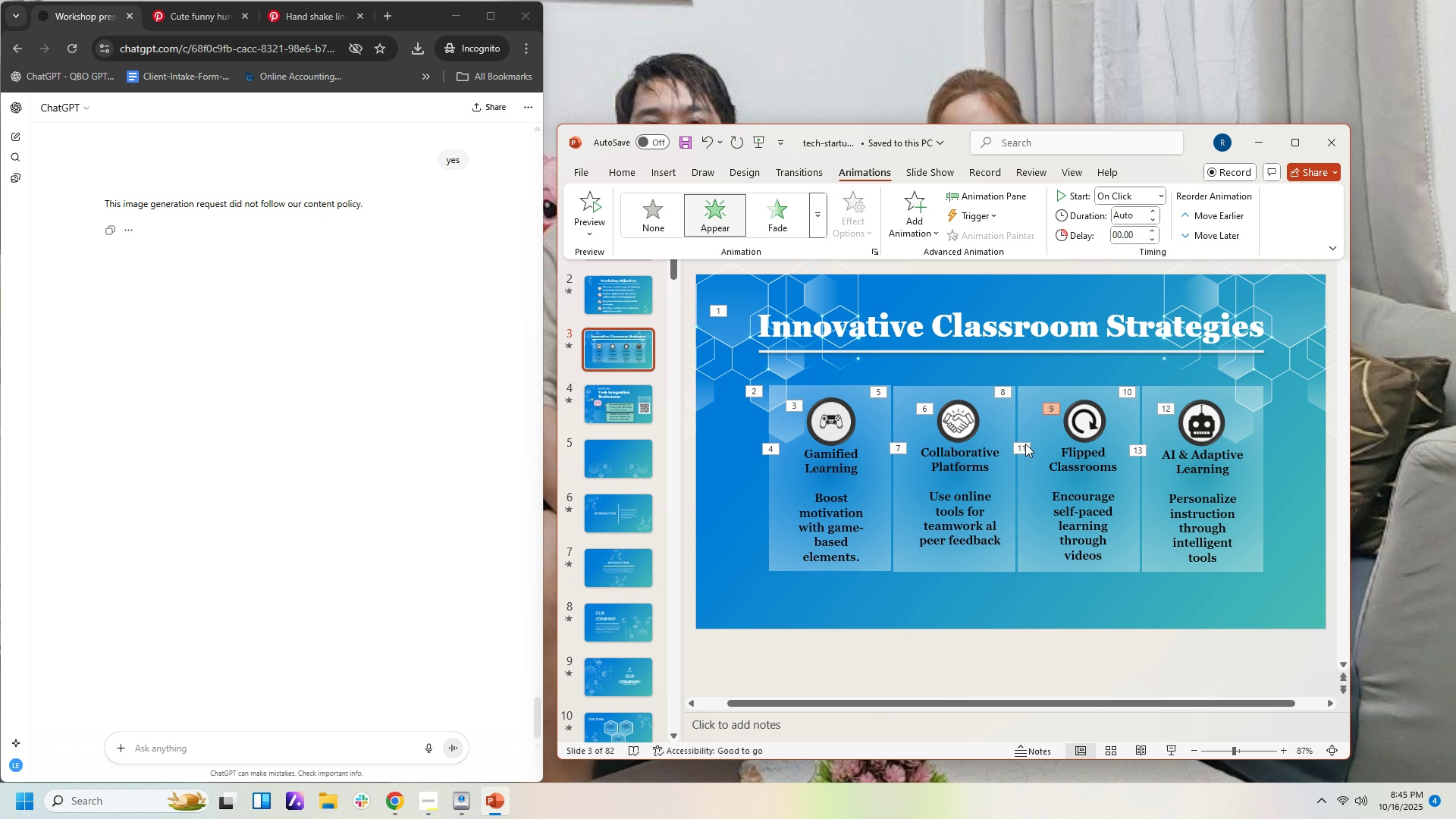 
left_click([1025, 444])
 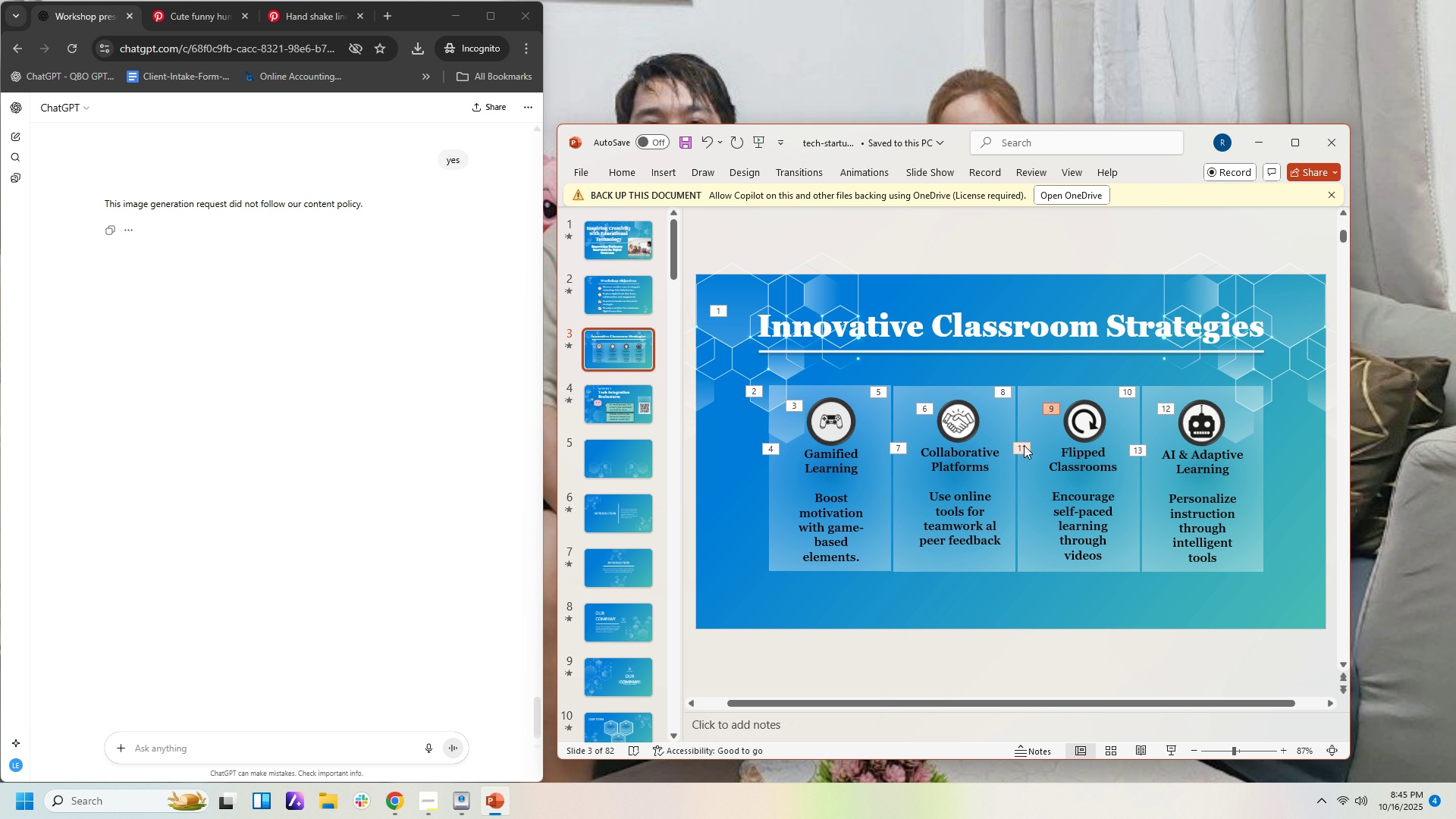 
left_click([1024, 445])
 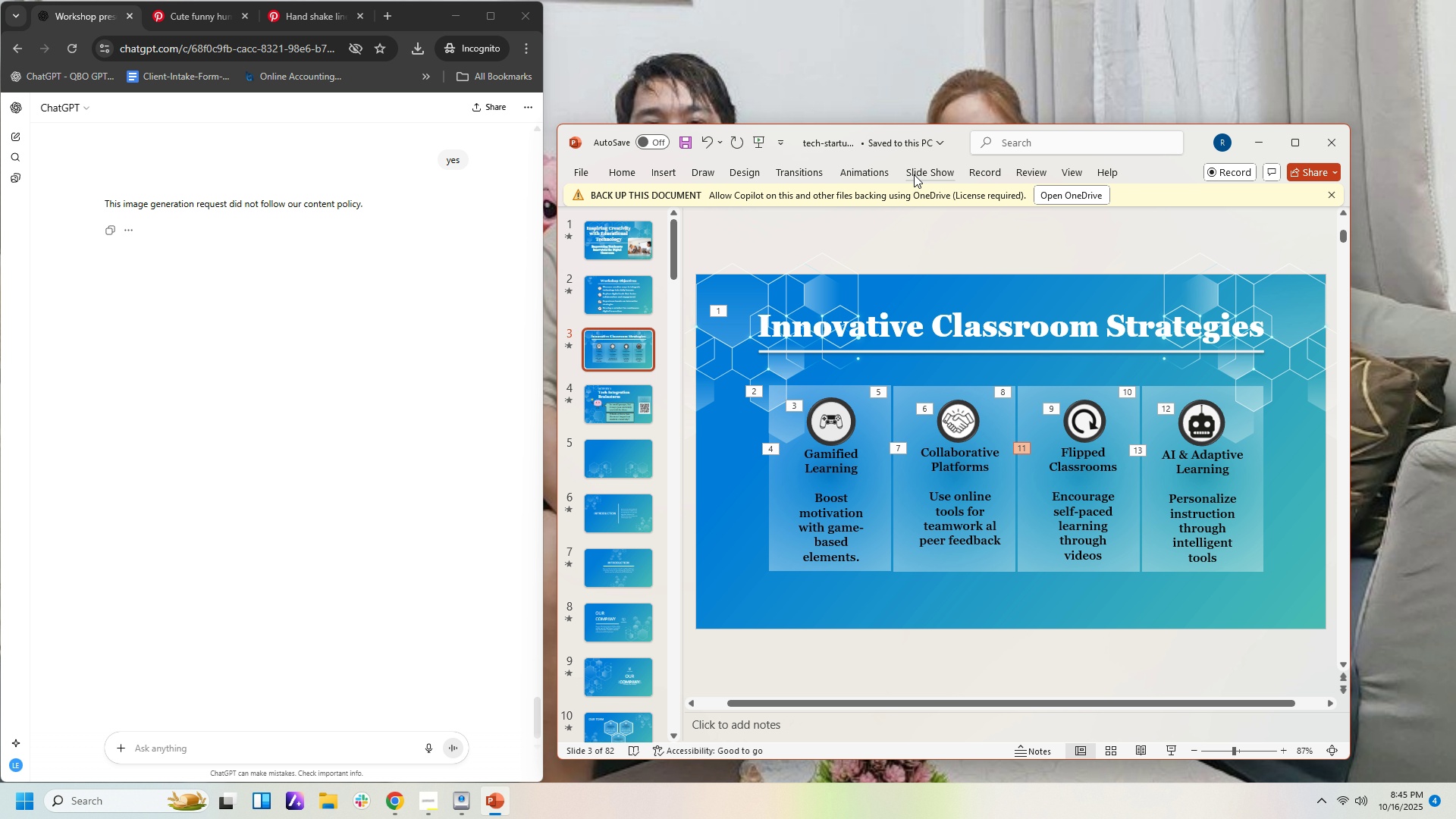 
left_click([871, 178])
 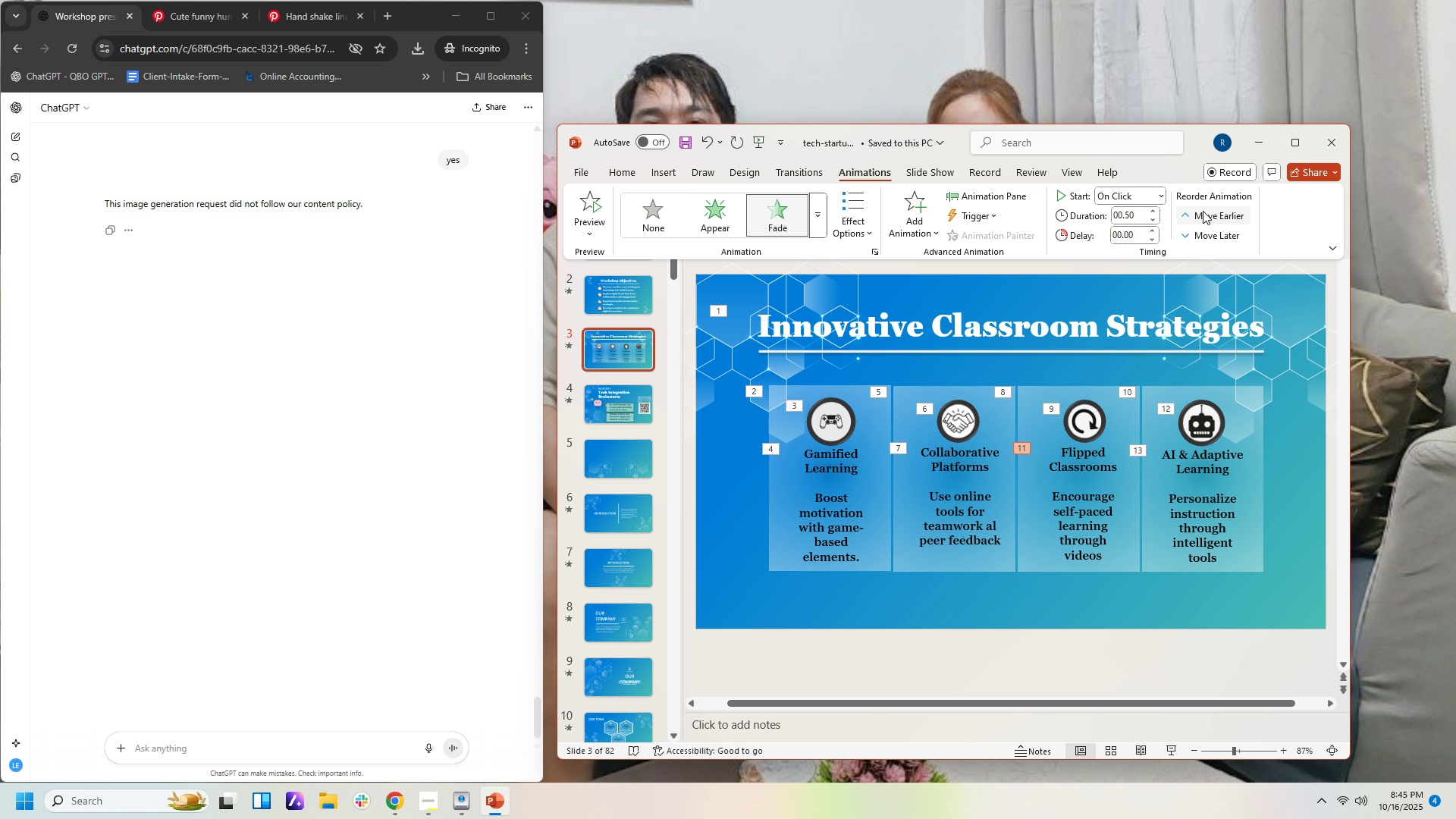 
left_click([1203, 211])
 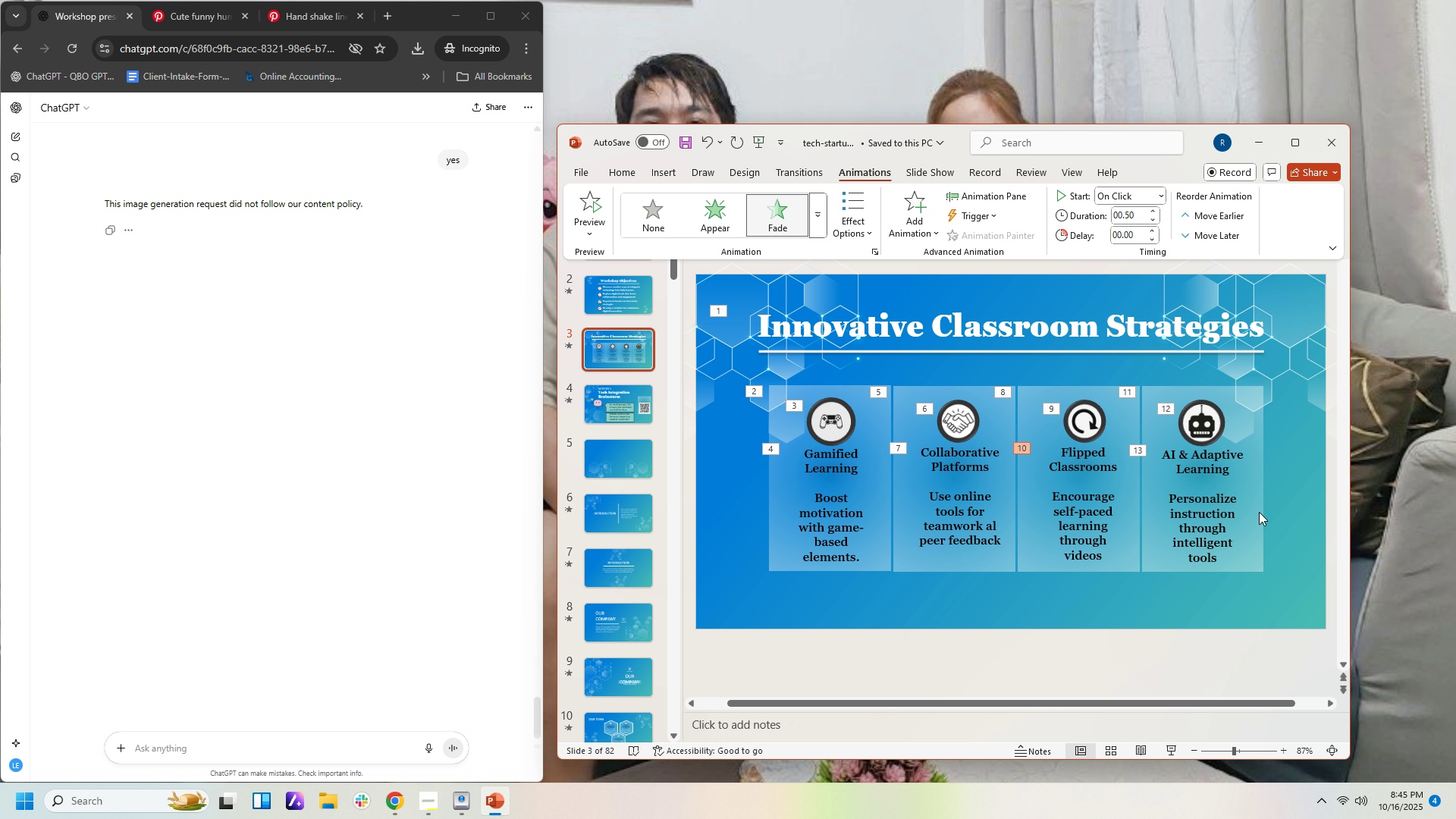 
left_click([1321, 541])
 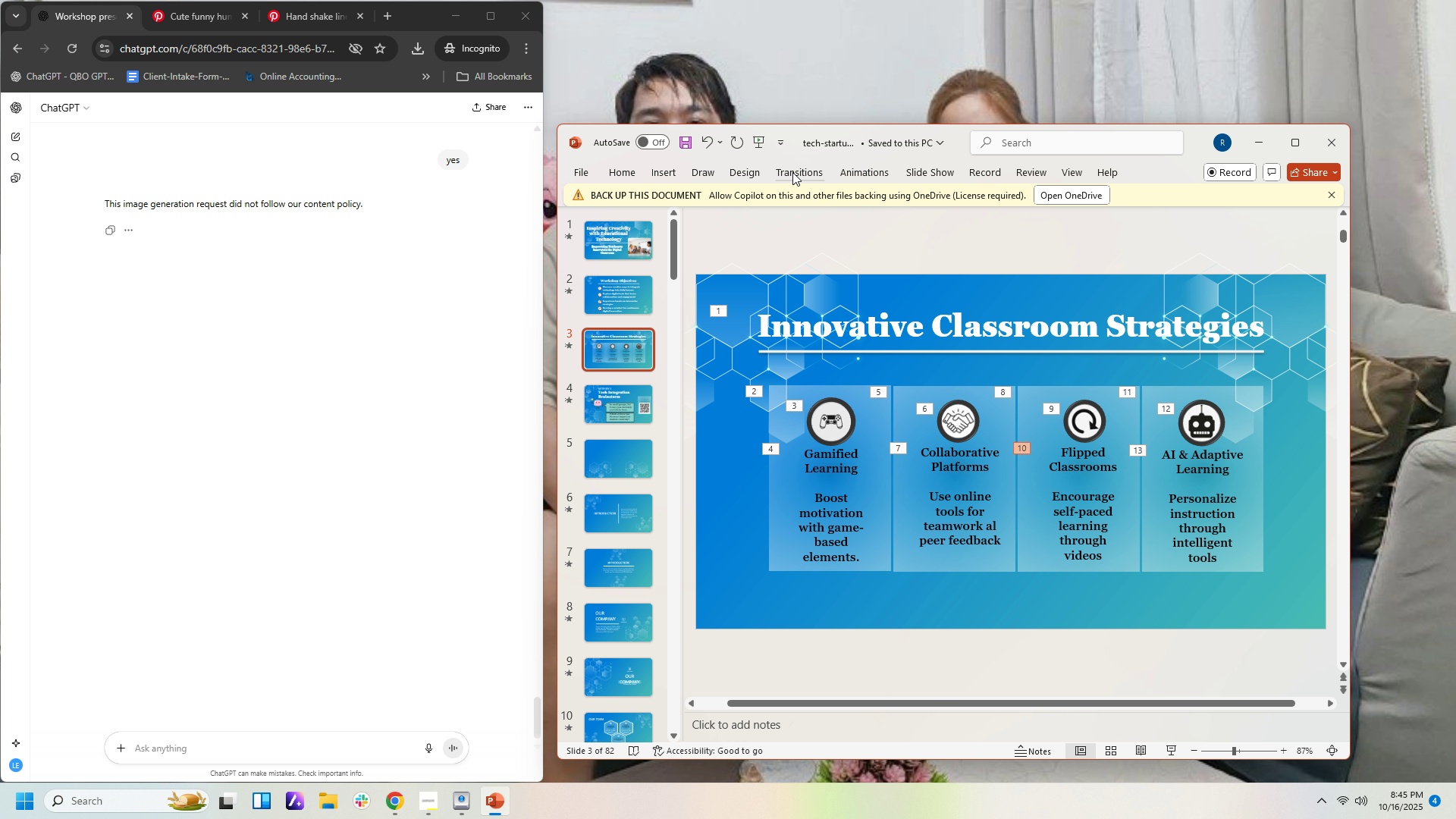 
left_click([923, 165])
 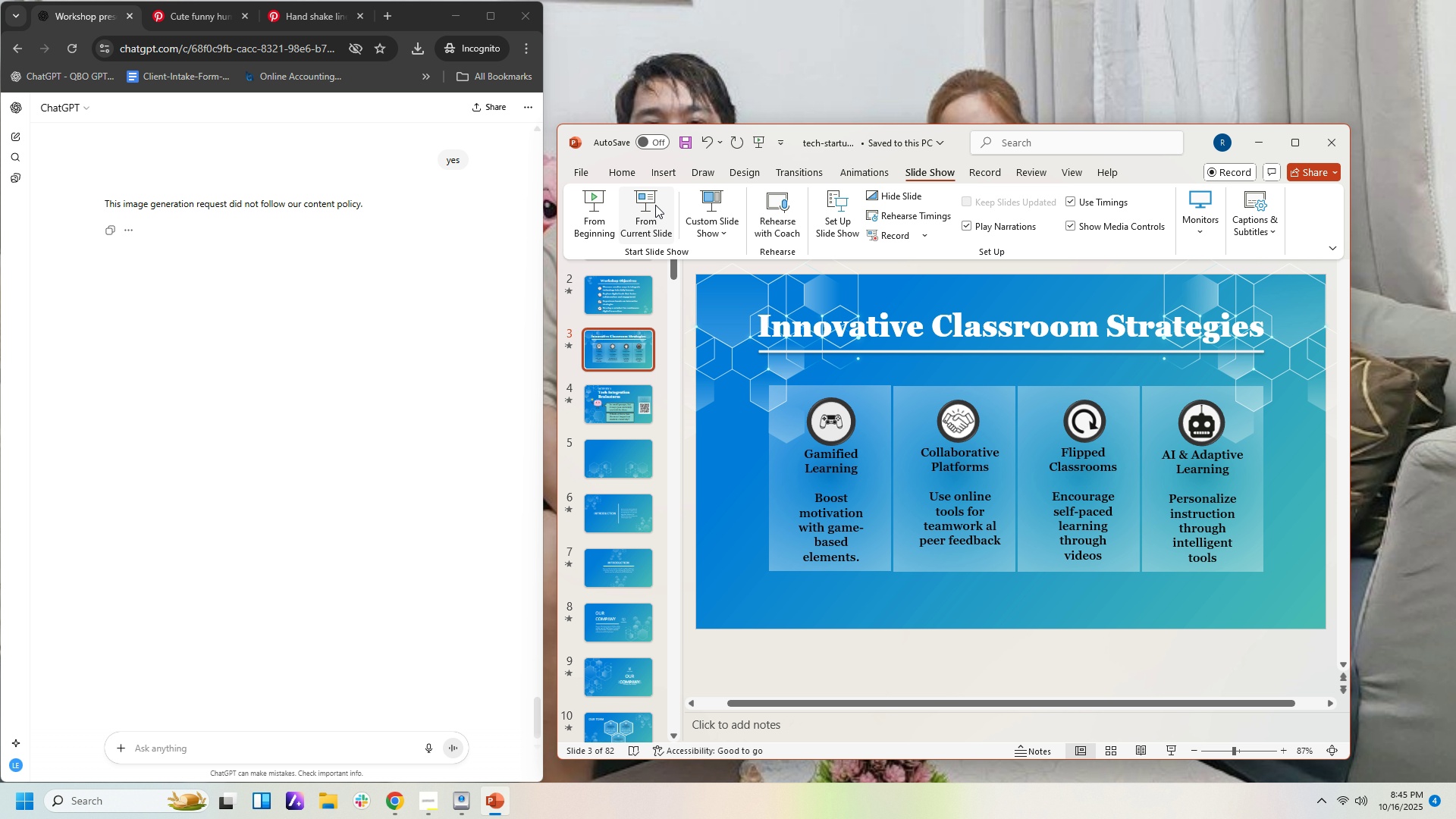 
left_click([654, 203])
 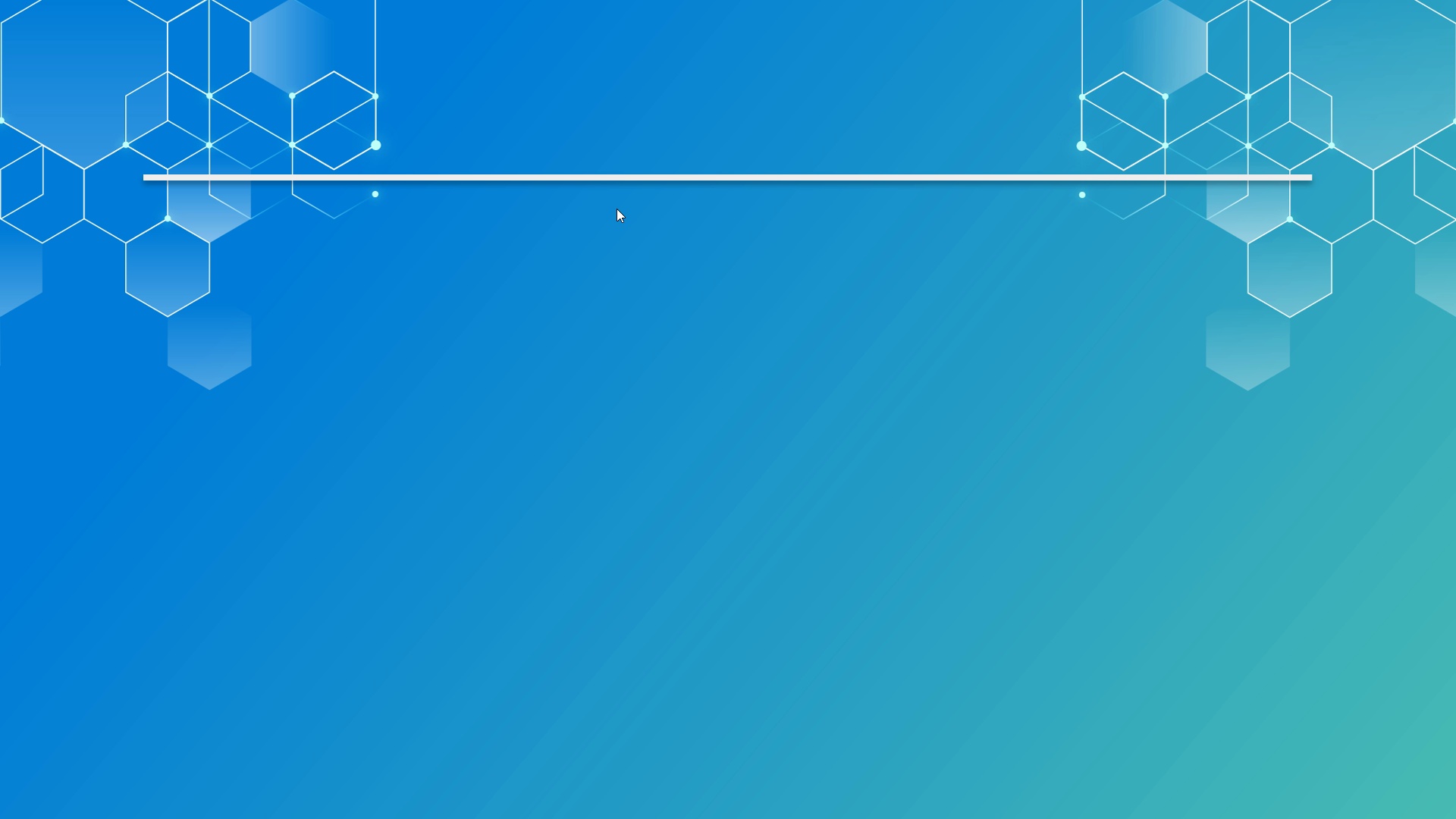 
key(ArrowRight)
 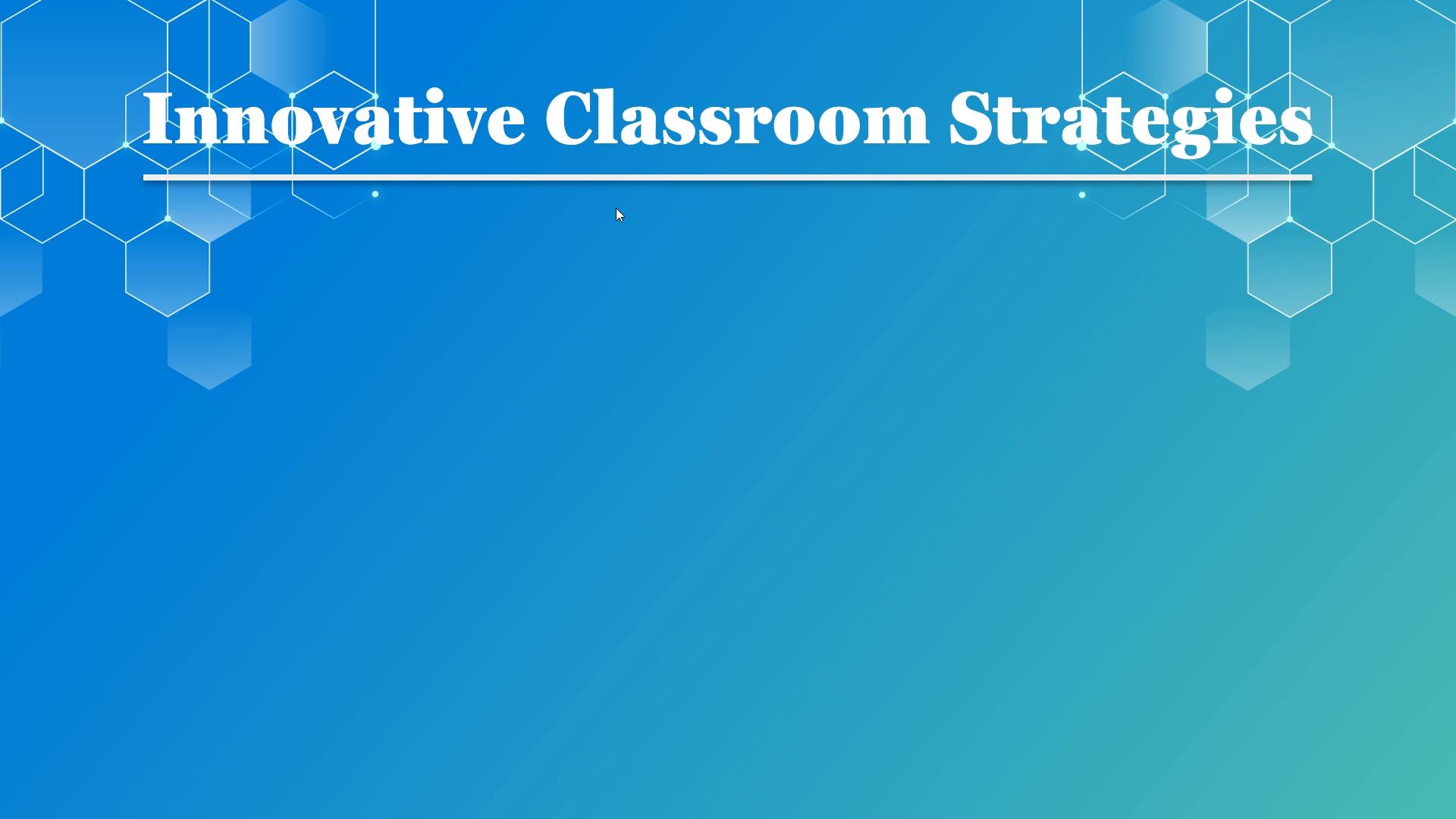 
key(ArrowDown)
 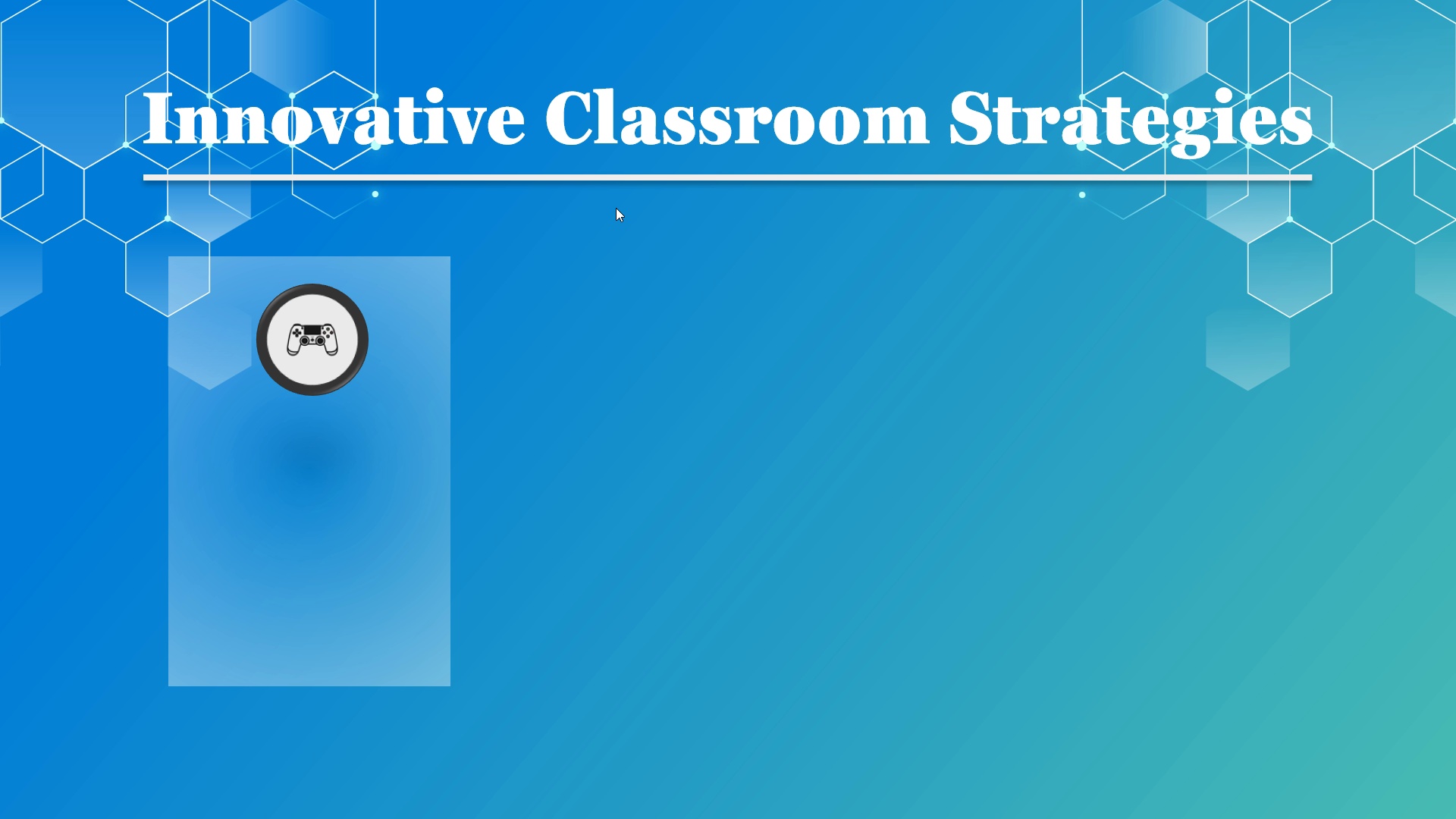 
key(ArrowDown)
 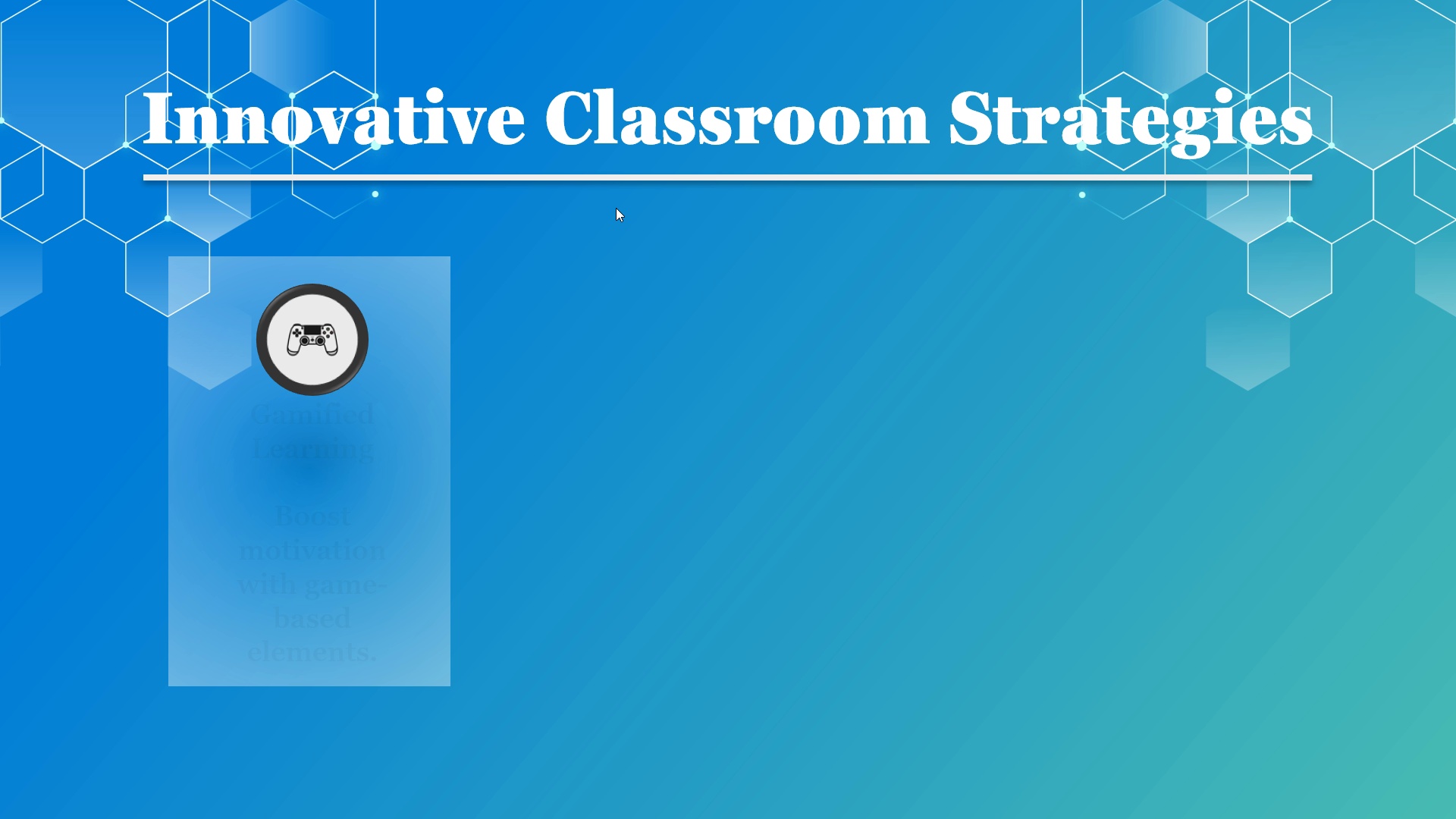 
key(ArrowDown)
 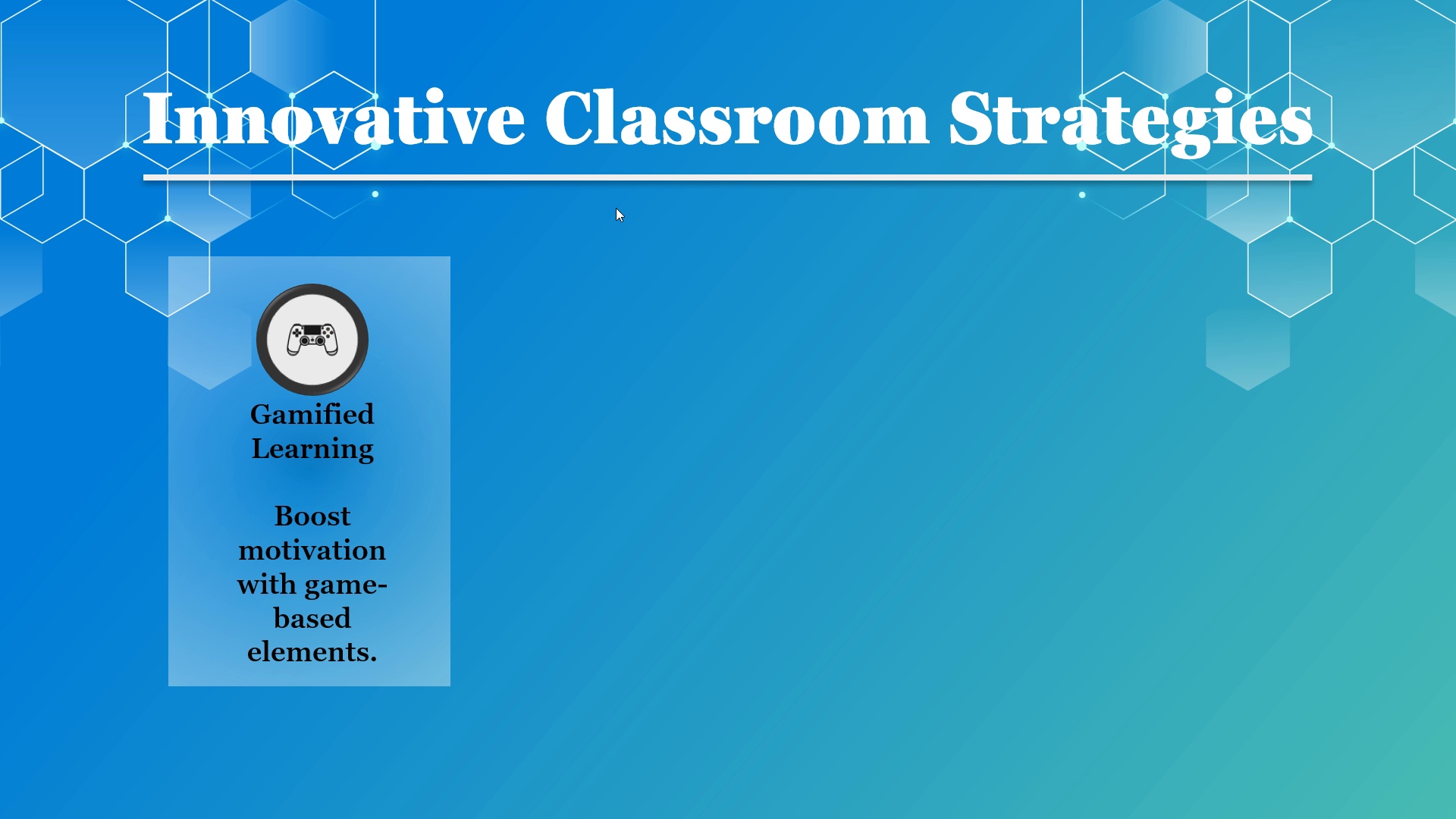 
key(ArrowDown)
 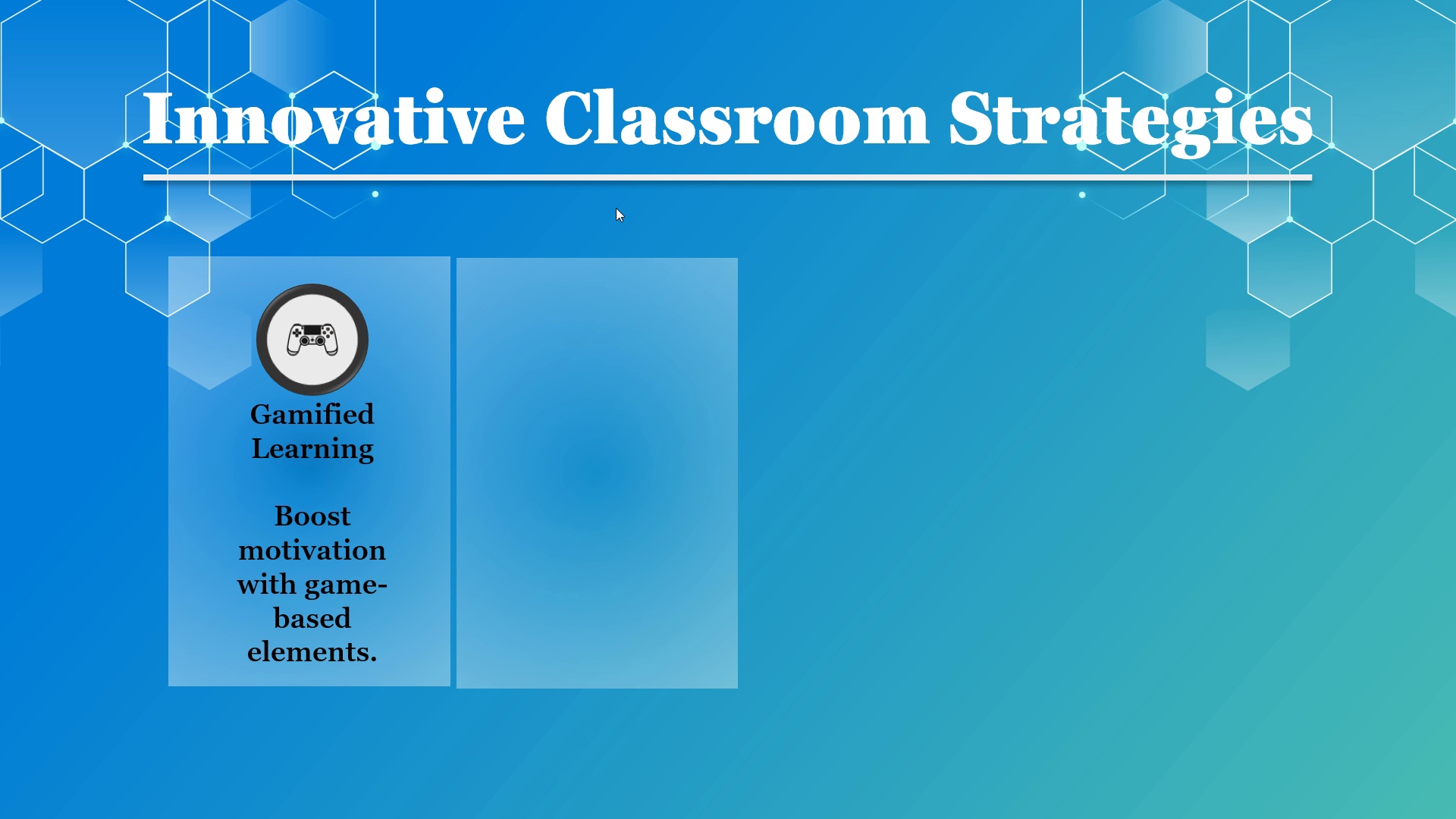 
key(ArrowDown)
 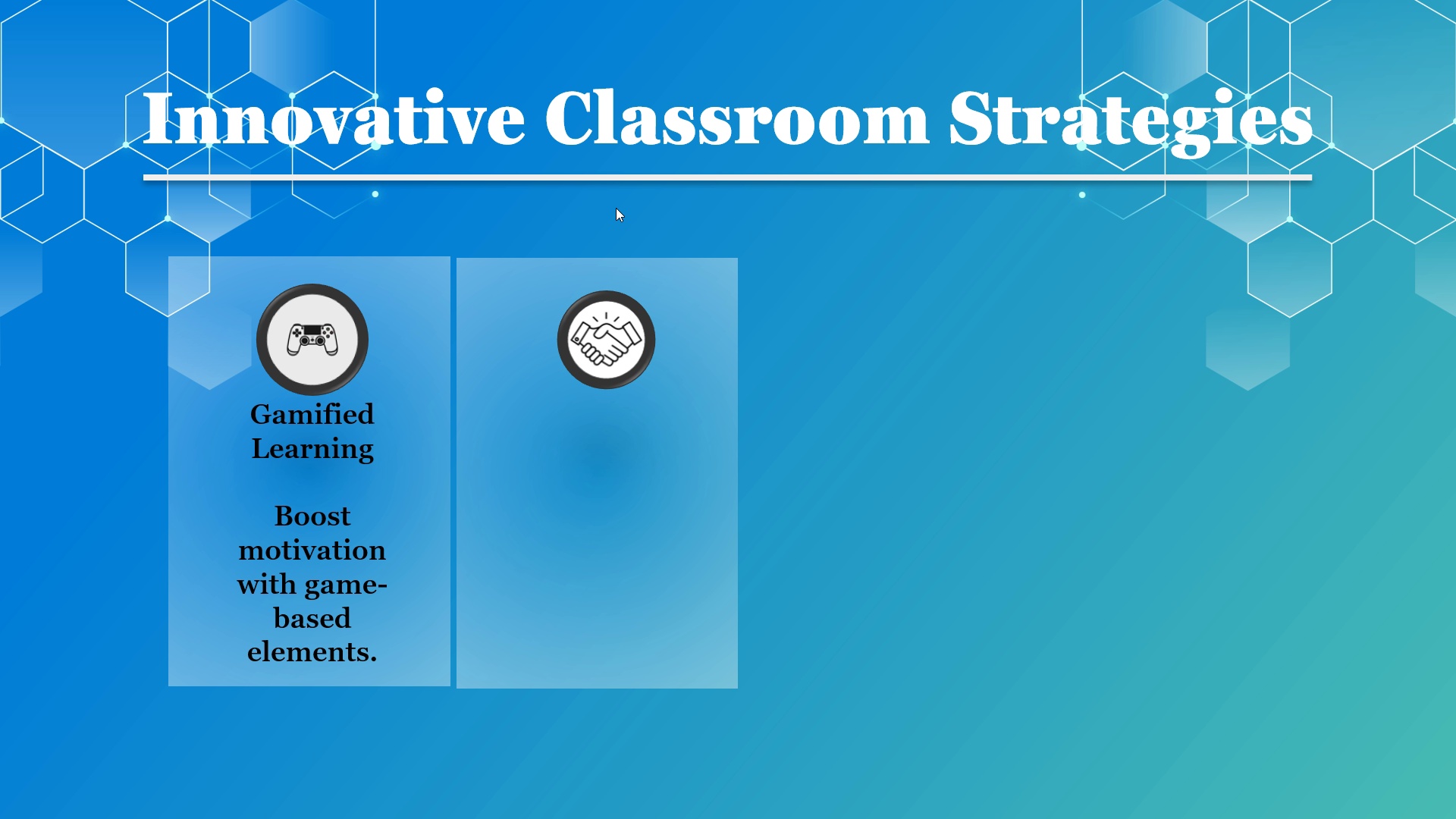 
key(ArrowDown)
 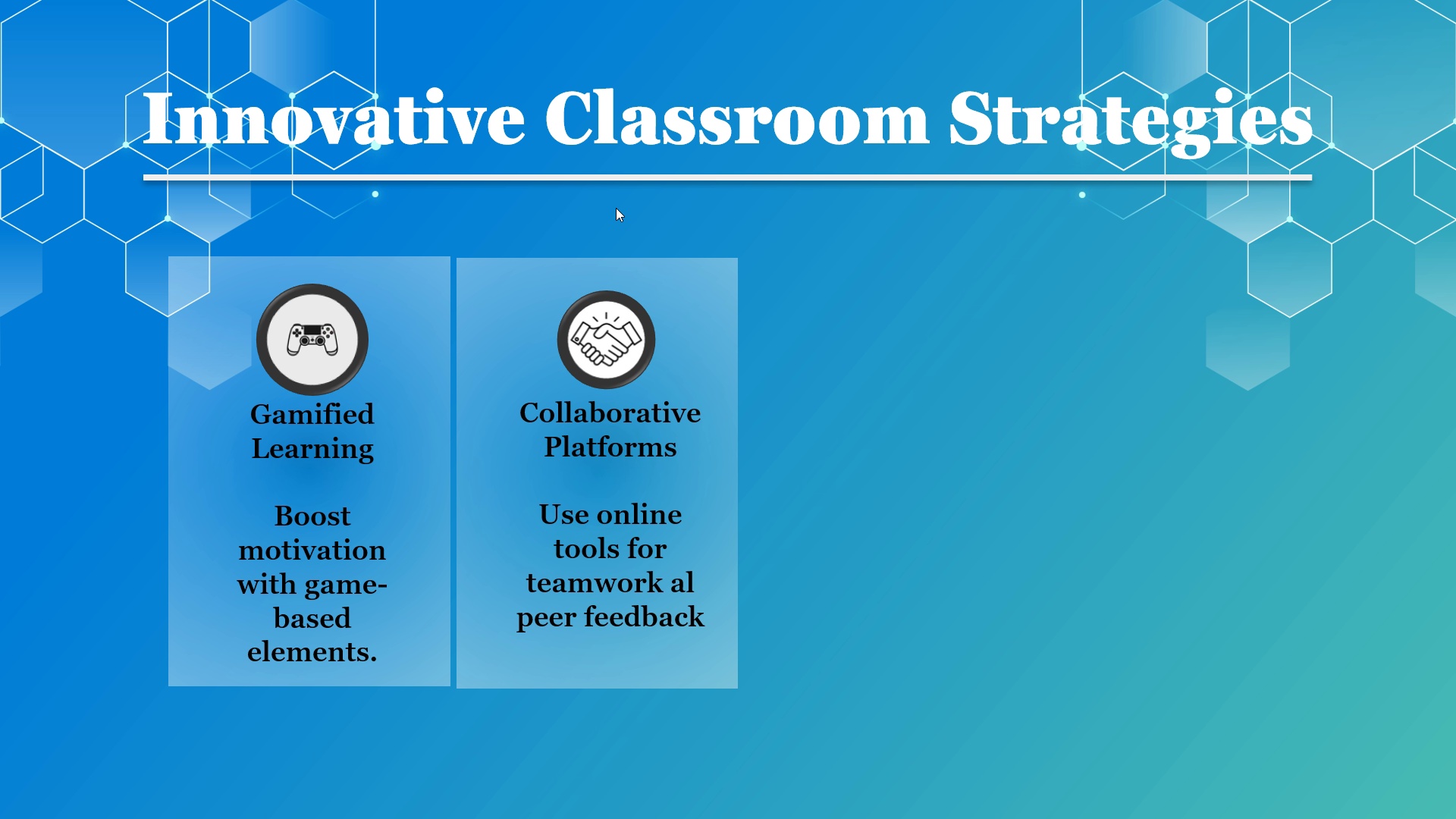 
key(ArrowDown)
 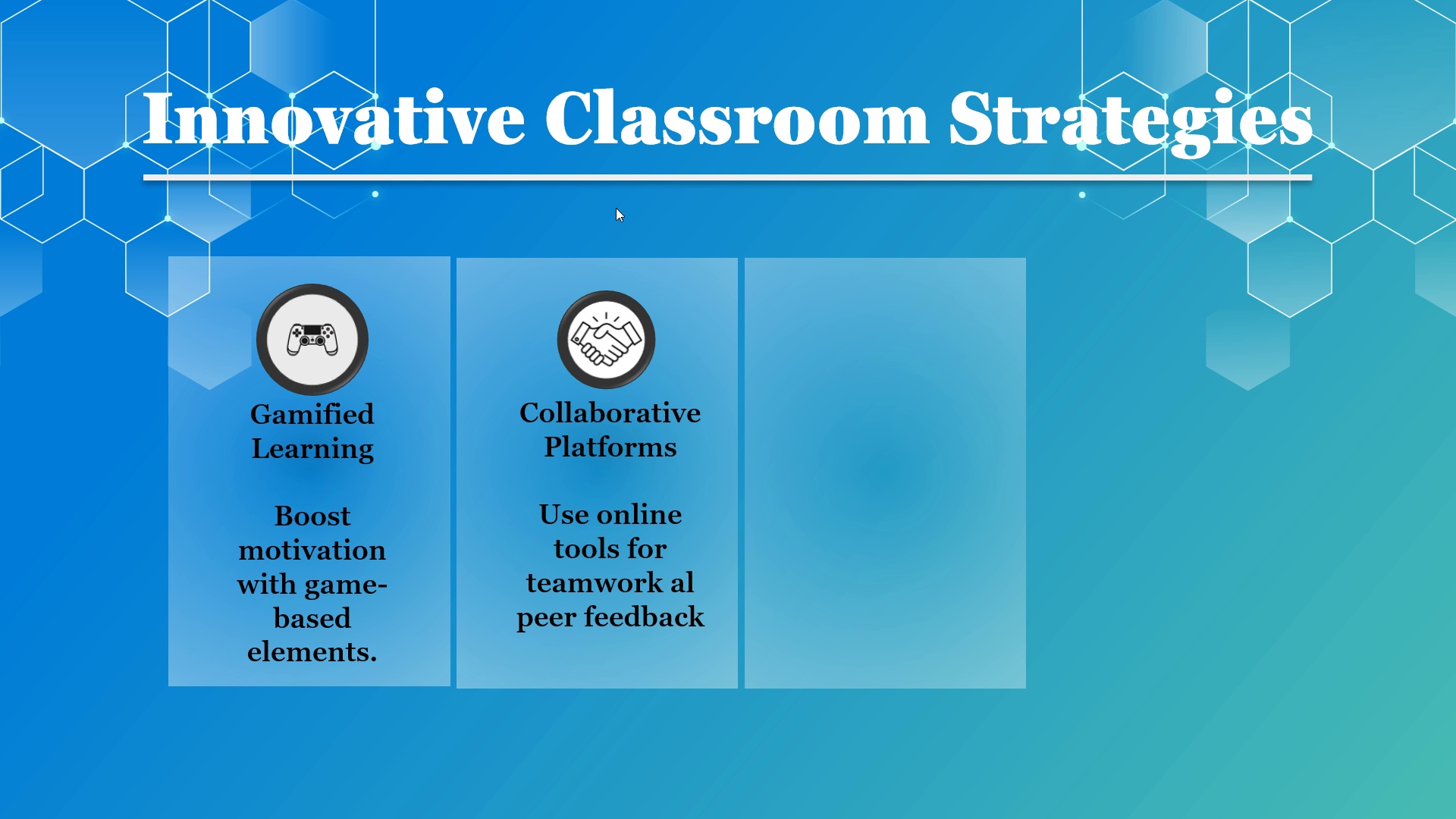 
key(ArrowDown)
 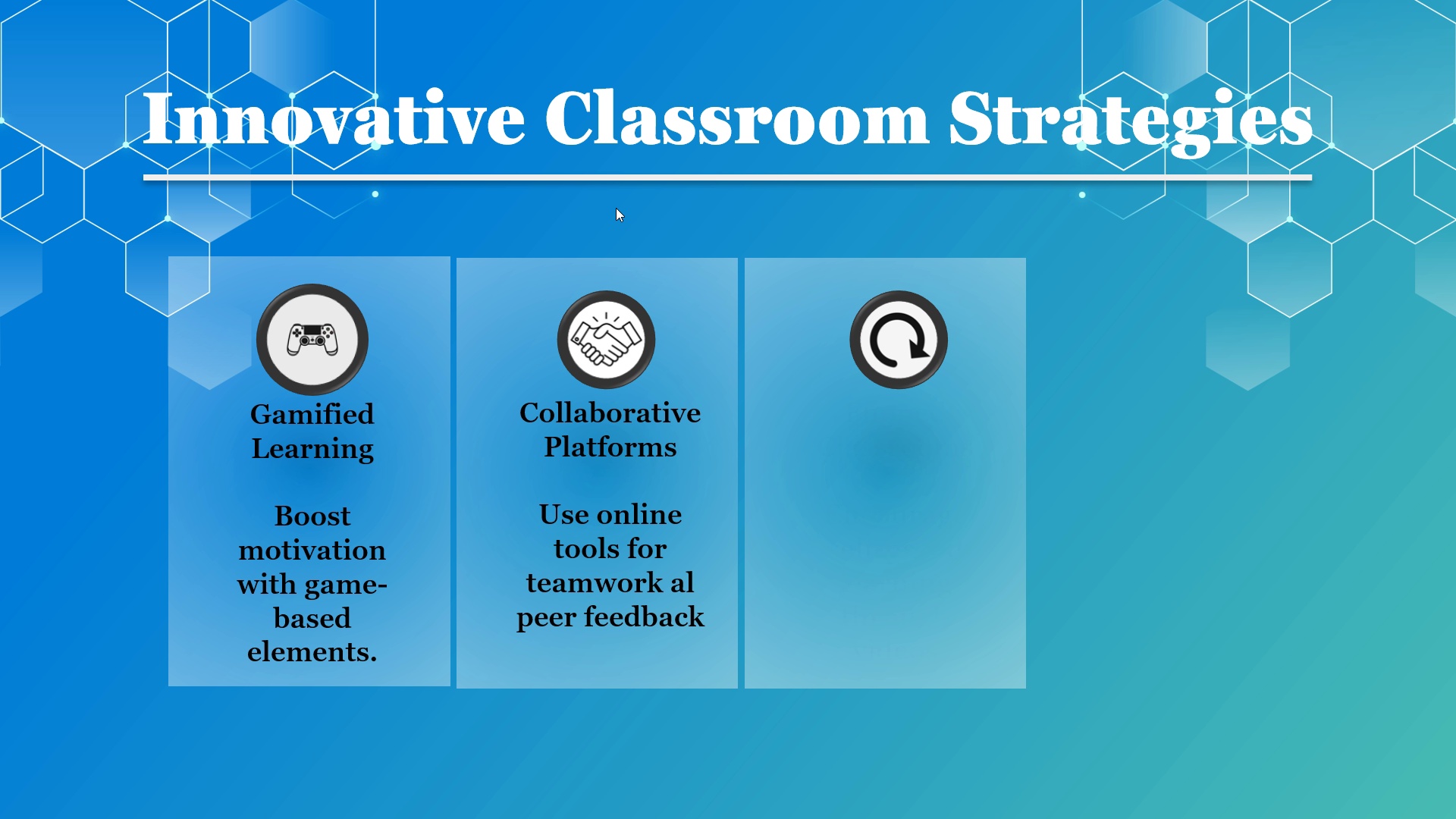 
key(ArrowDown)
 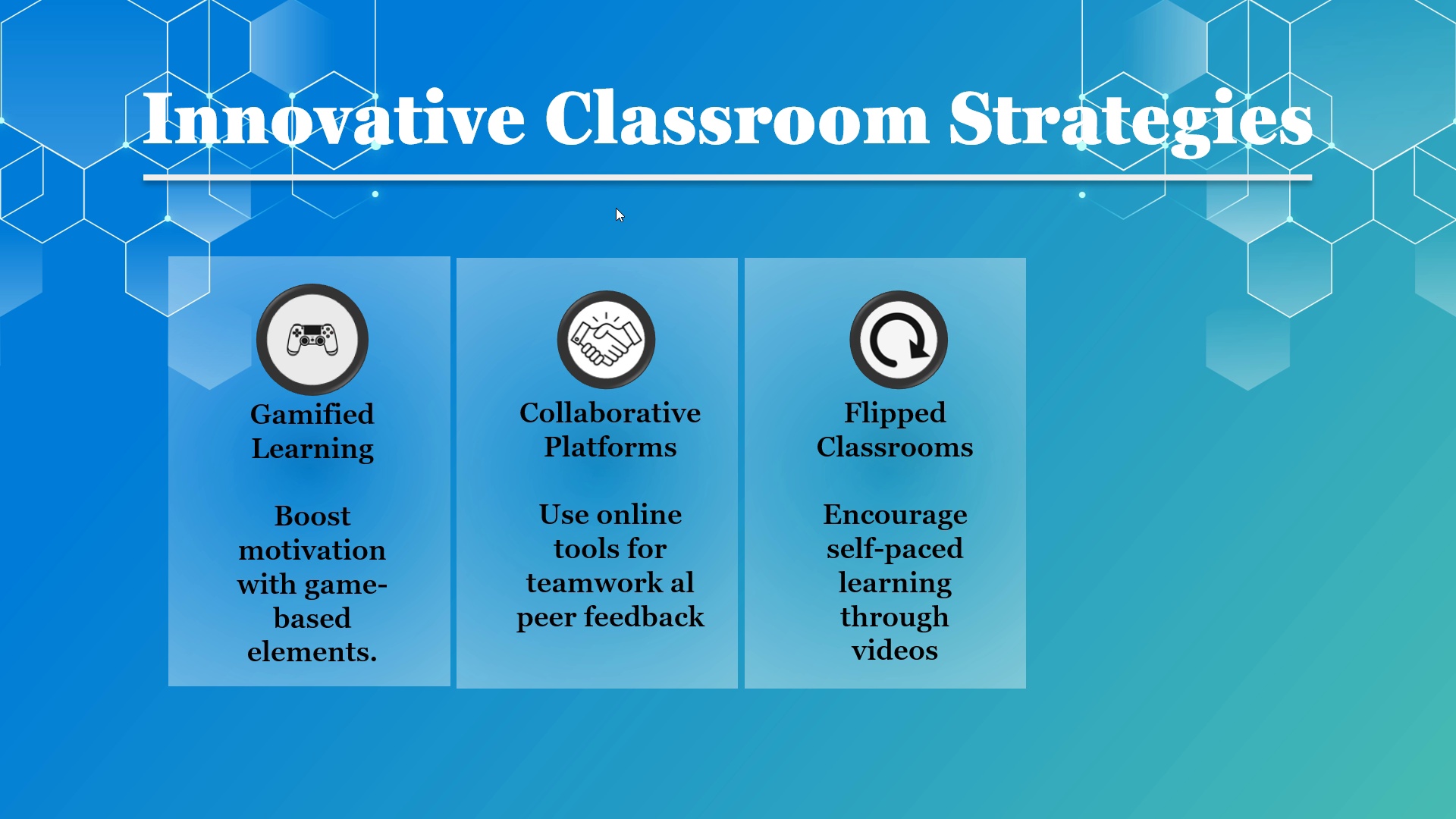 
key(ArrowDown)
 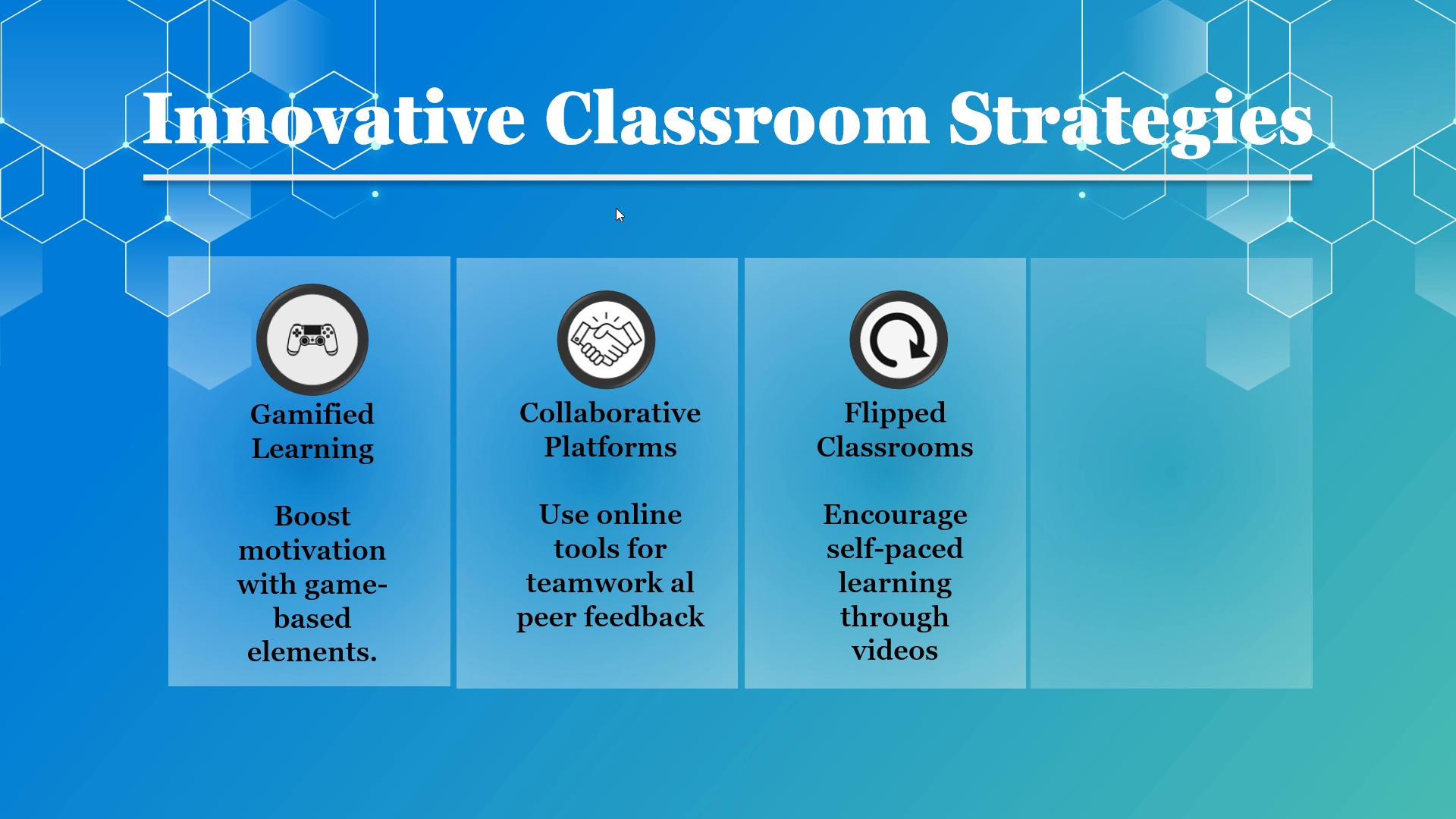 
key(ArrowDown)
 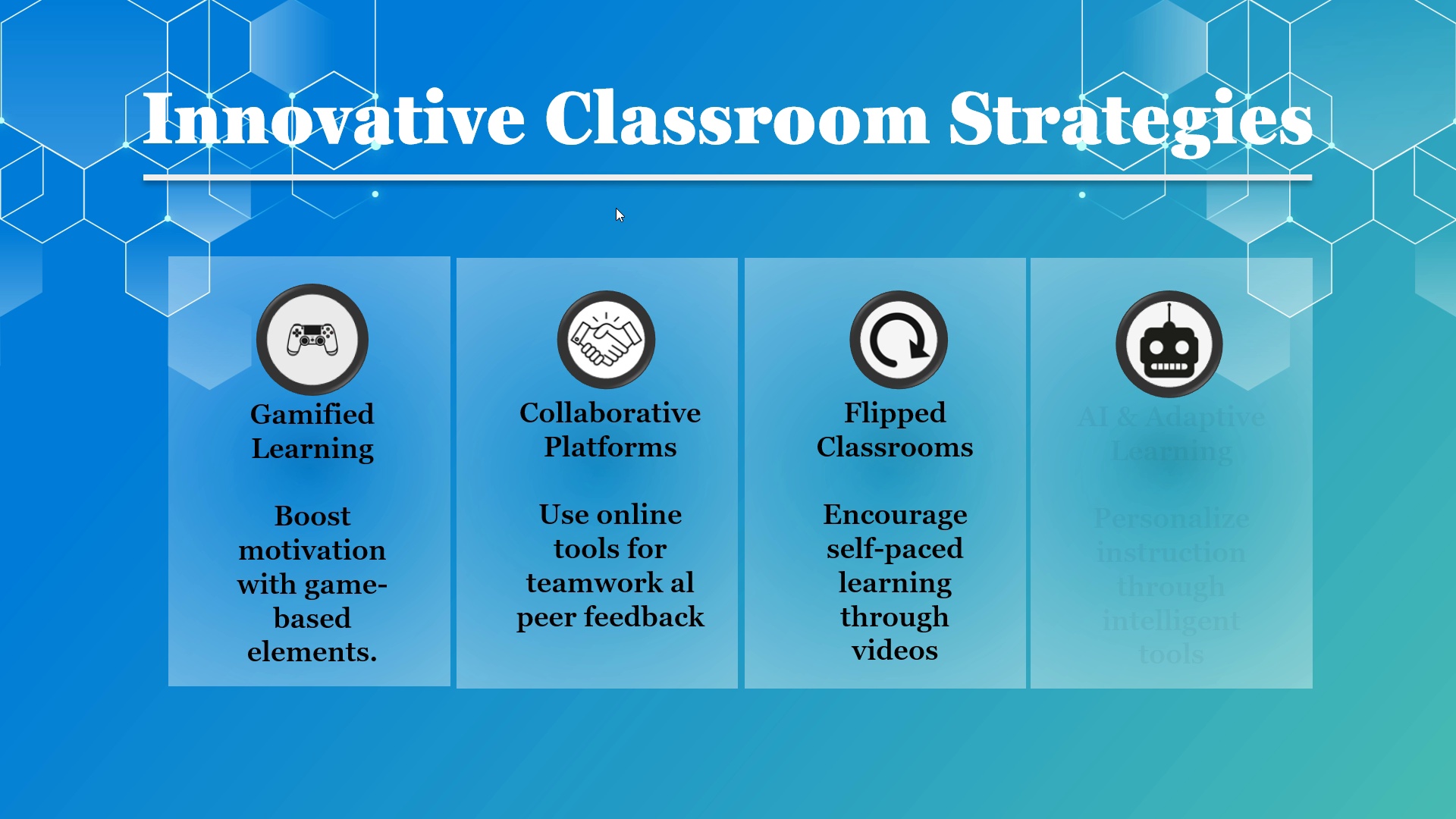 
key(ArrowDown)
 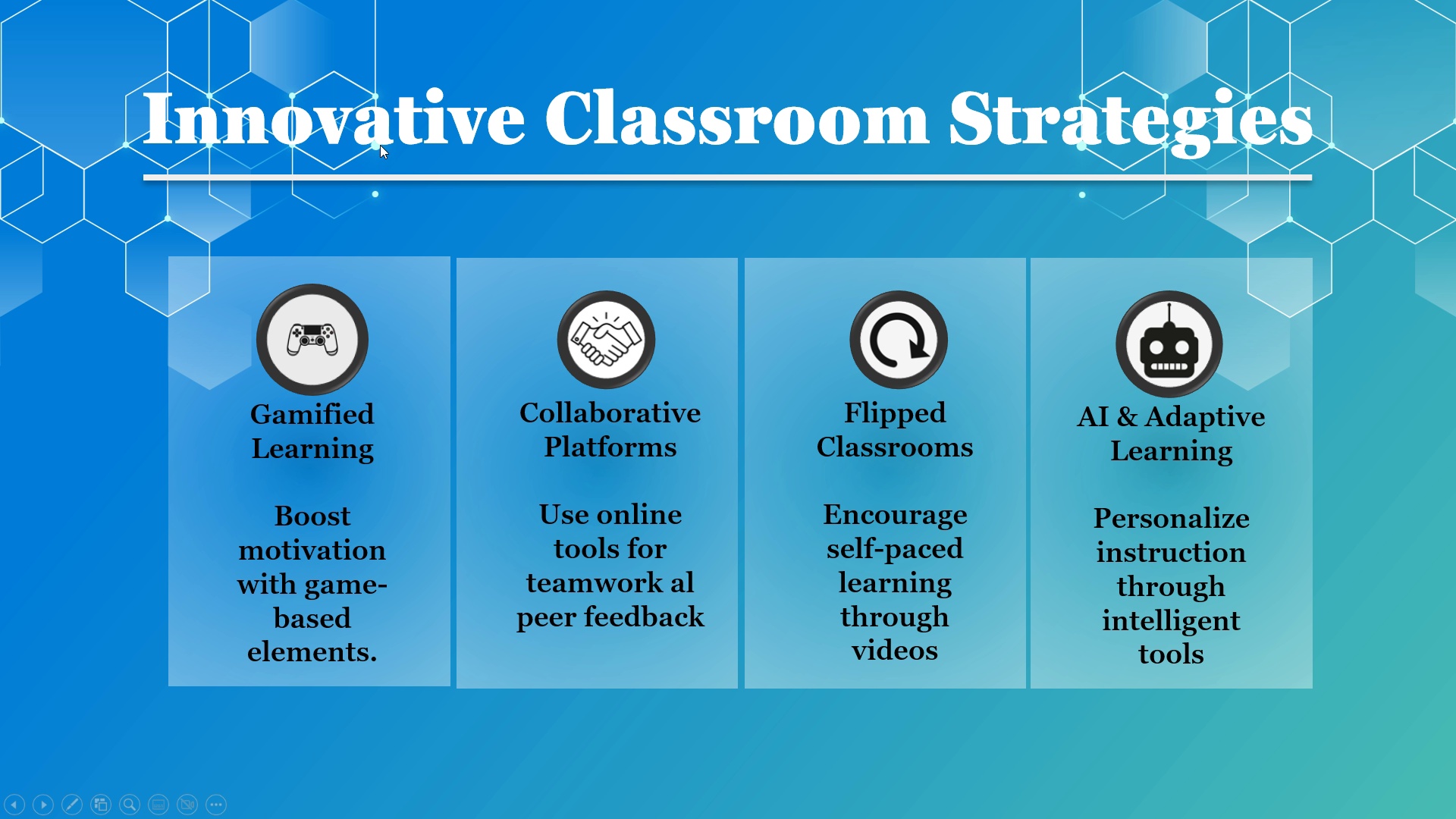 
key(Escape)
 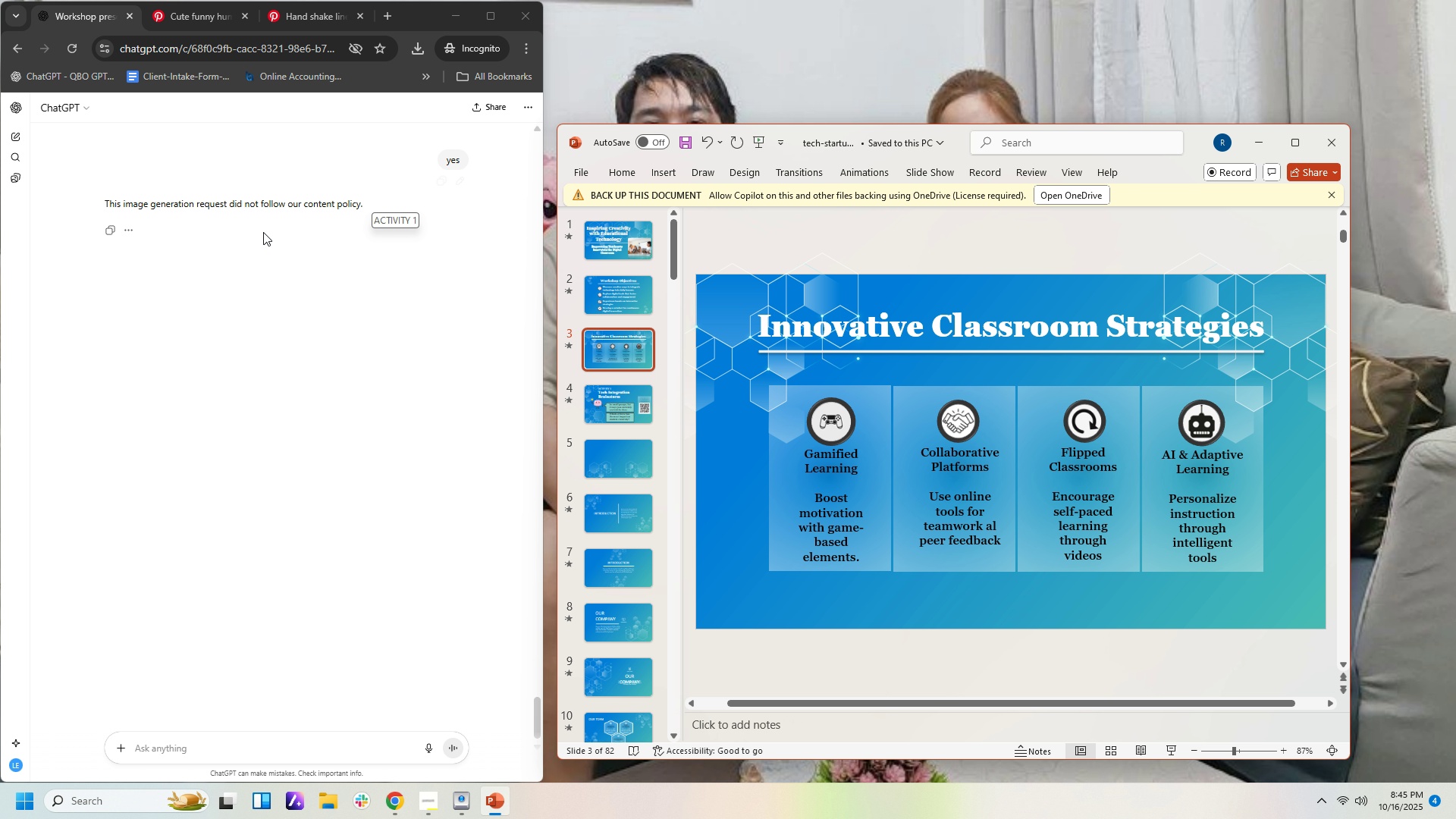 
scroll: coordinate [344, 350], scroll_direction: up, amount: 2.0
 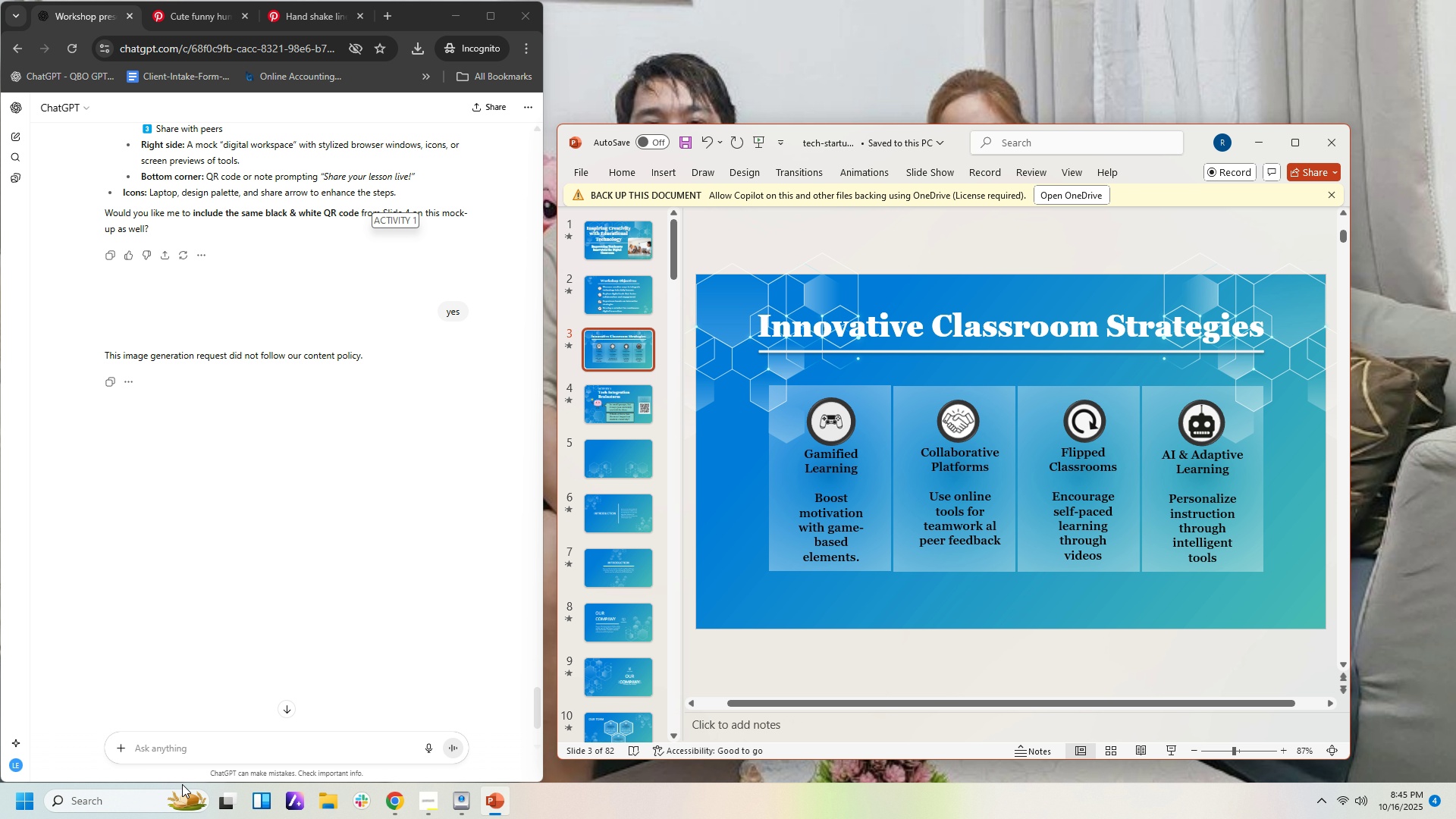 
left_click([191, 745])
 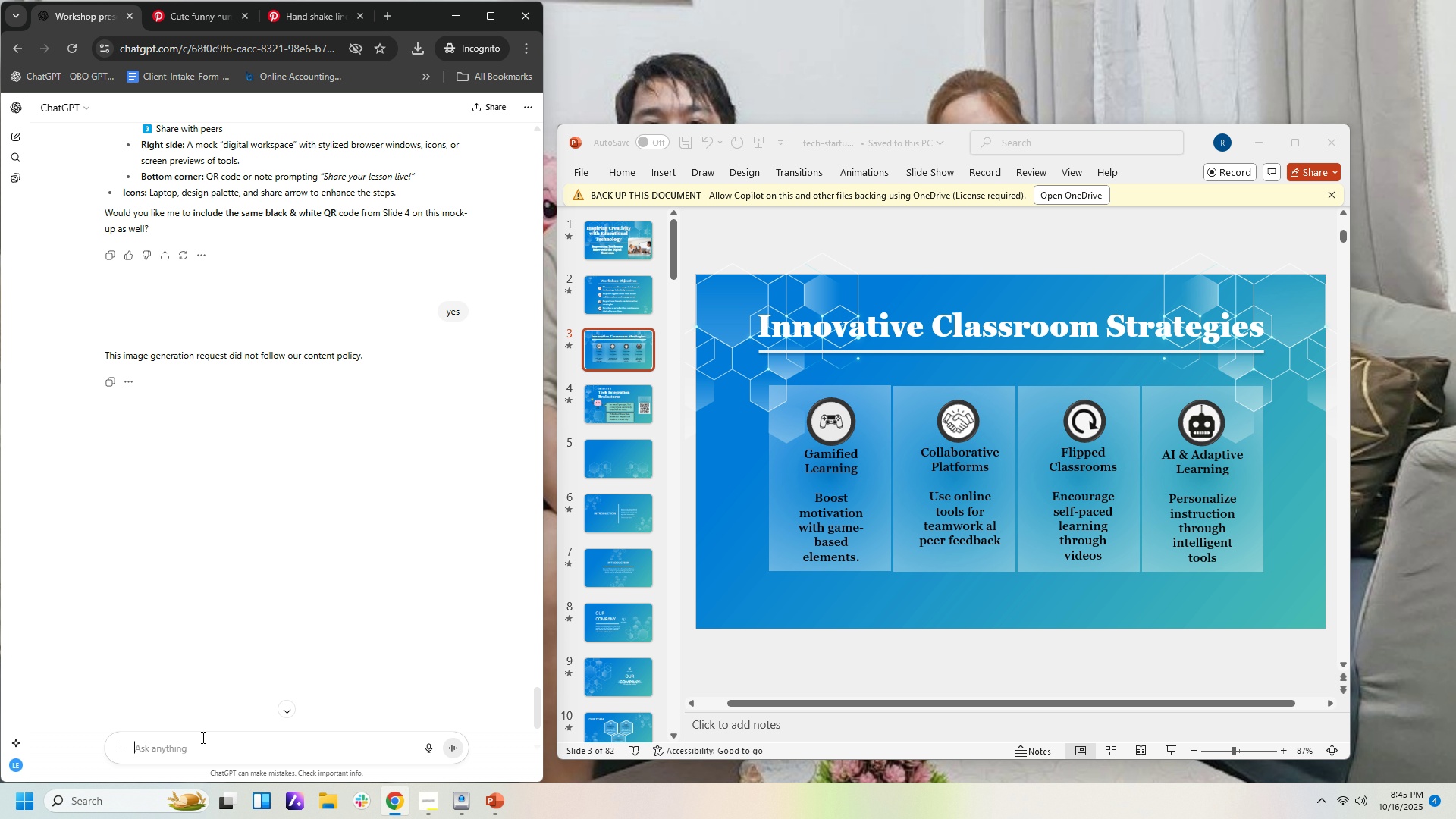 
type(no qr)
 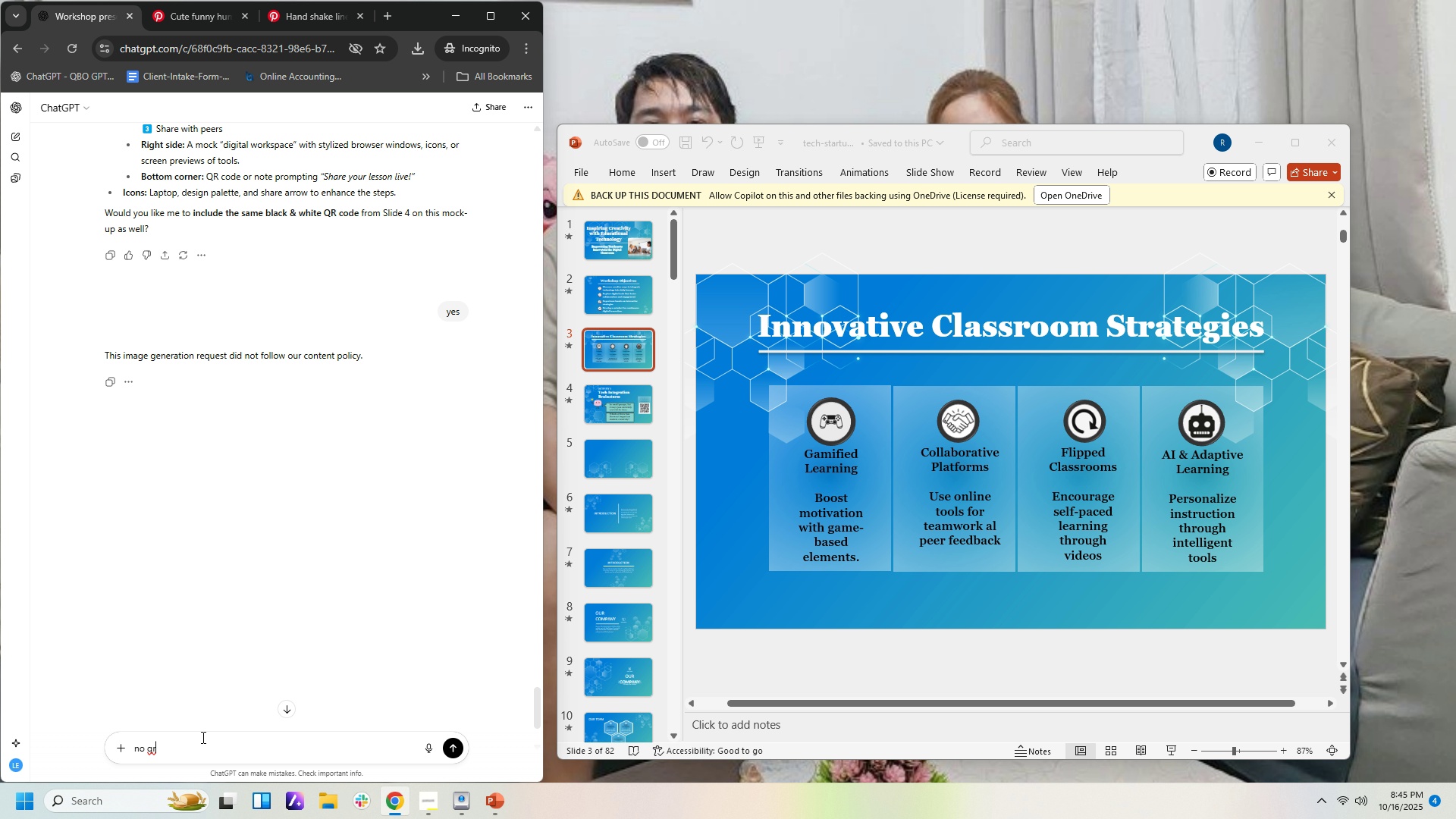 
key(Enter)
 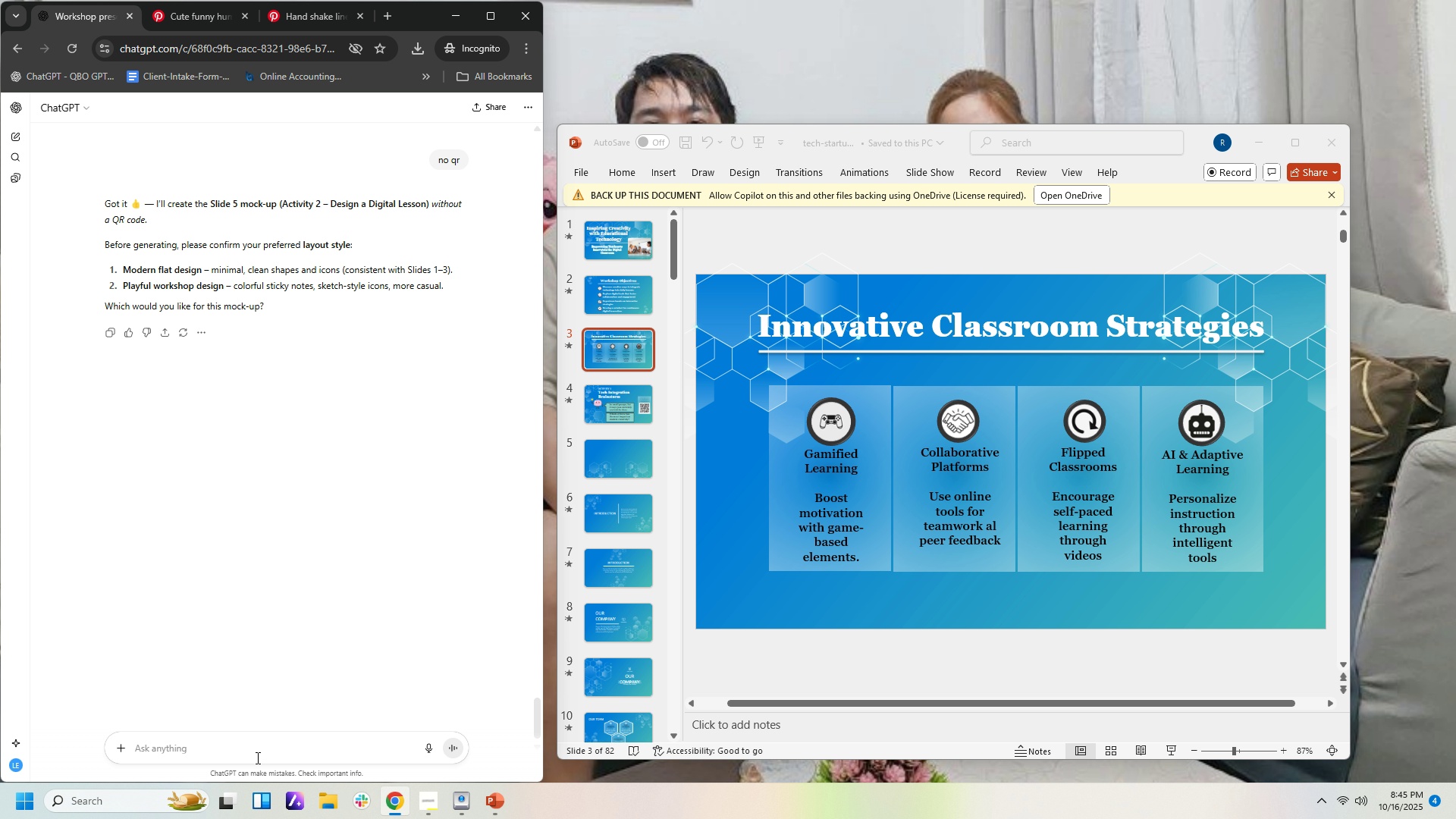 
wait(13.68)
 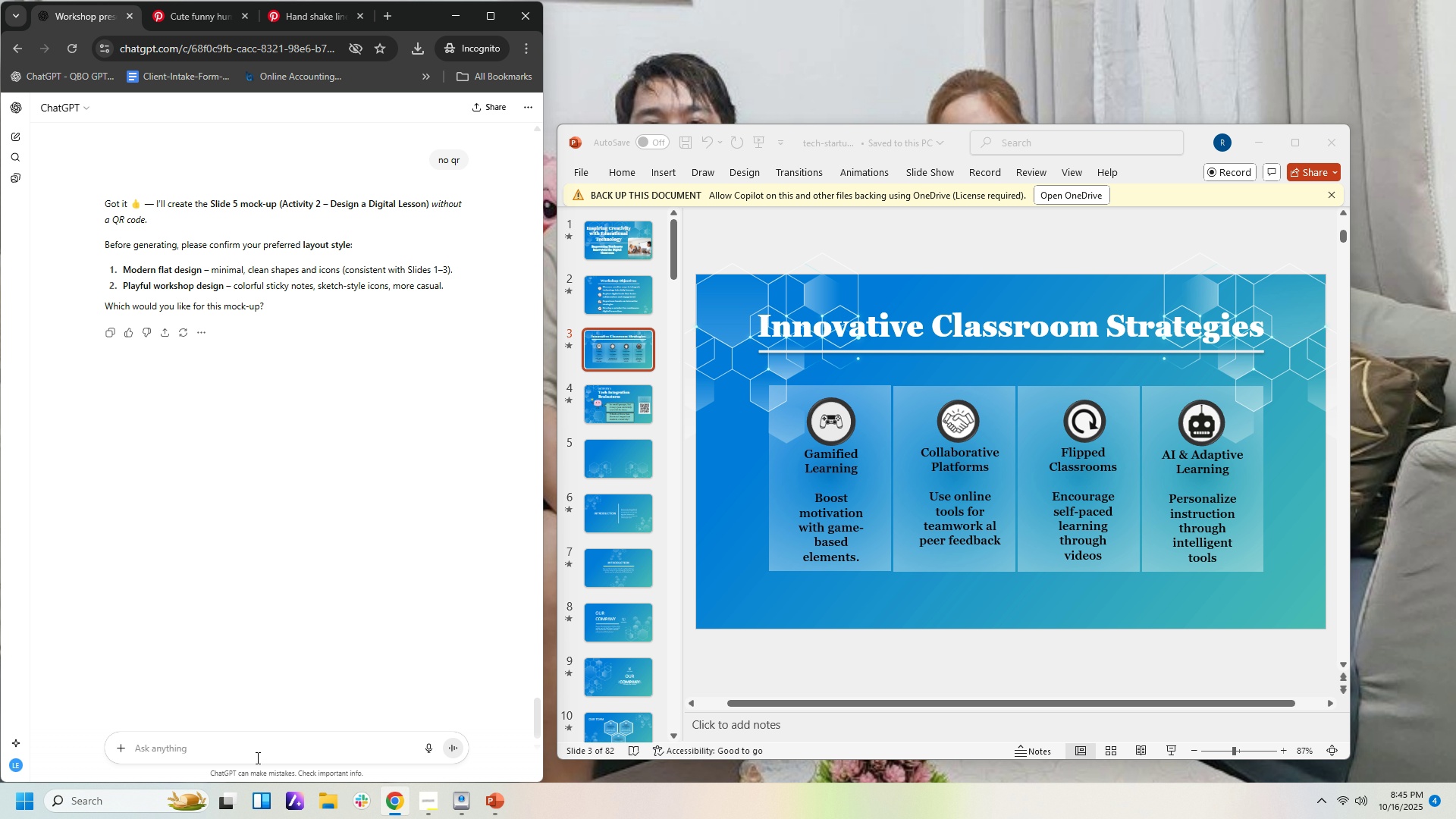 
left_click([256, 752])
 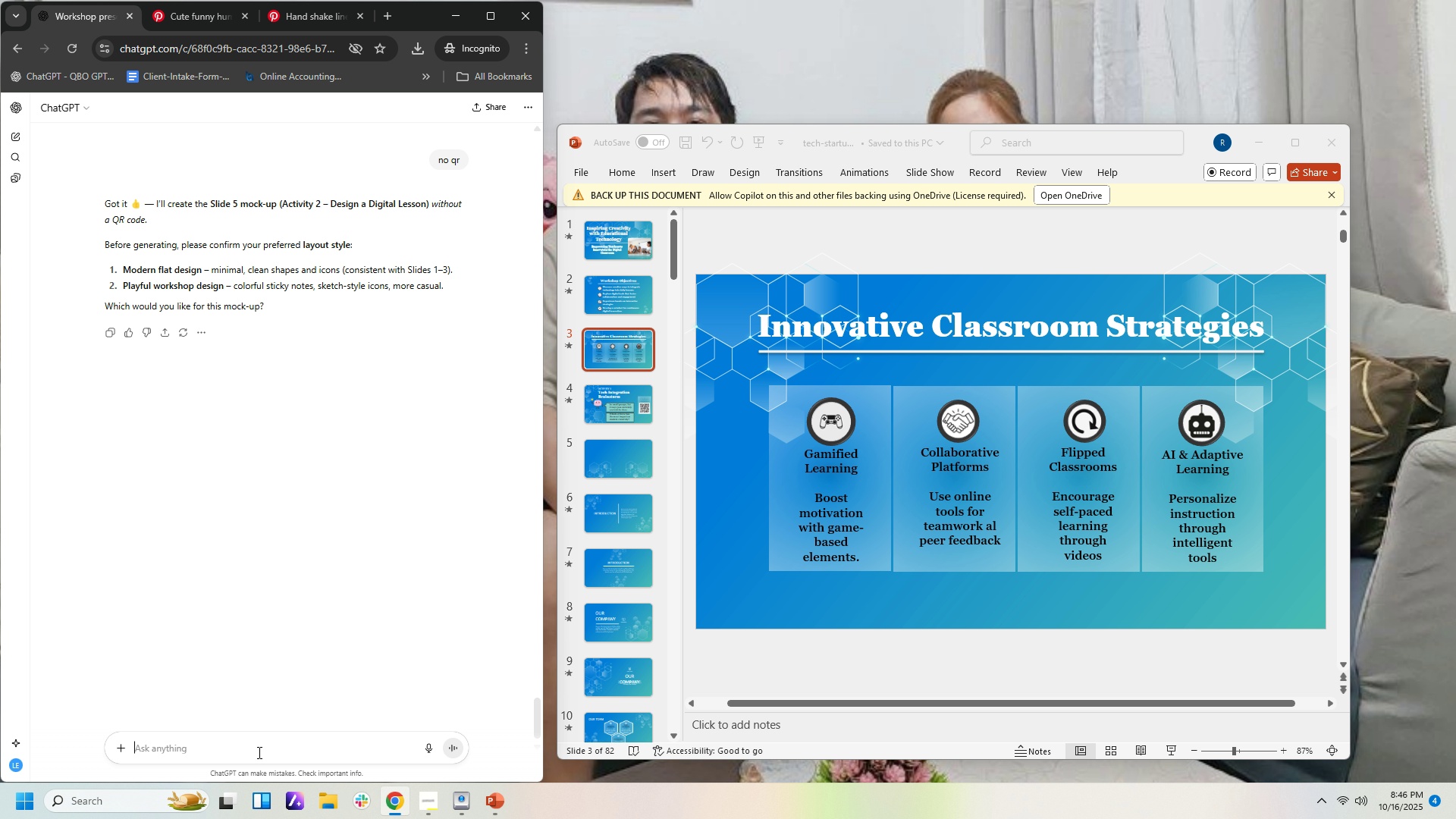 
key(1)
 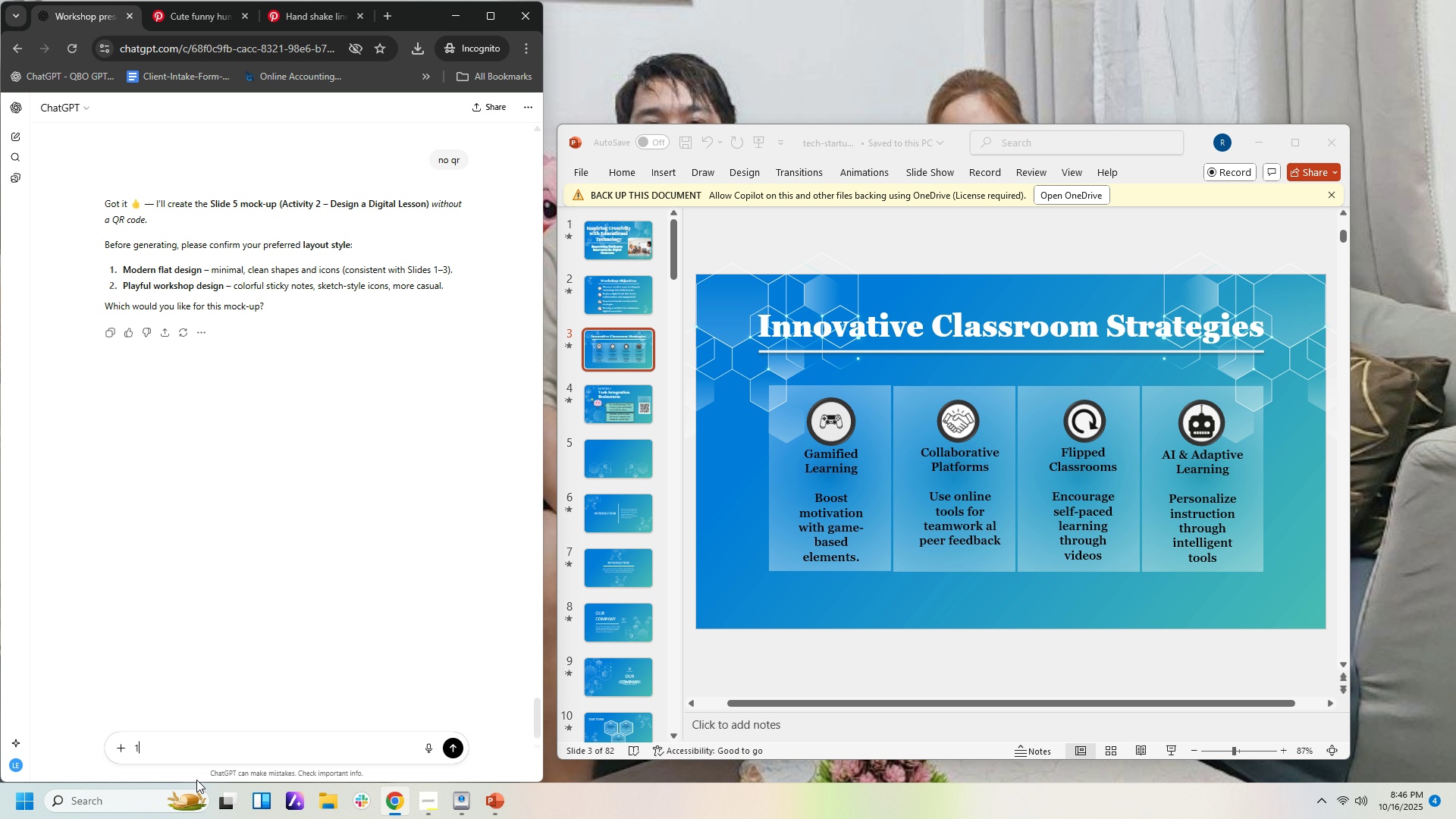 
key(NumpadEnter)
 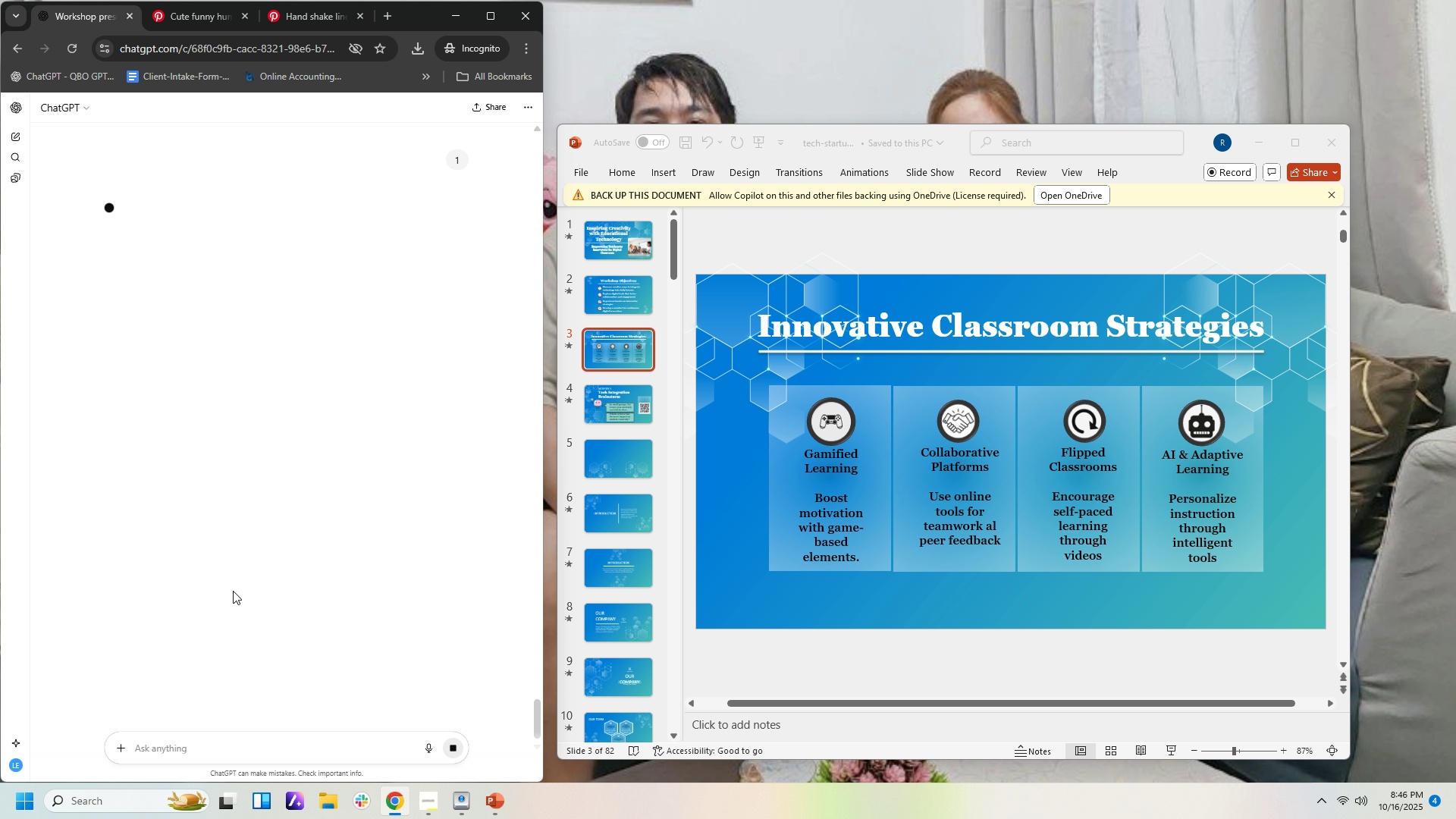 
scroll: coordinate [309, 489], scroll_direction: up, amount: 4.0
 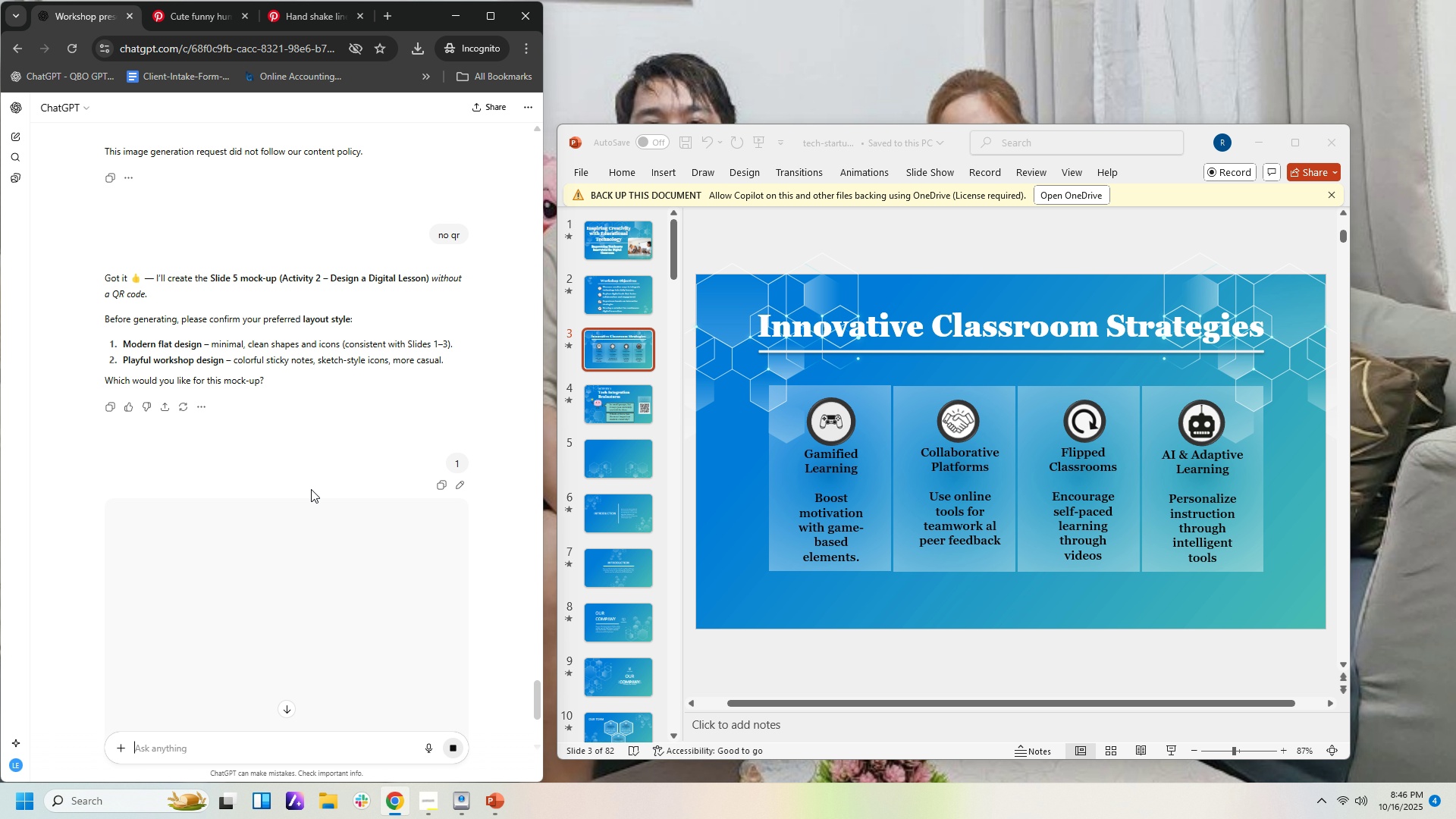 
wait(7.75)
 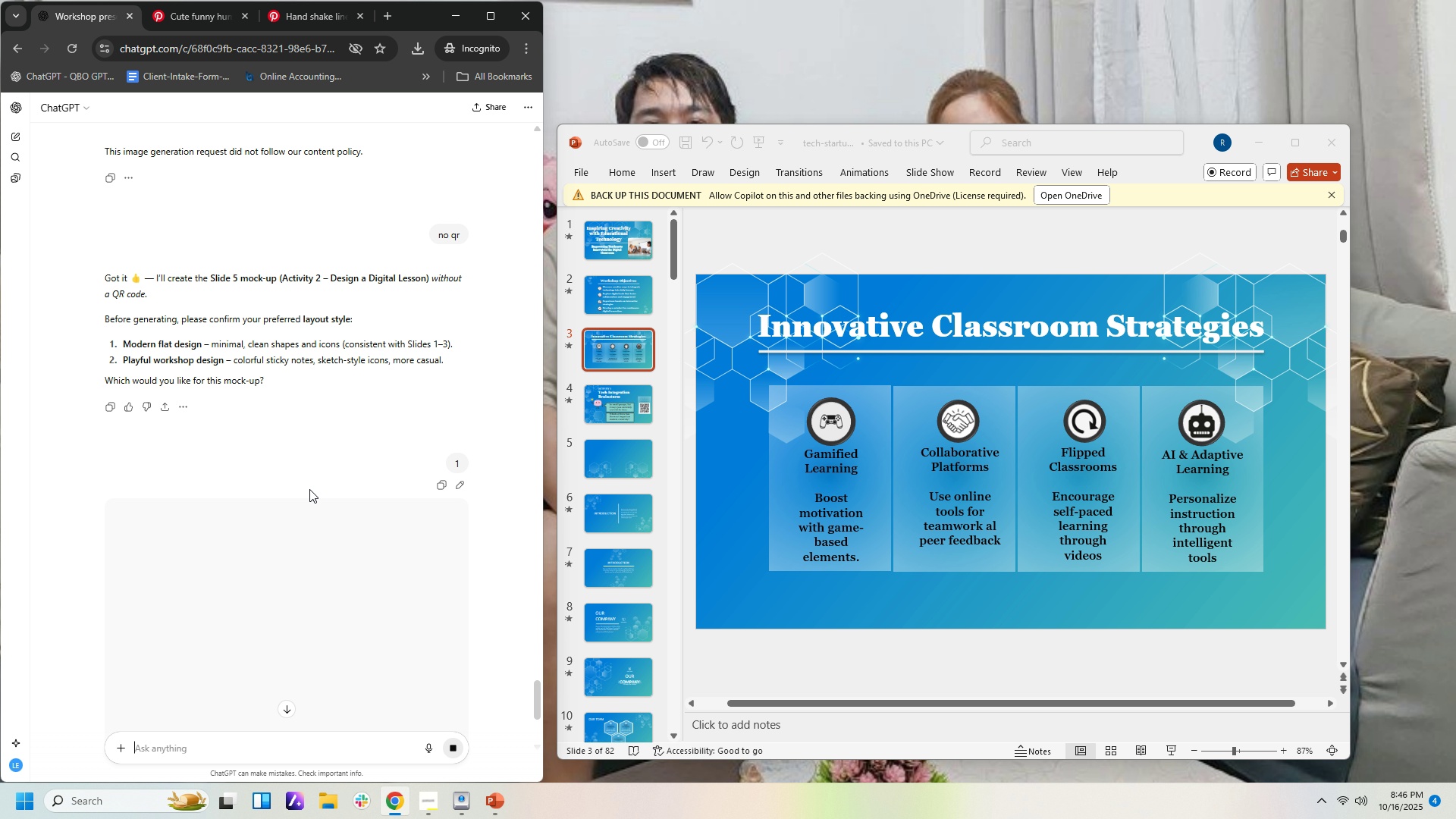 
left_click([869, 427])
 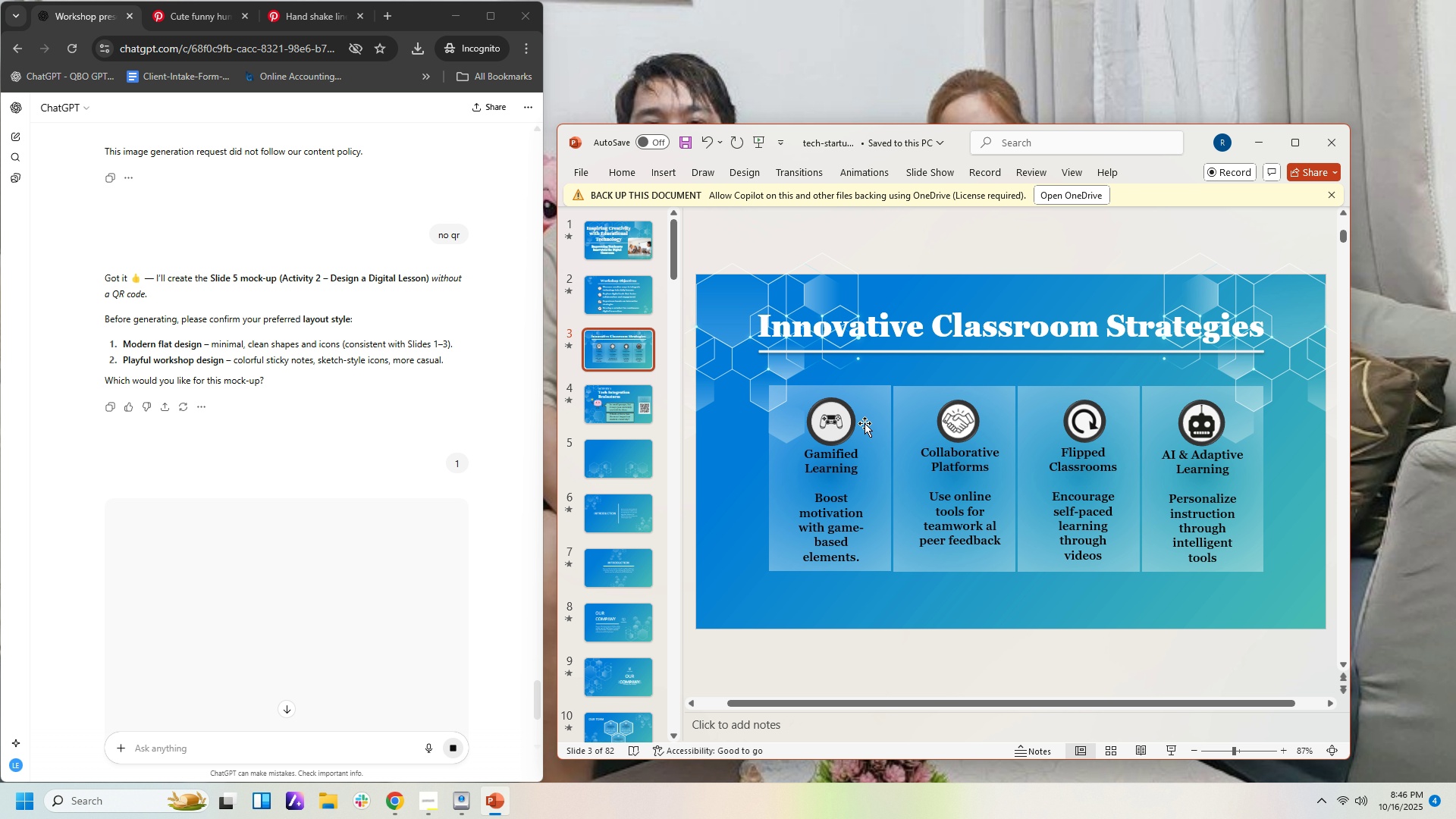 
left_click([877, 422])
 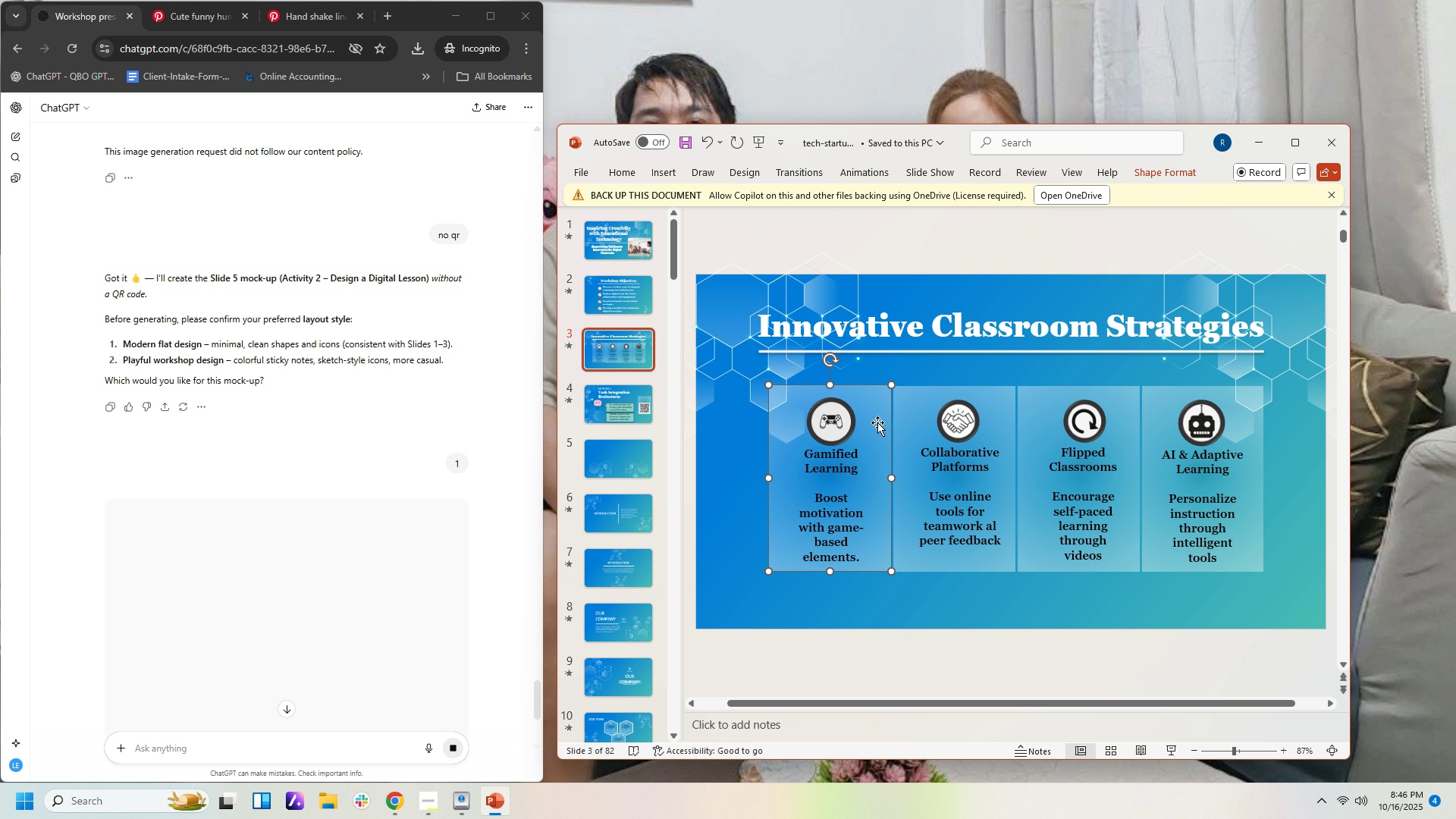 
key(ArrowDown)
 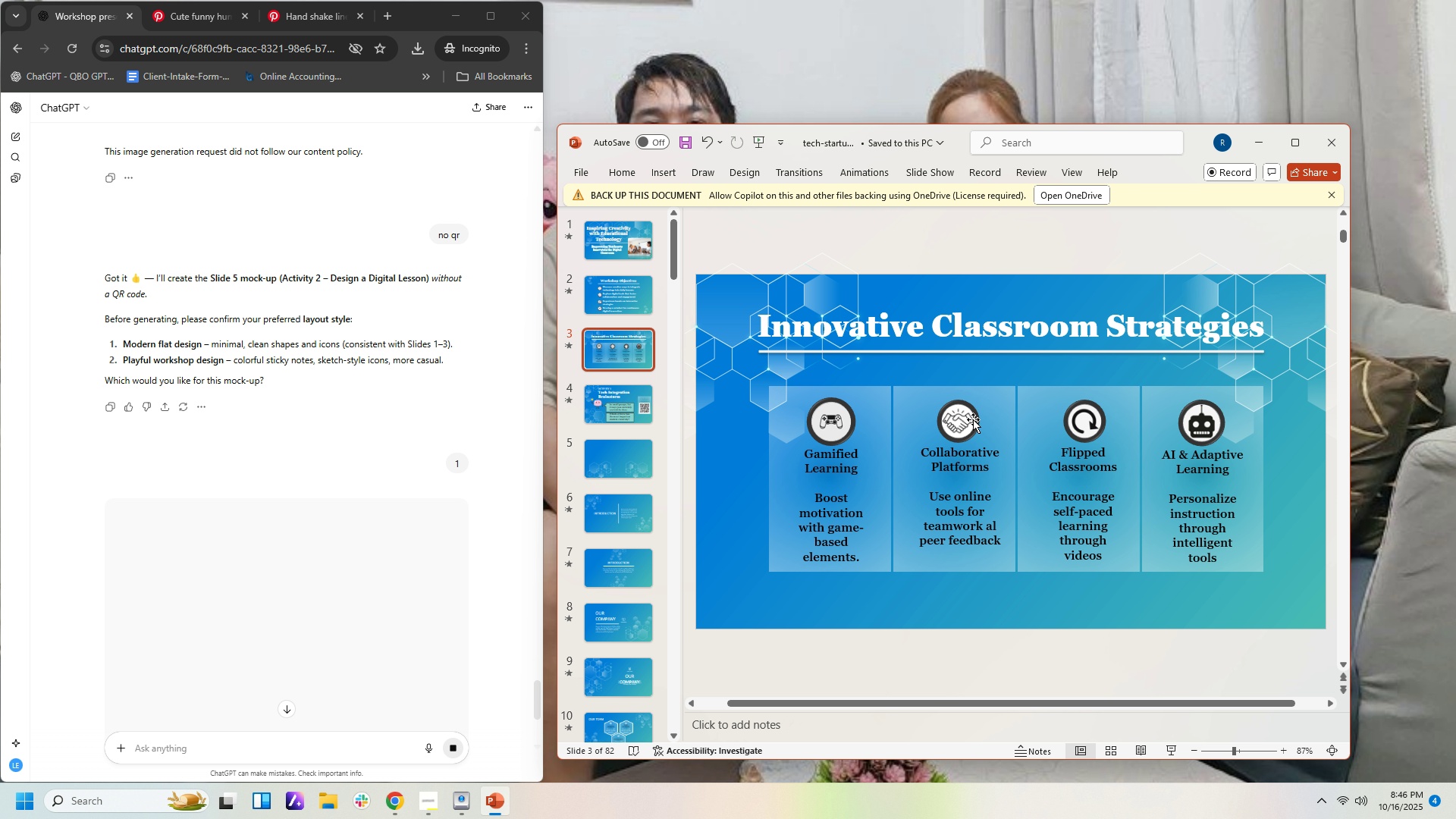 
left_click([1087, 427])
 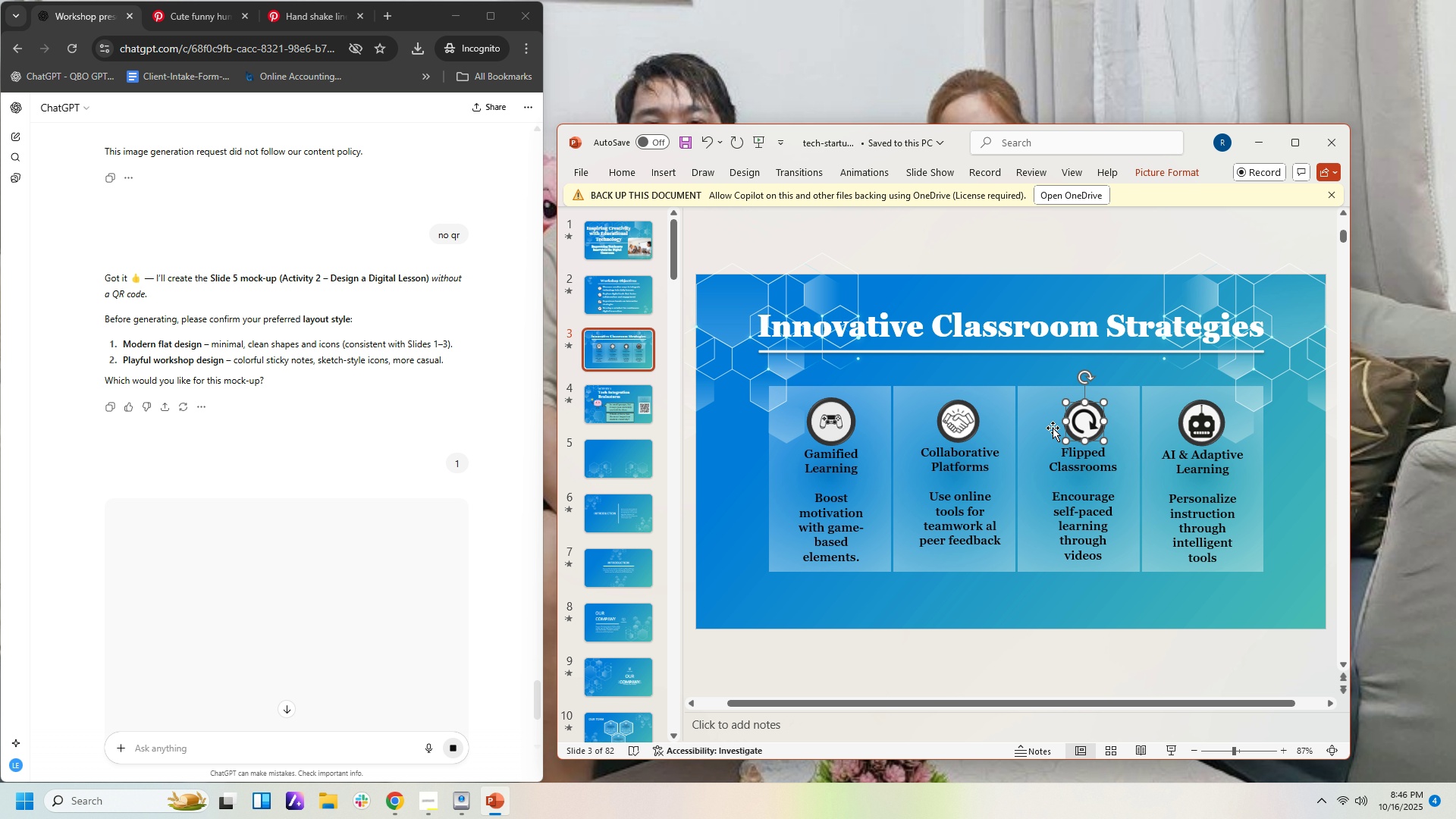 
key(ArrowLeft)
 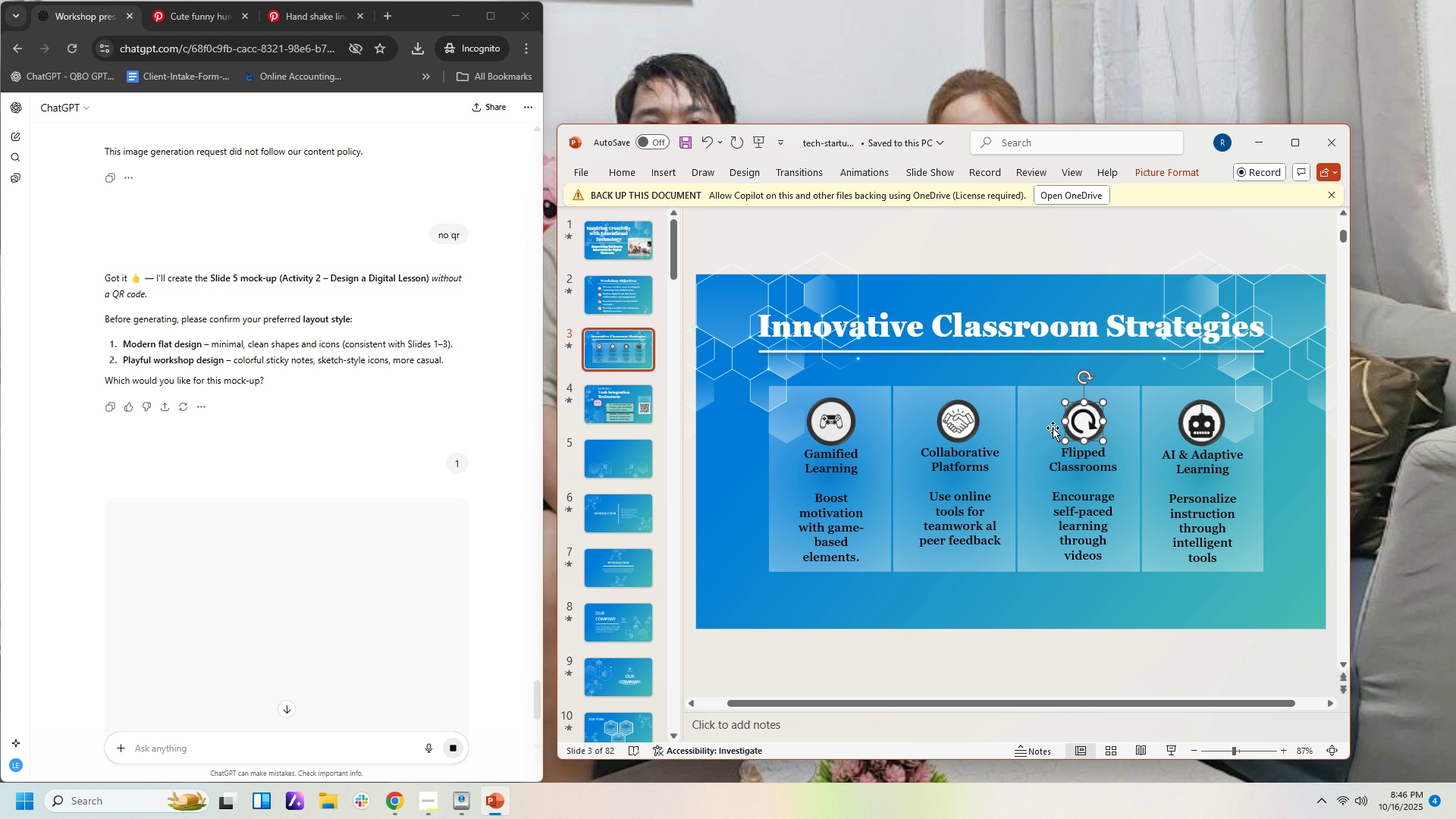 
key(ArrowLeft)
 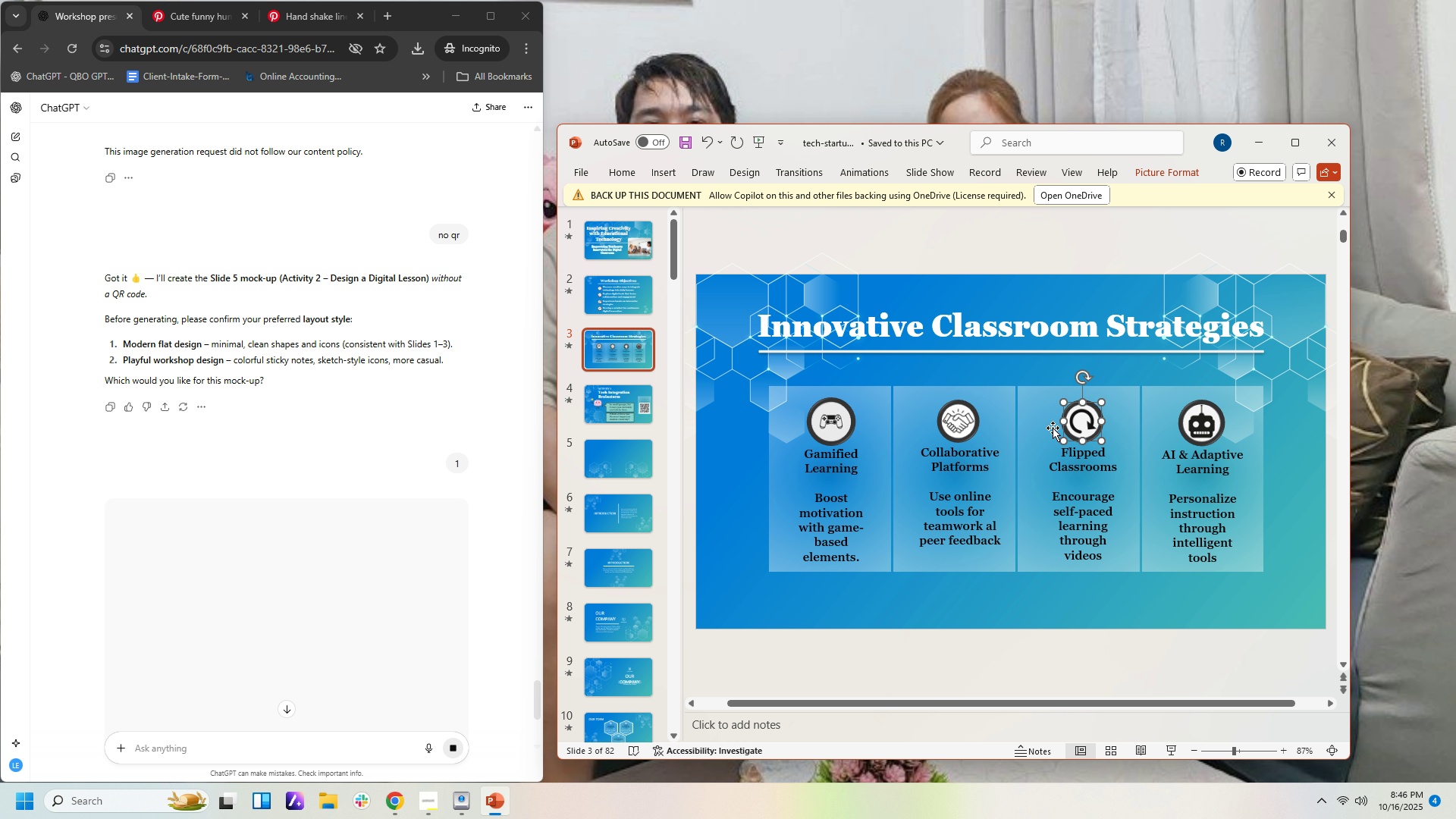 
key(ArrowLeft)
 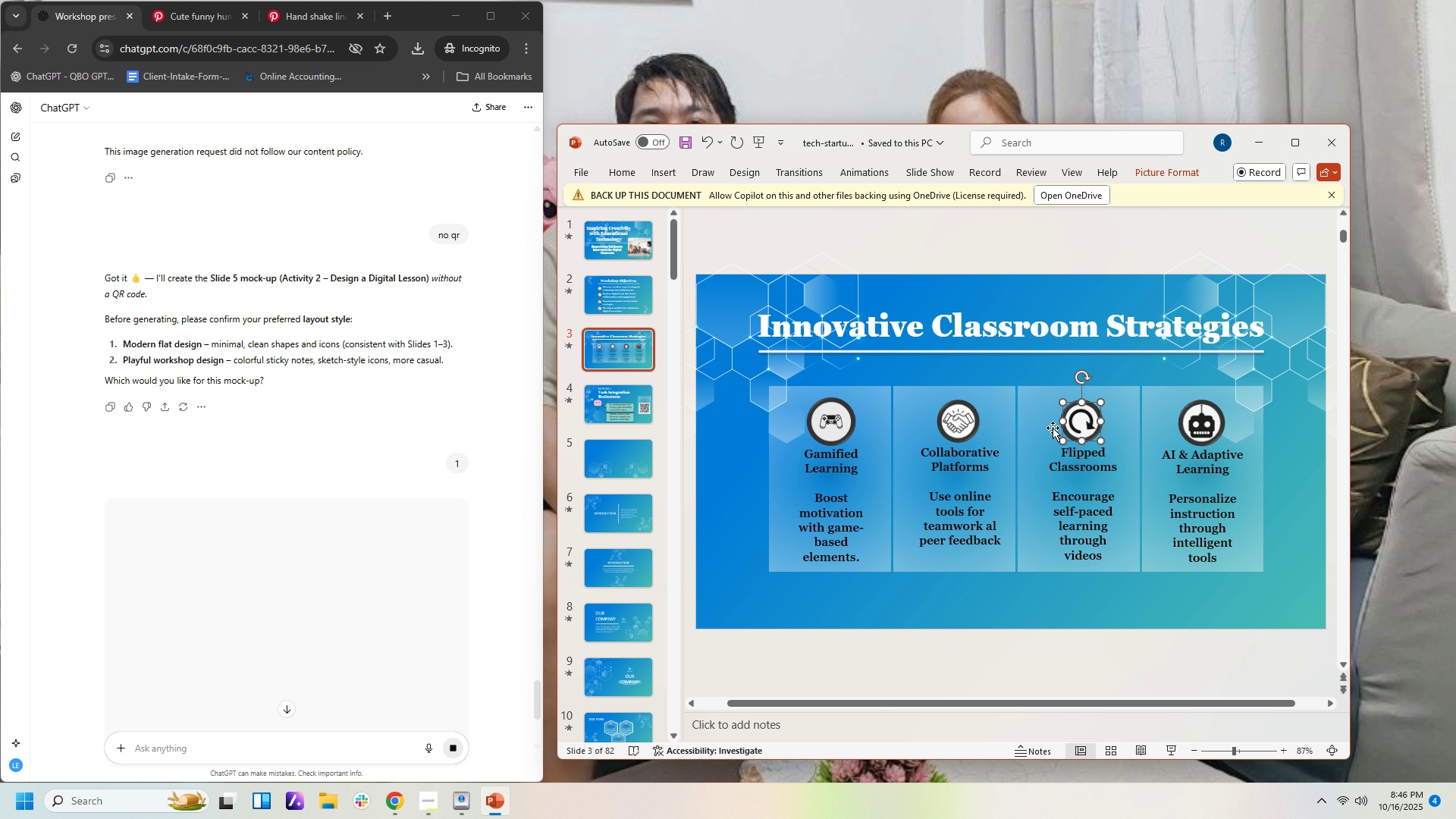 
key(ArrowLeft)
 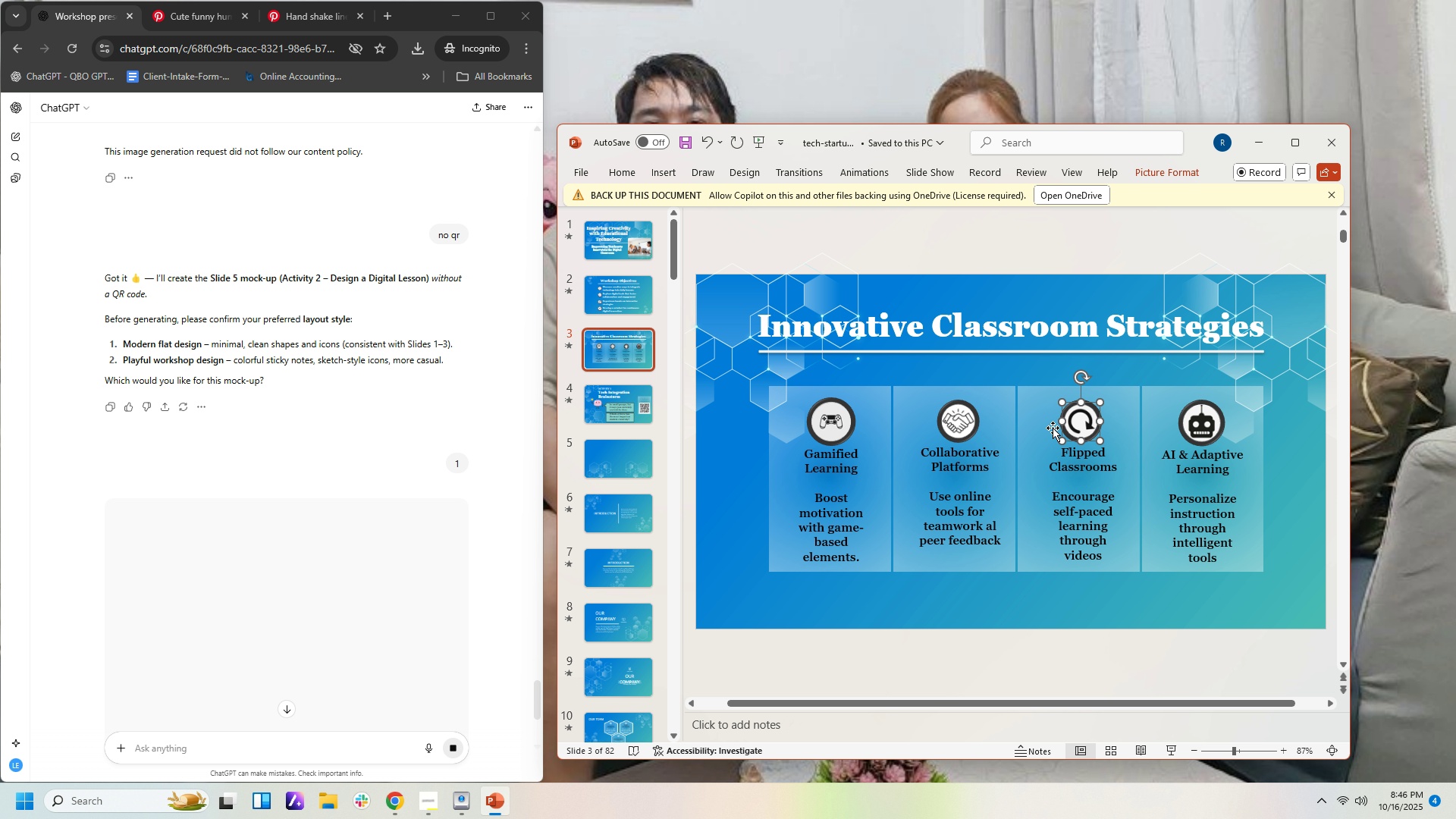 
key(ArrowLeft)
 